 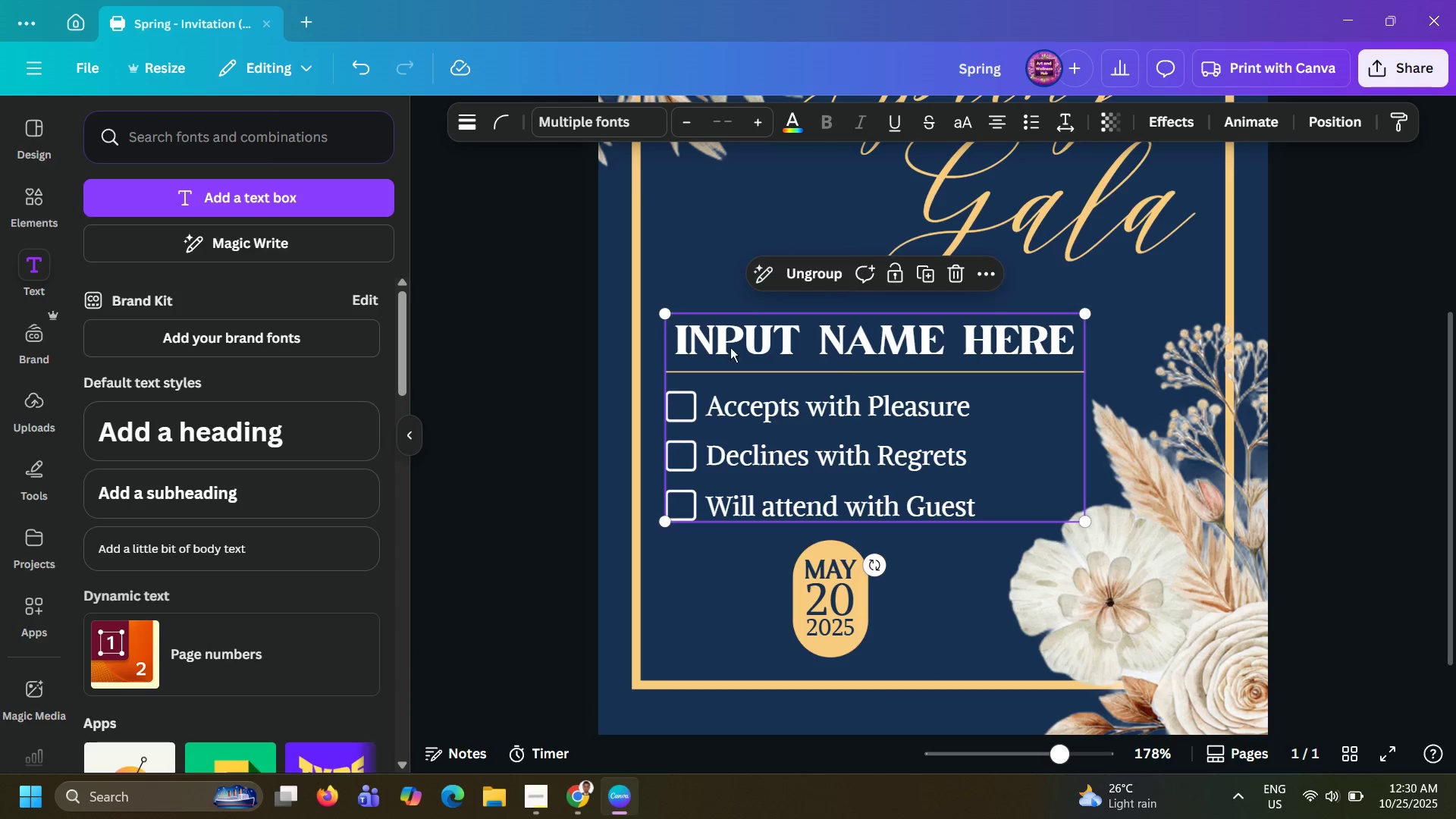 
left_click([459, 278])
 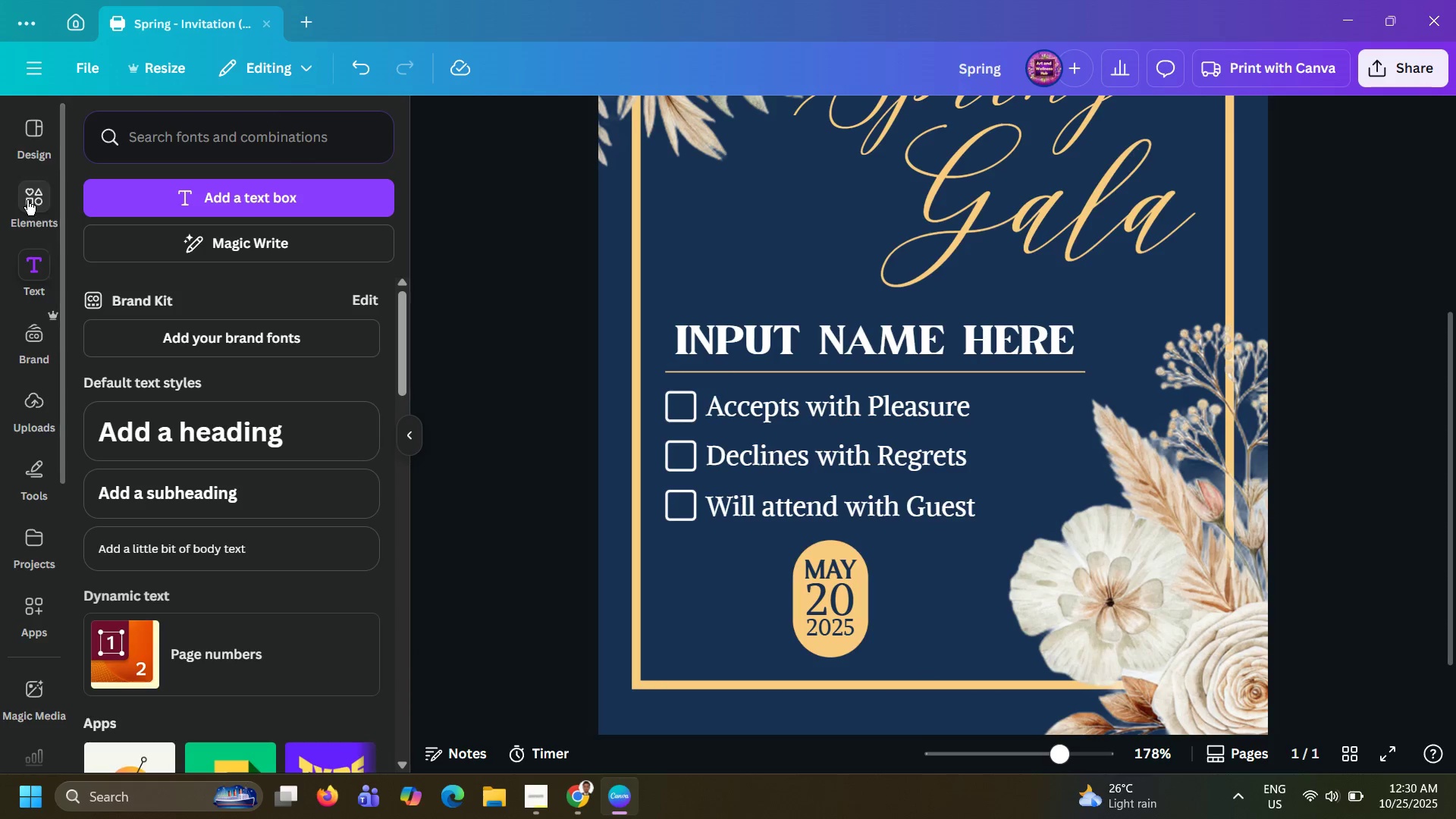 
left_click([26, 202])
 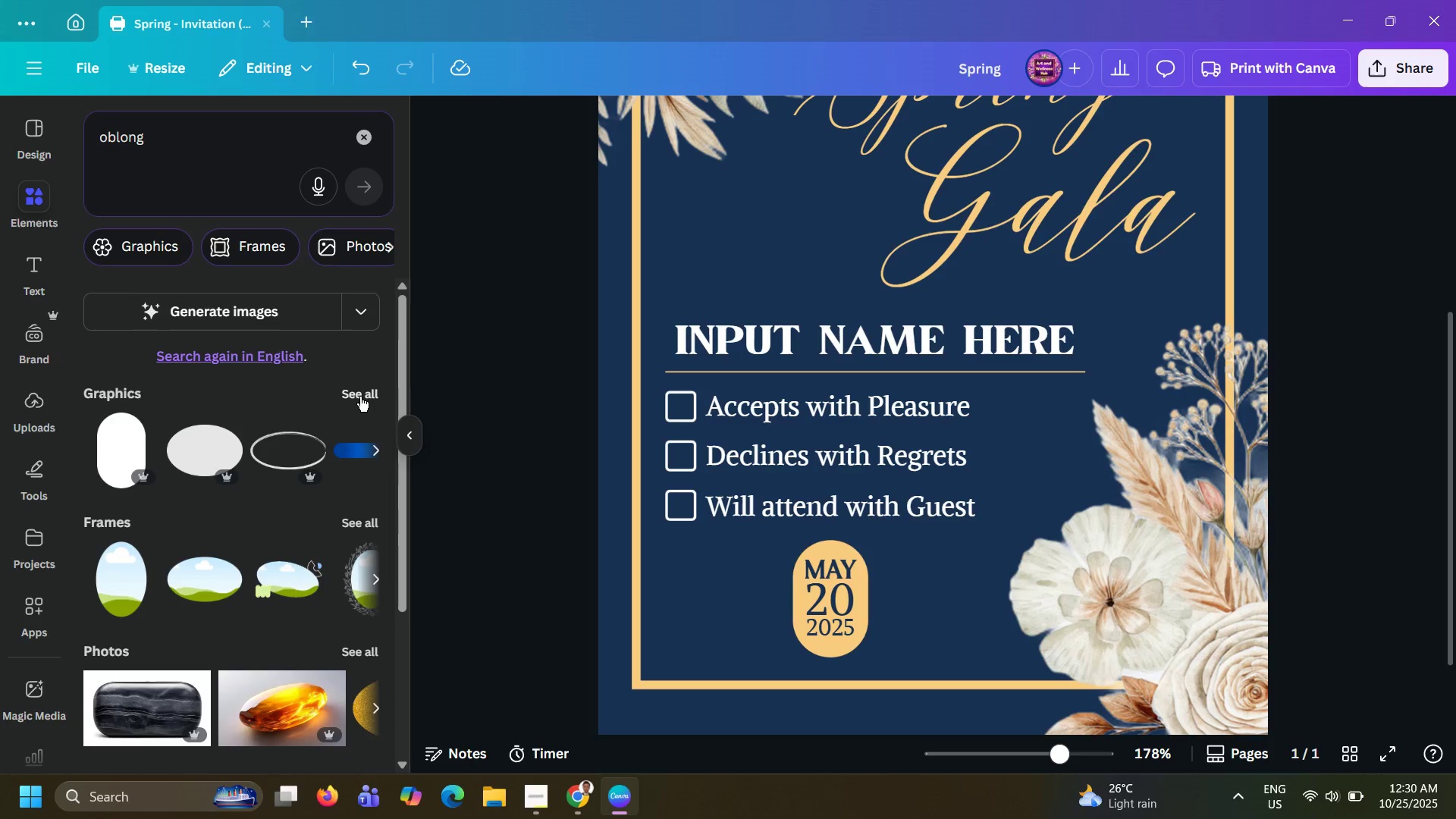 
scroll: coordinate [361, 395], scroll_direction: up, amount: 3.0
 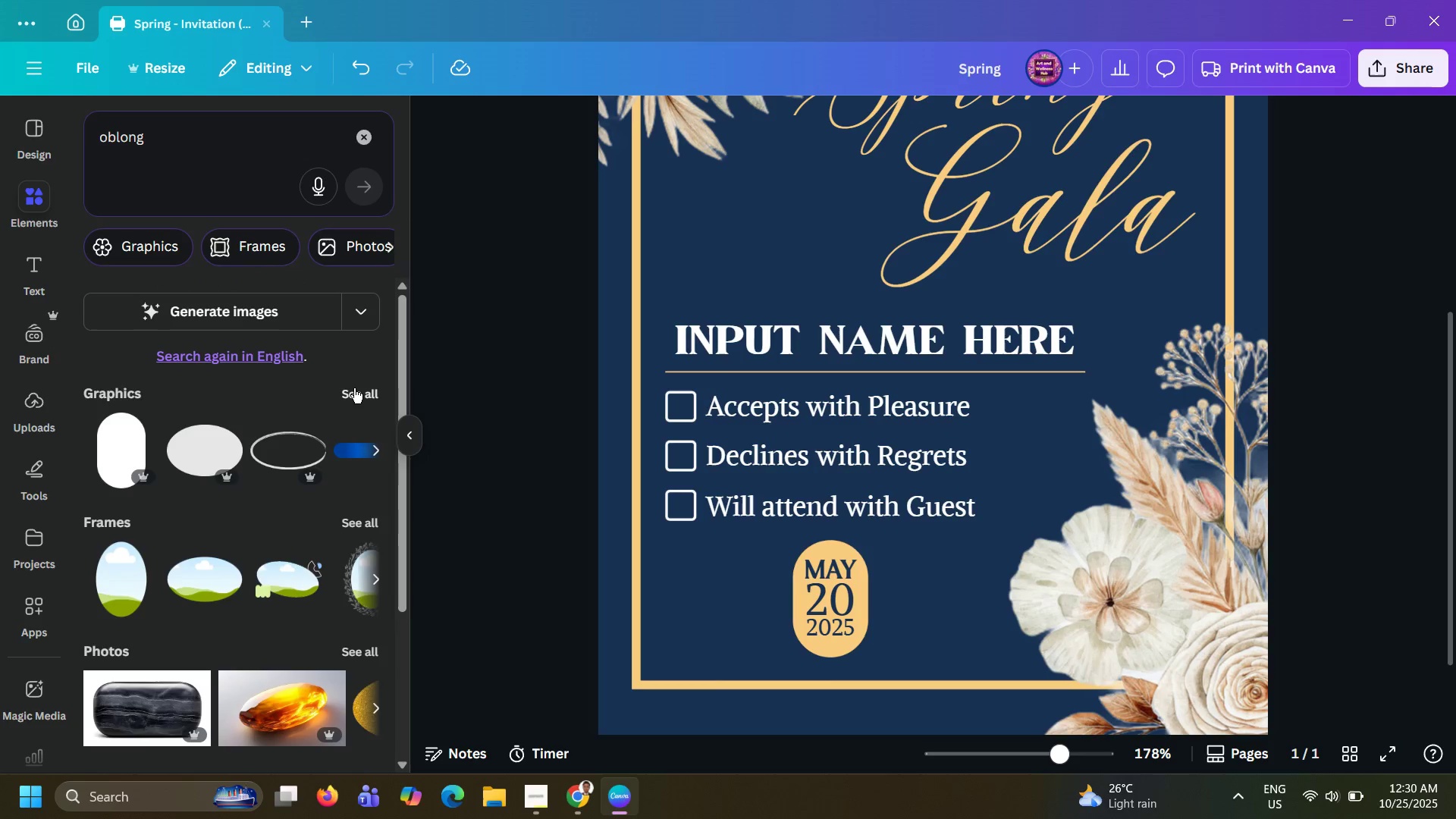 
left_click([354, 388])
 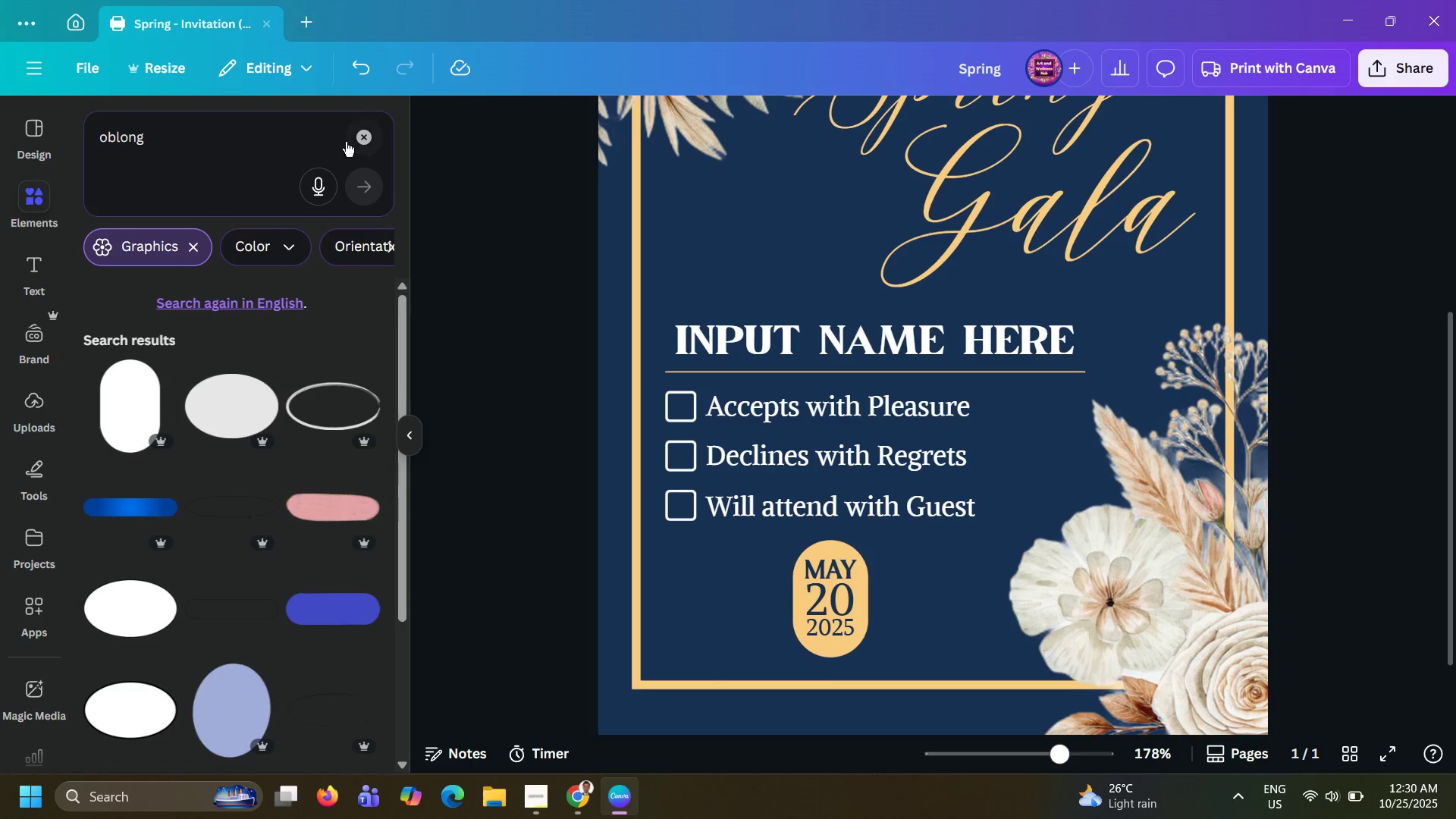 
left_click([354, 142])
 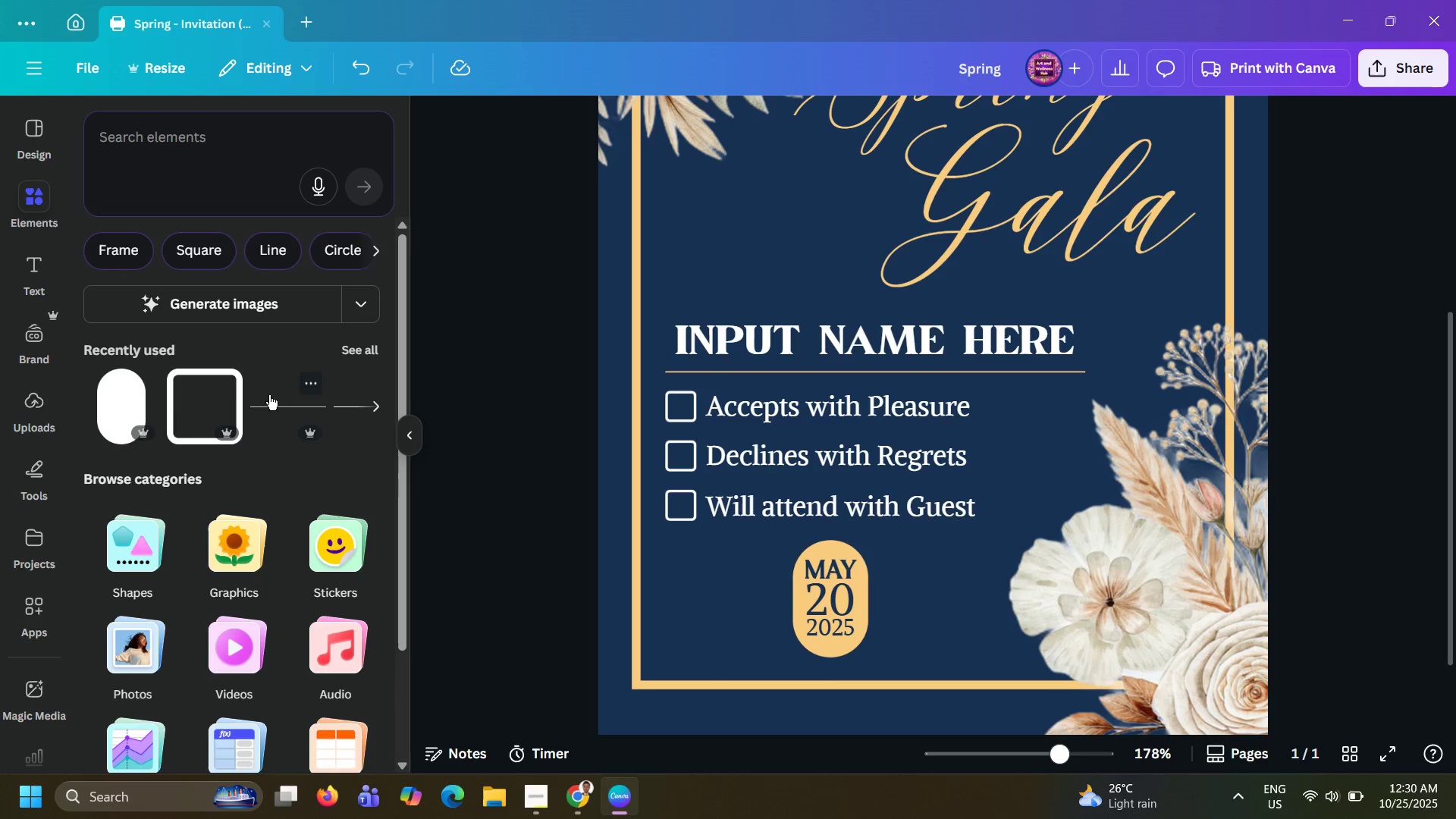 
left_click([272, 402])
 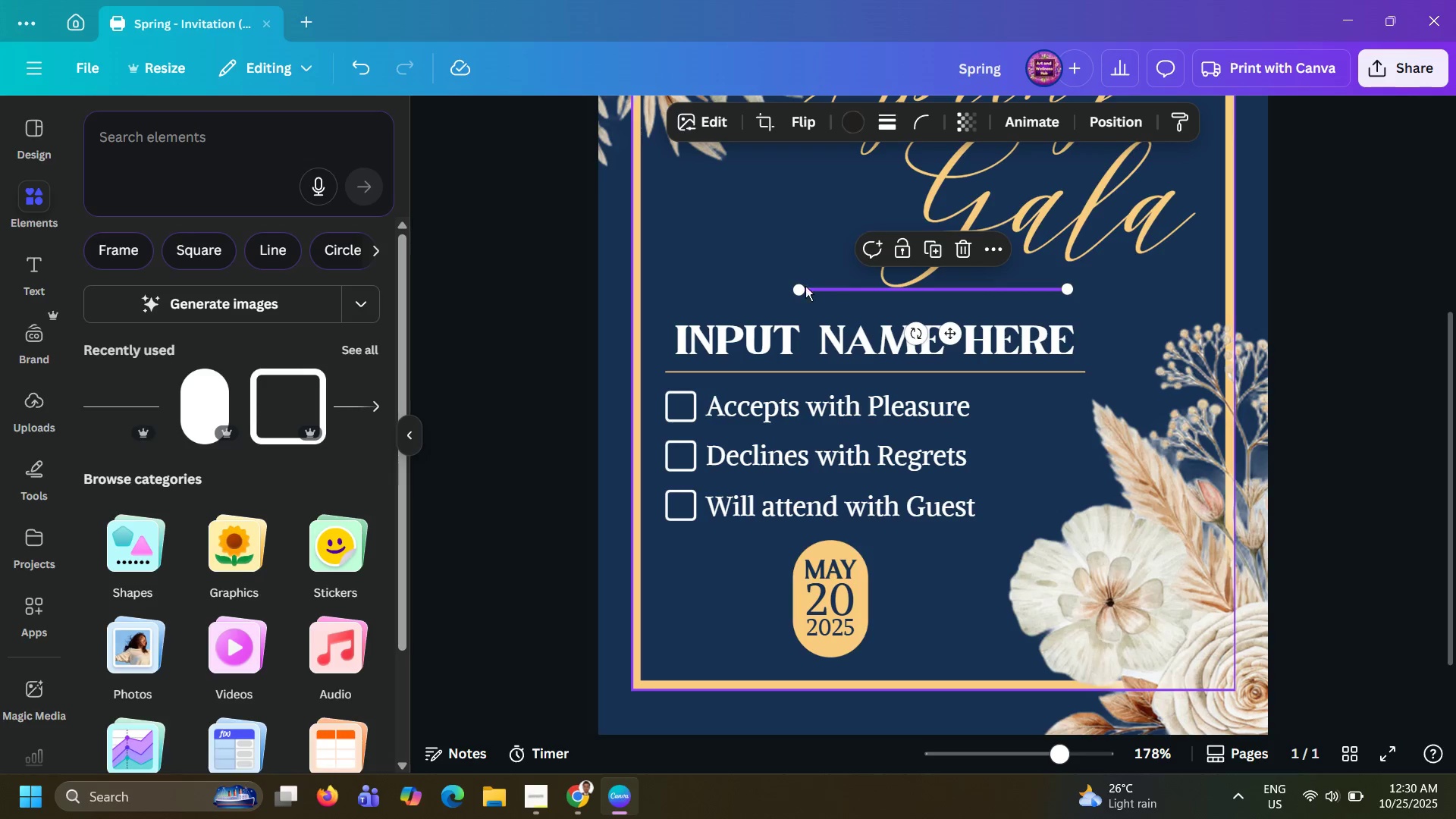 
left_click_drag(start_coordinate=[823, 289], to_coordinate=[686, 584])
 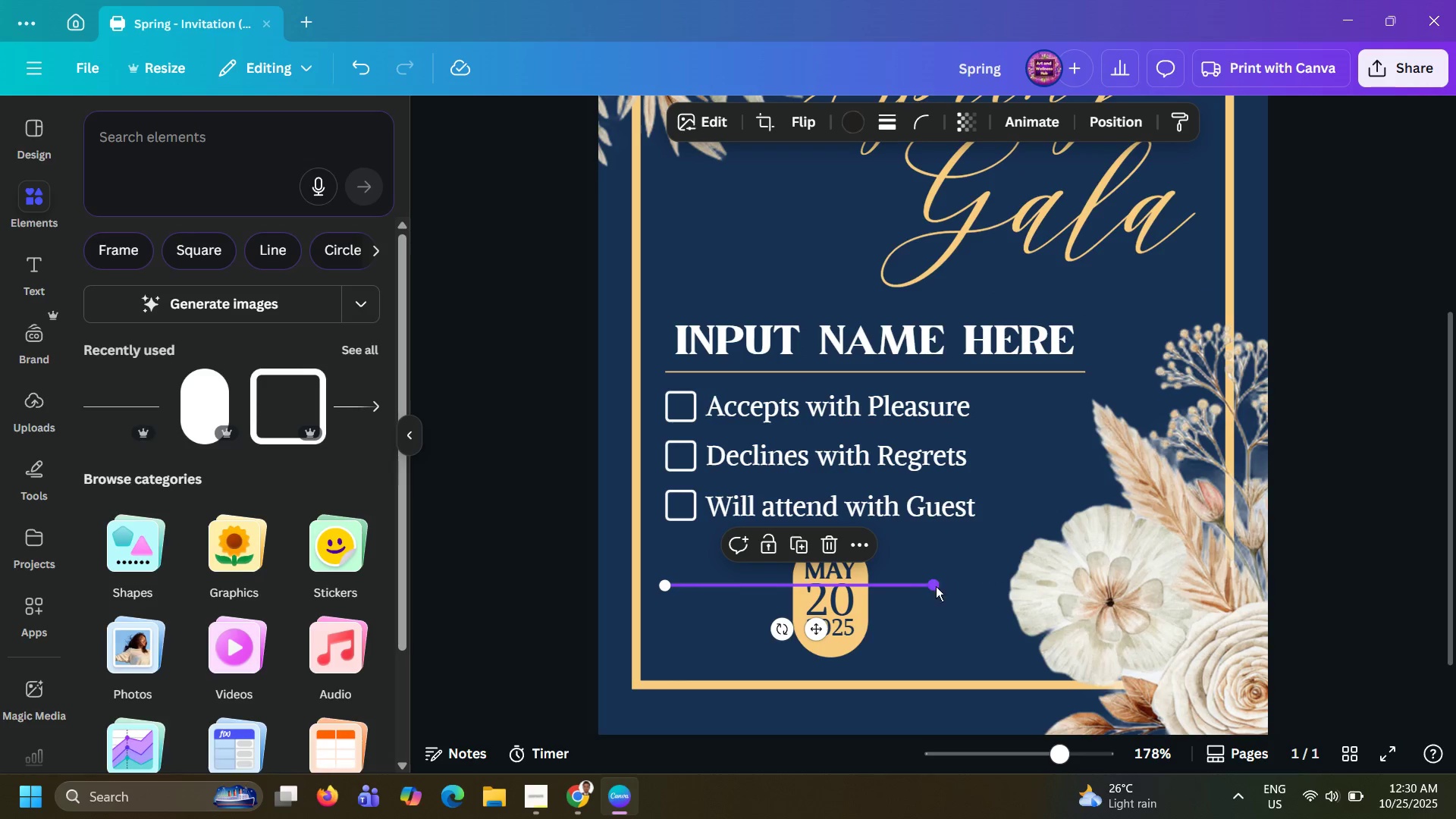 
left_click_drag(start_coordinate=[936, 586], to_coordinate=[855, 586])
 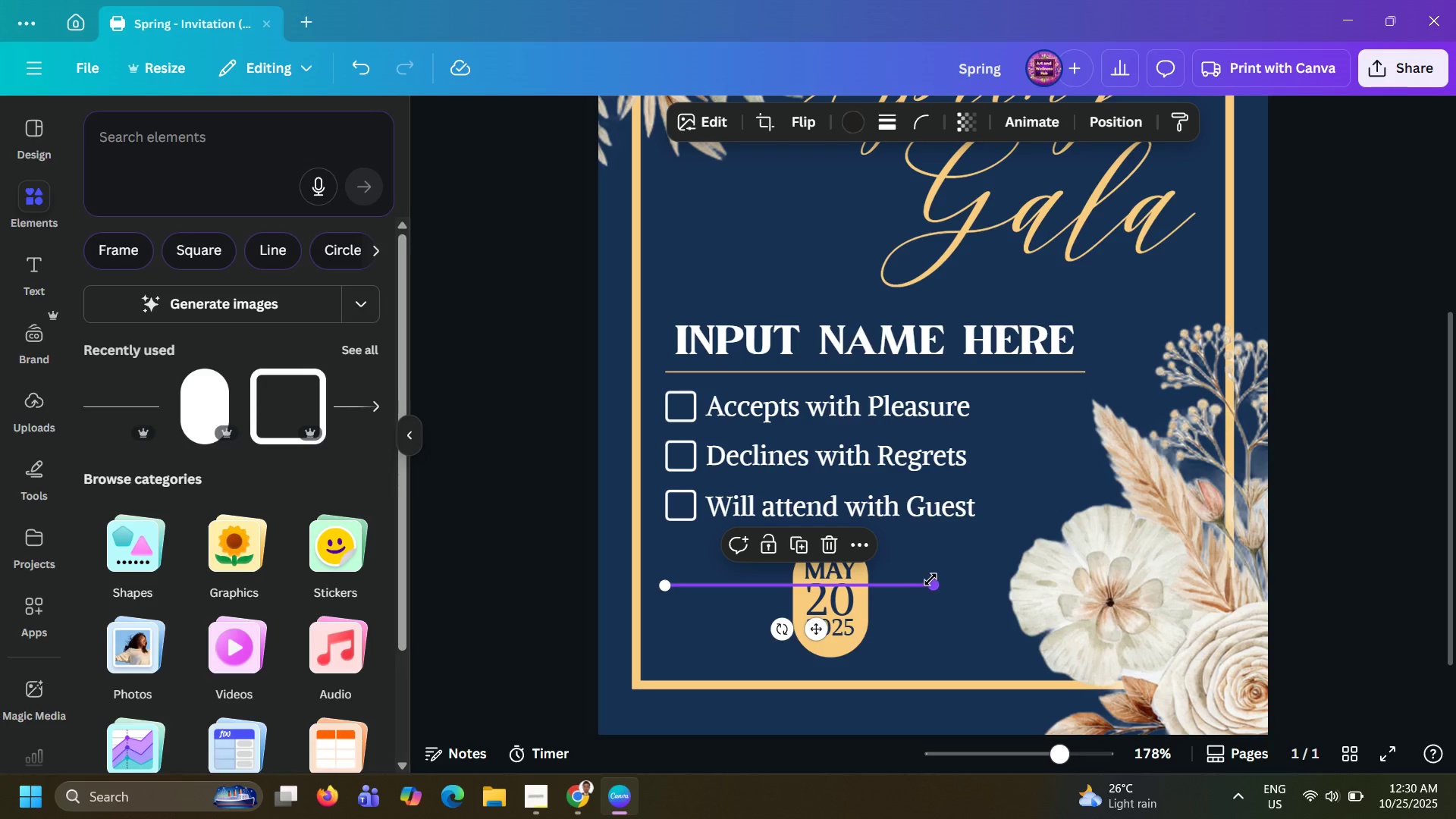 
left_click_drag(start_coordinate=[931, 579], to_coordinate=[786, 588])
 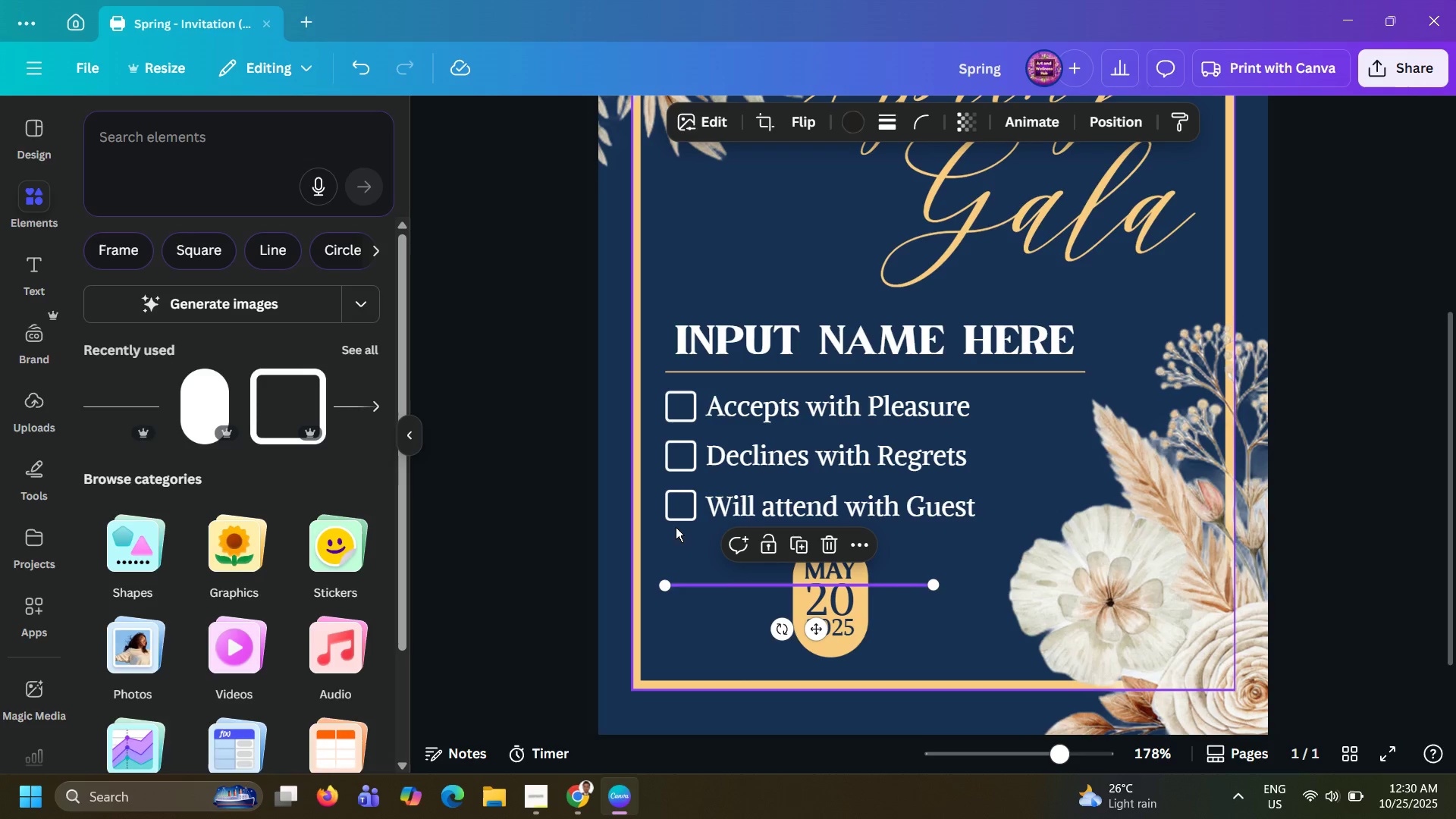 
key(Control+Z)
 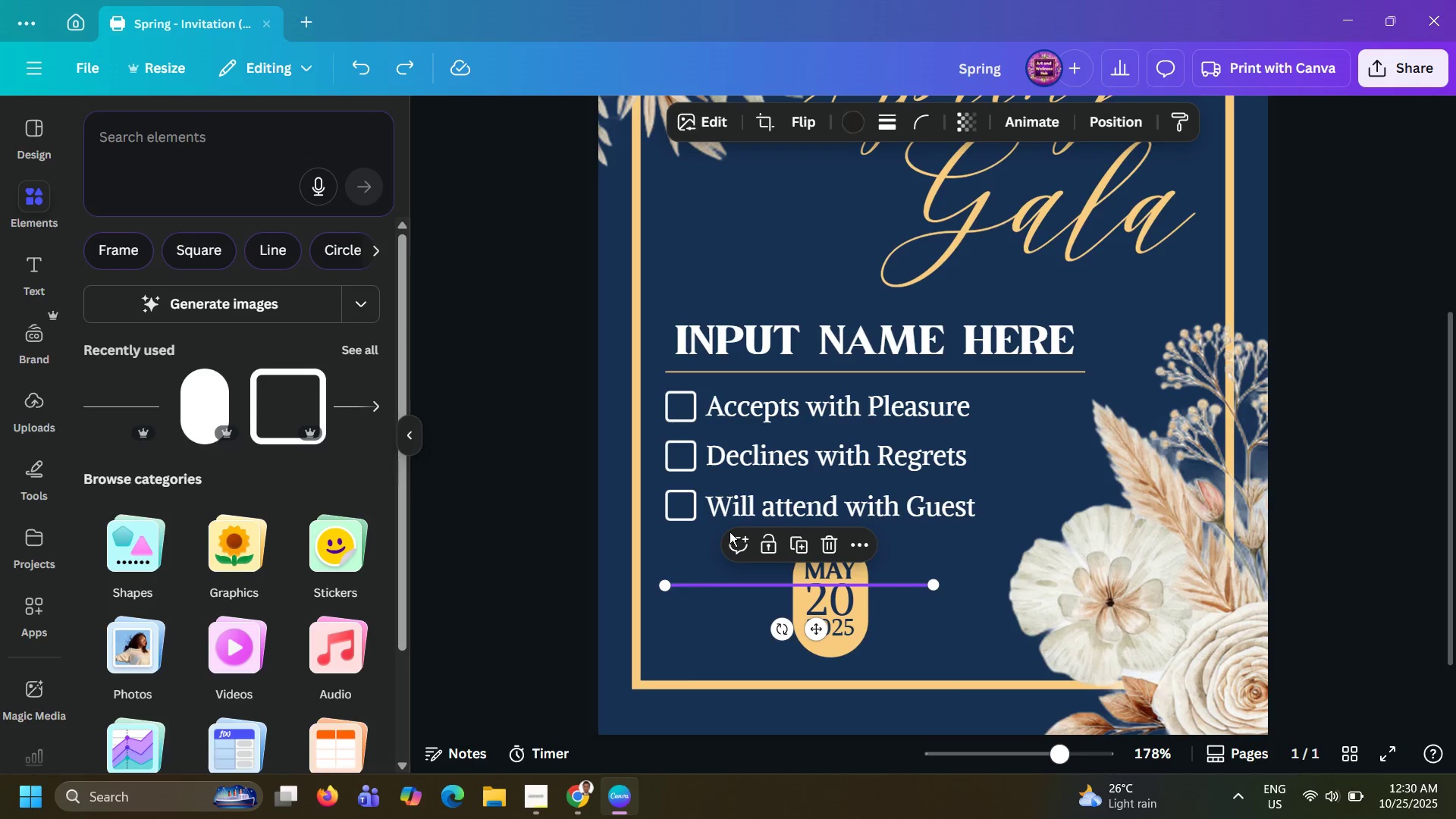 
key(Control+Z)
 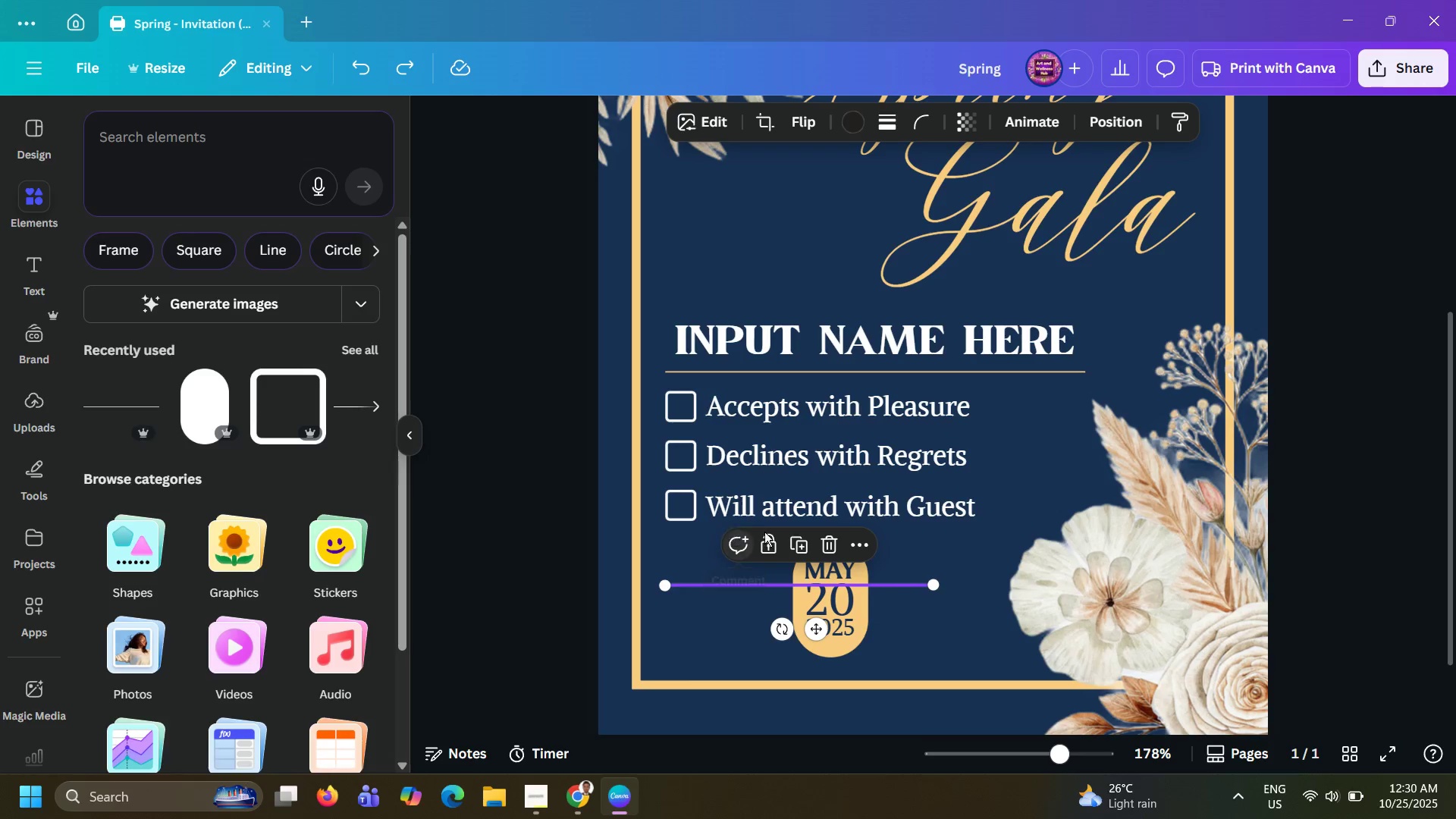 
key(Control+Z)
 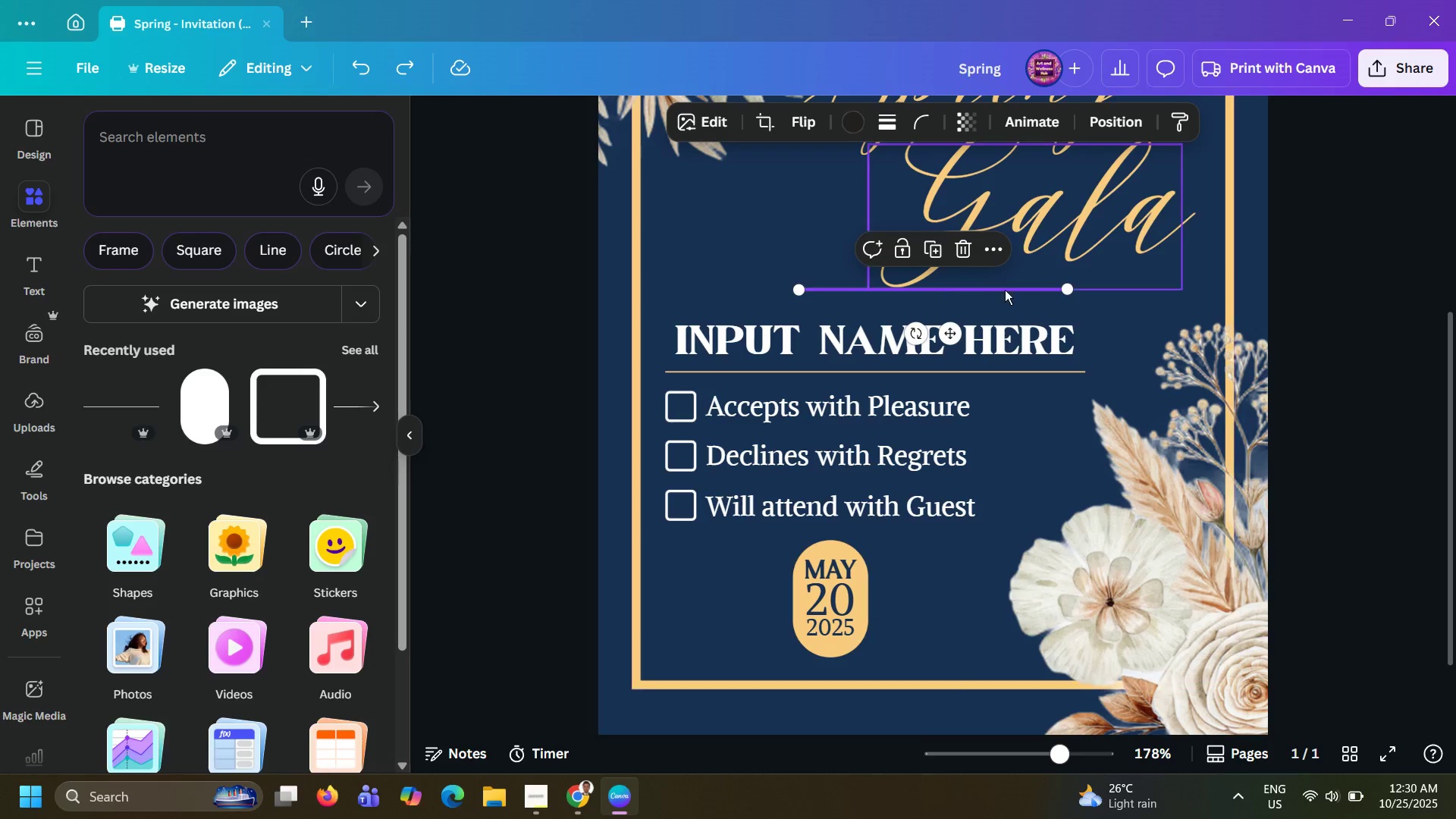 
left_click_drag(start_coordinate=[1069, 290], to_coordinate=[891, 294])
 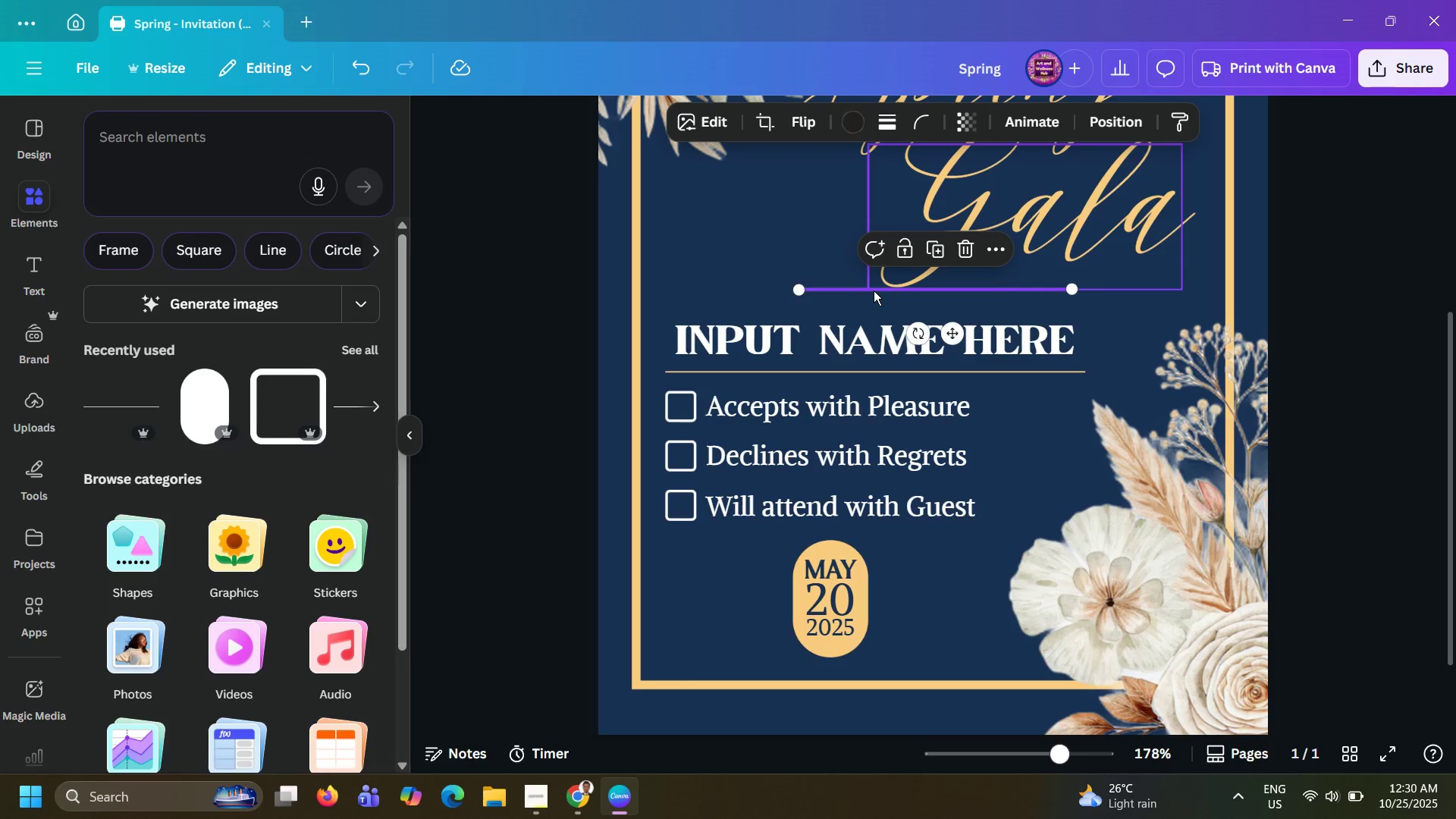 
key(Control+Z)
 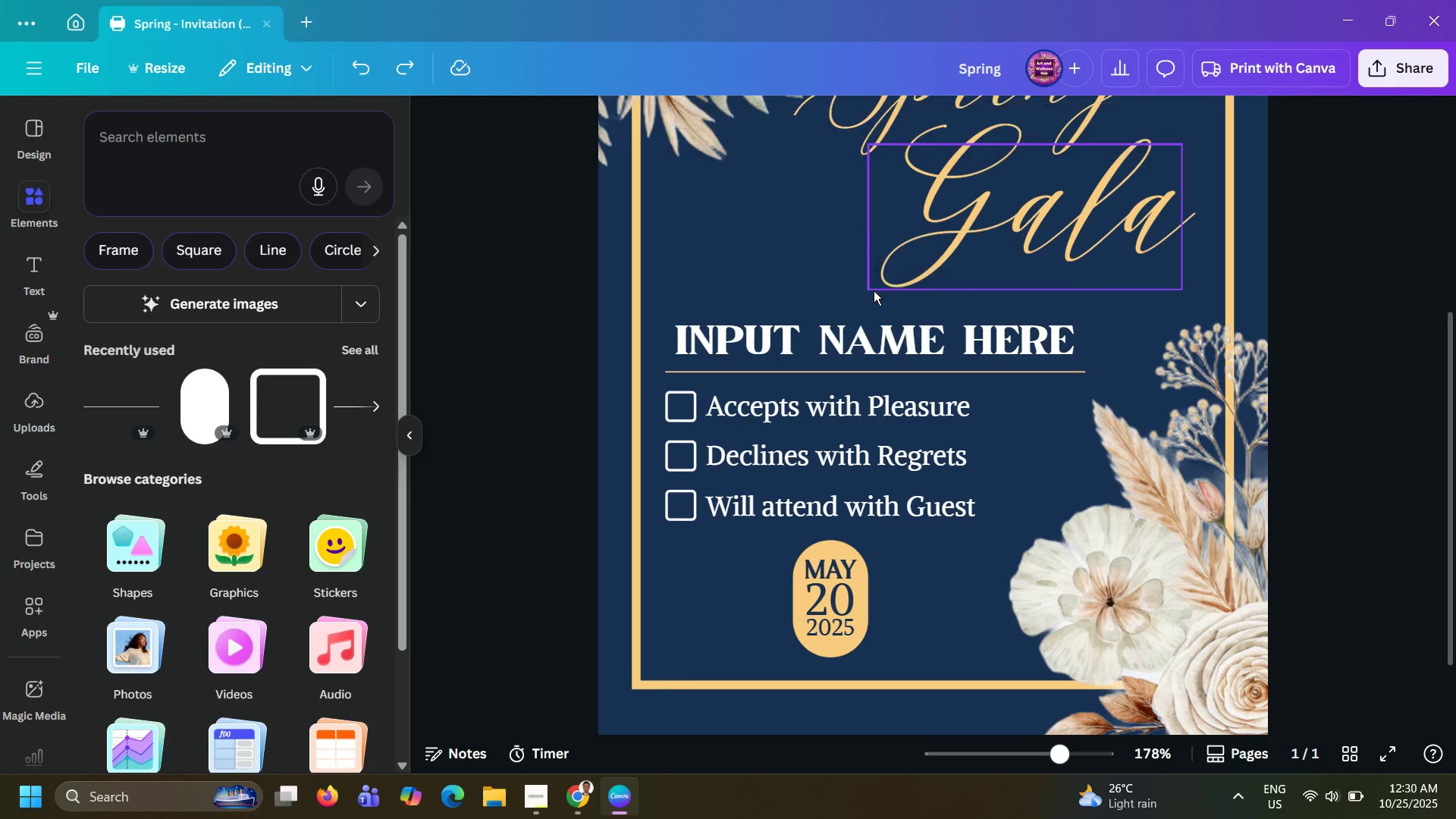 
key(Control+Z)
 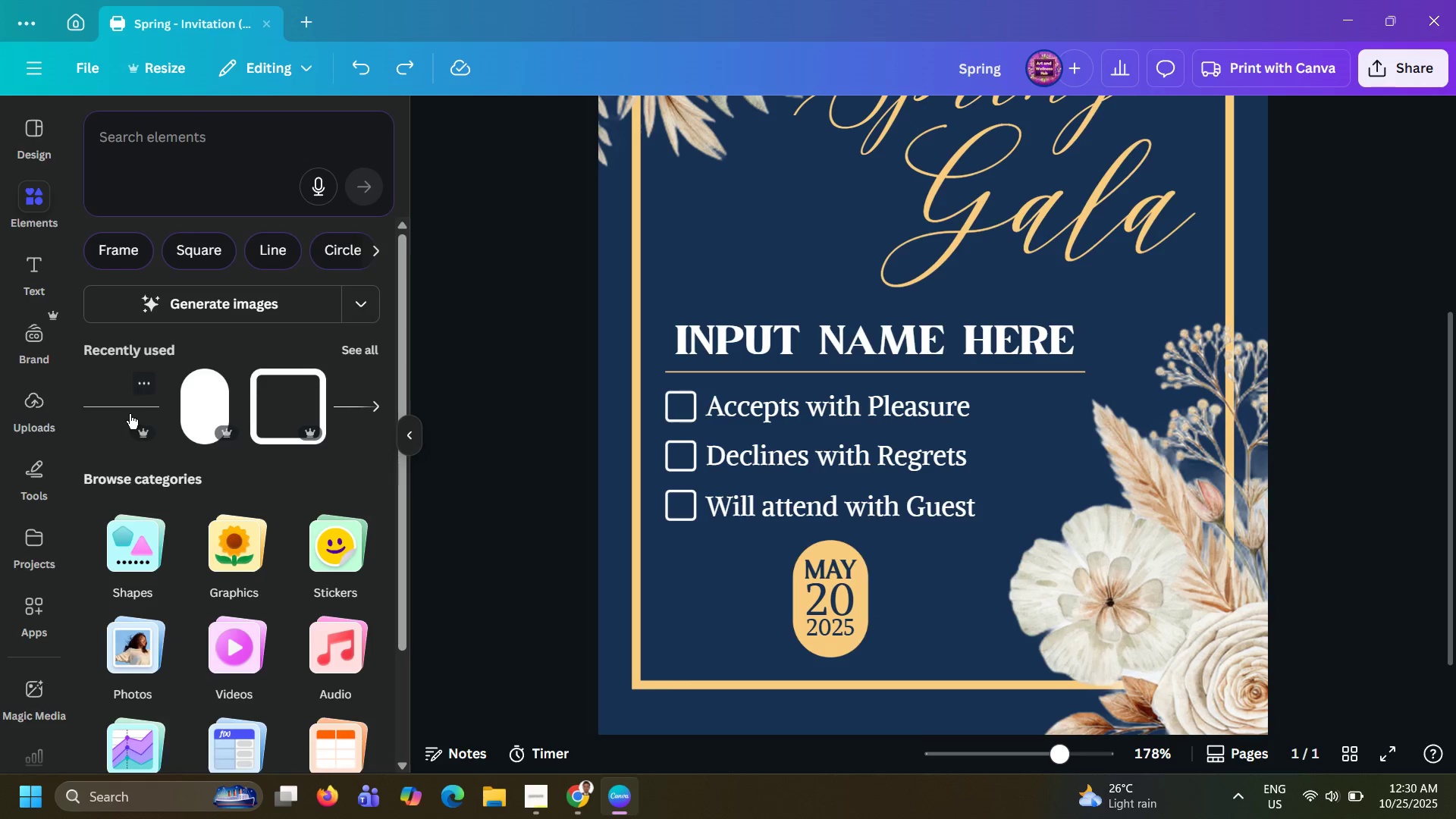 
left_click([129, 413])
 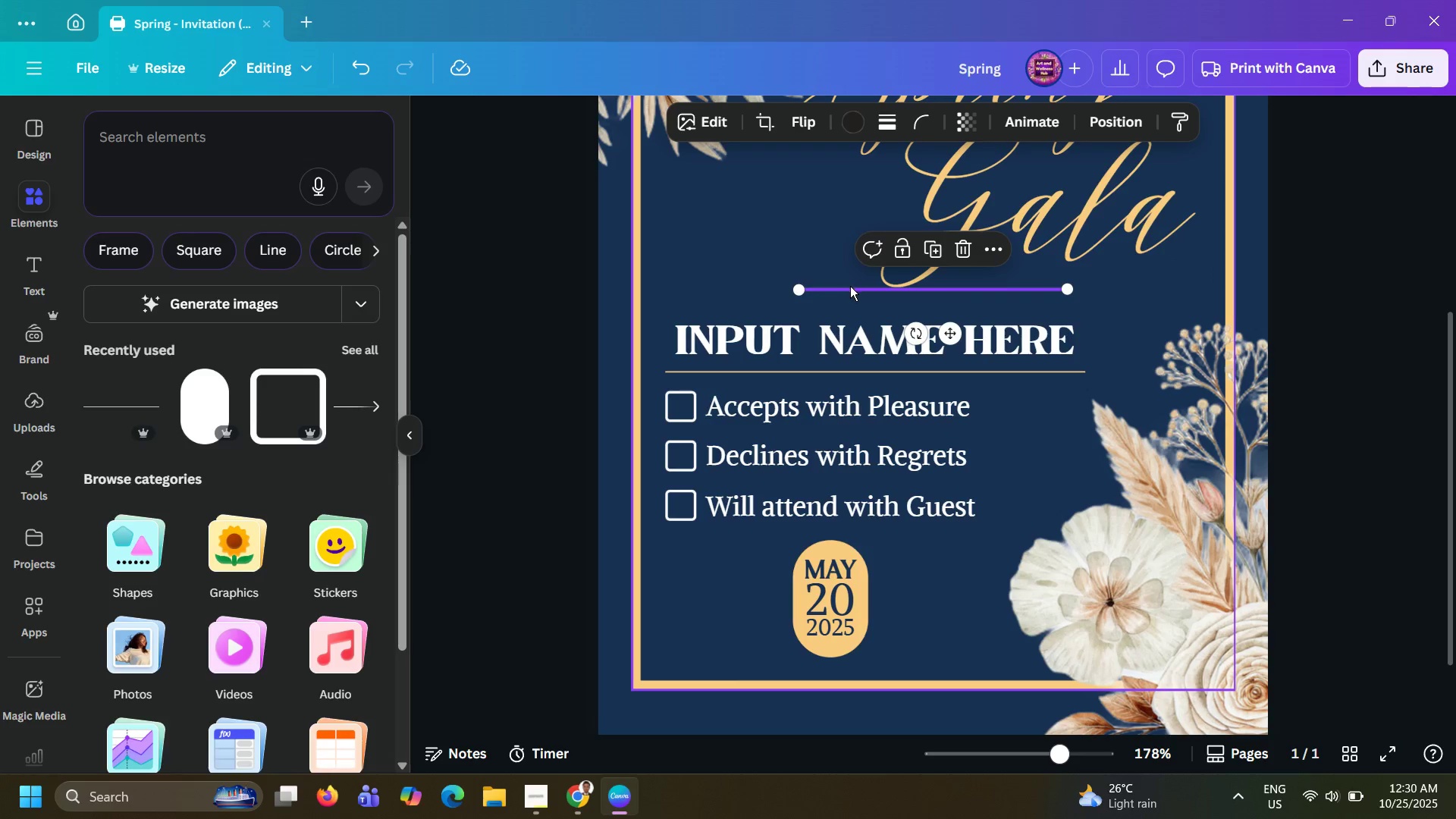 
left_click_drag(start_coordinate=[847, 287], to_coordinate=[705, 559])
 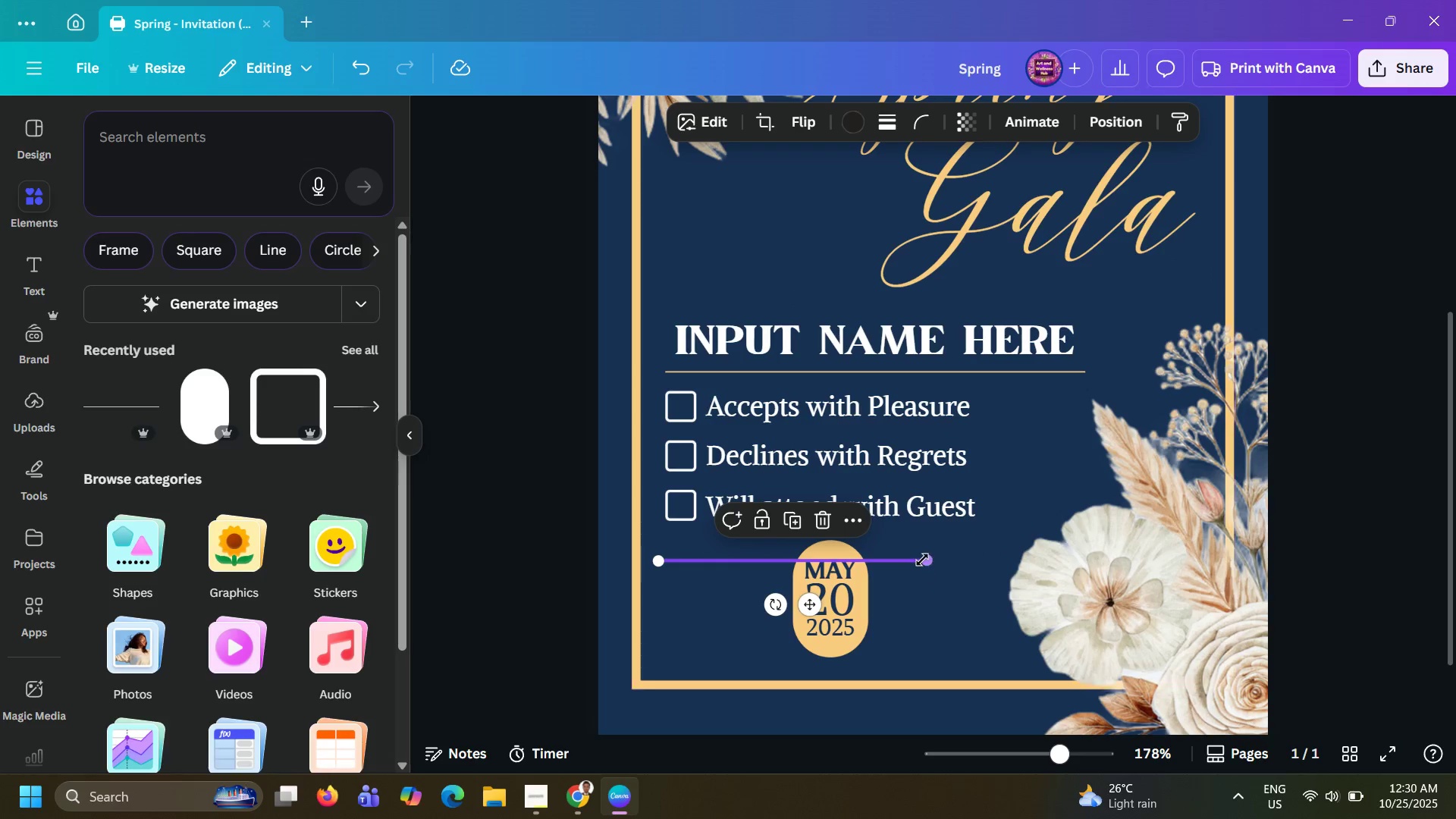 
left_click_drag(start_coordinate=[922, 560], to_coordinate=[772, 562])
 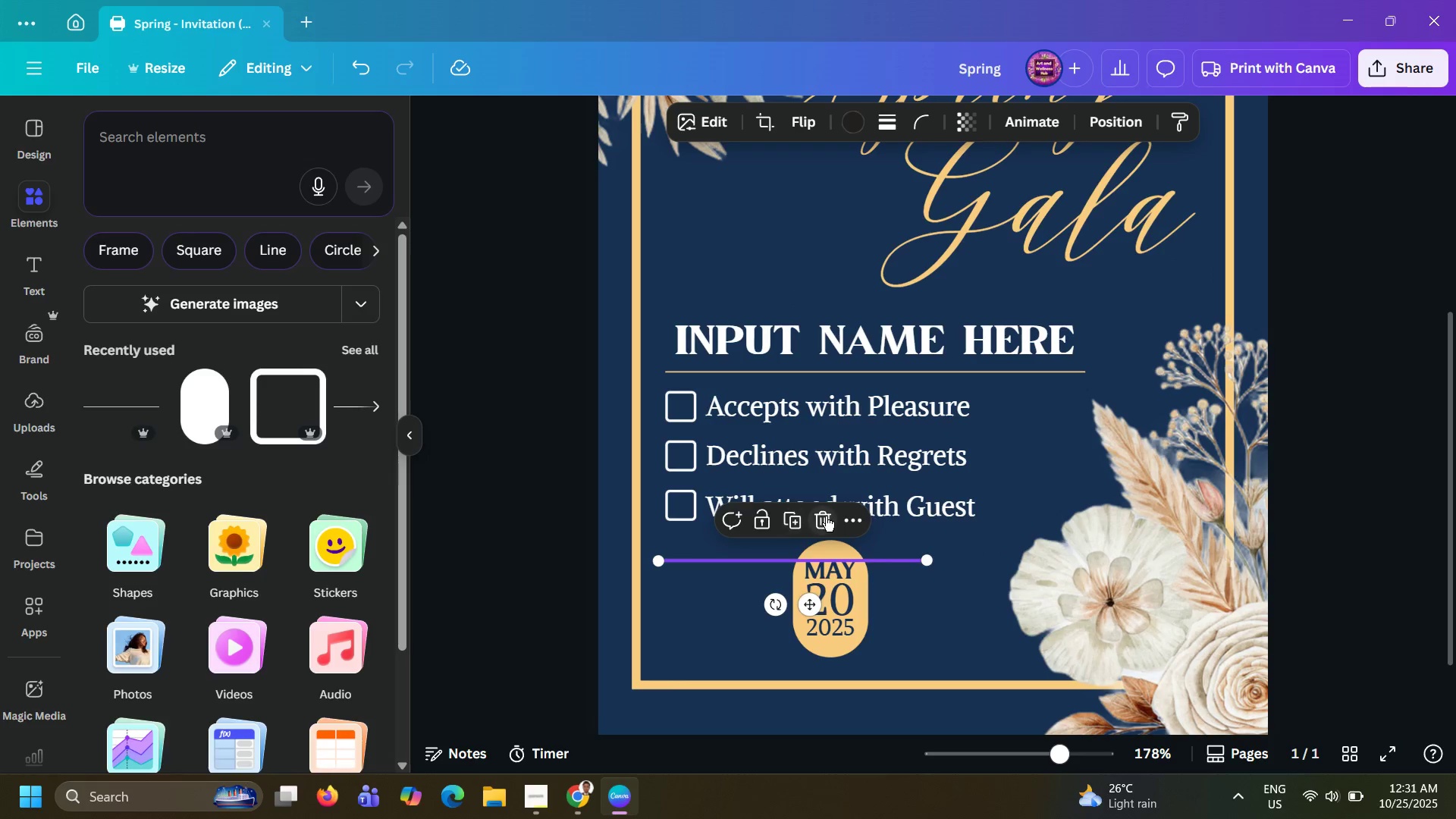 
left_click([826, 516])
 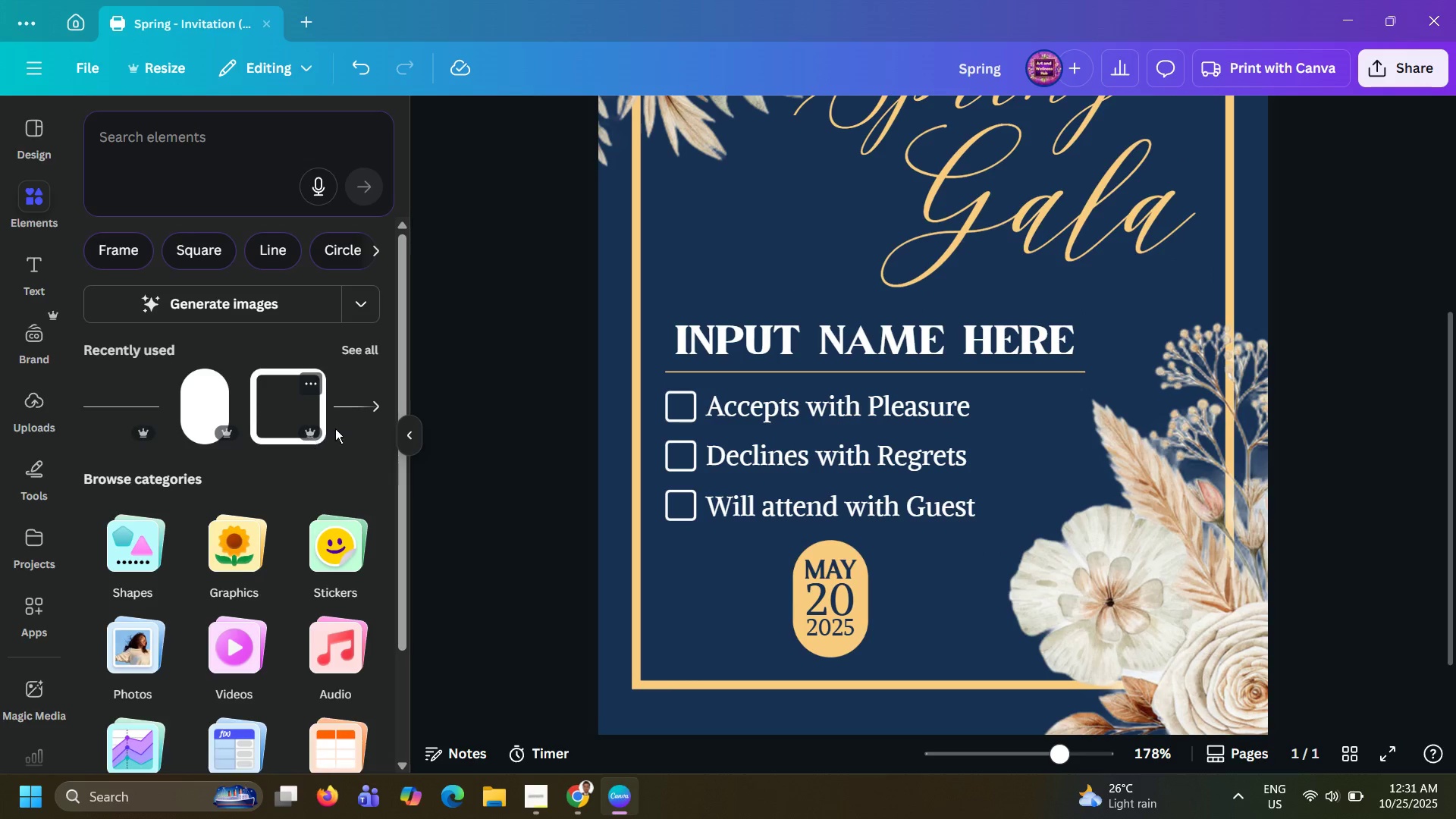 
mouse_move([348, 409])
 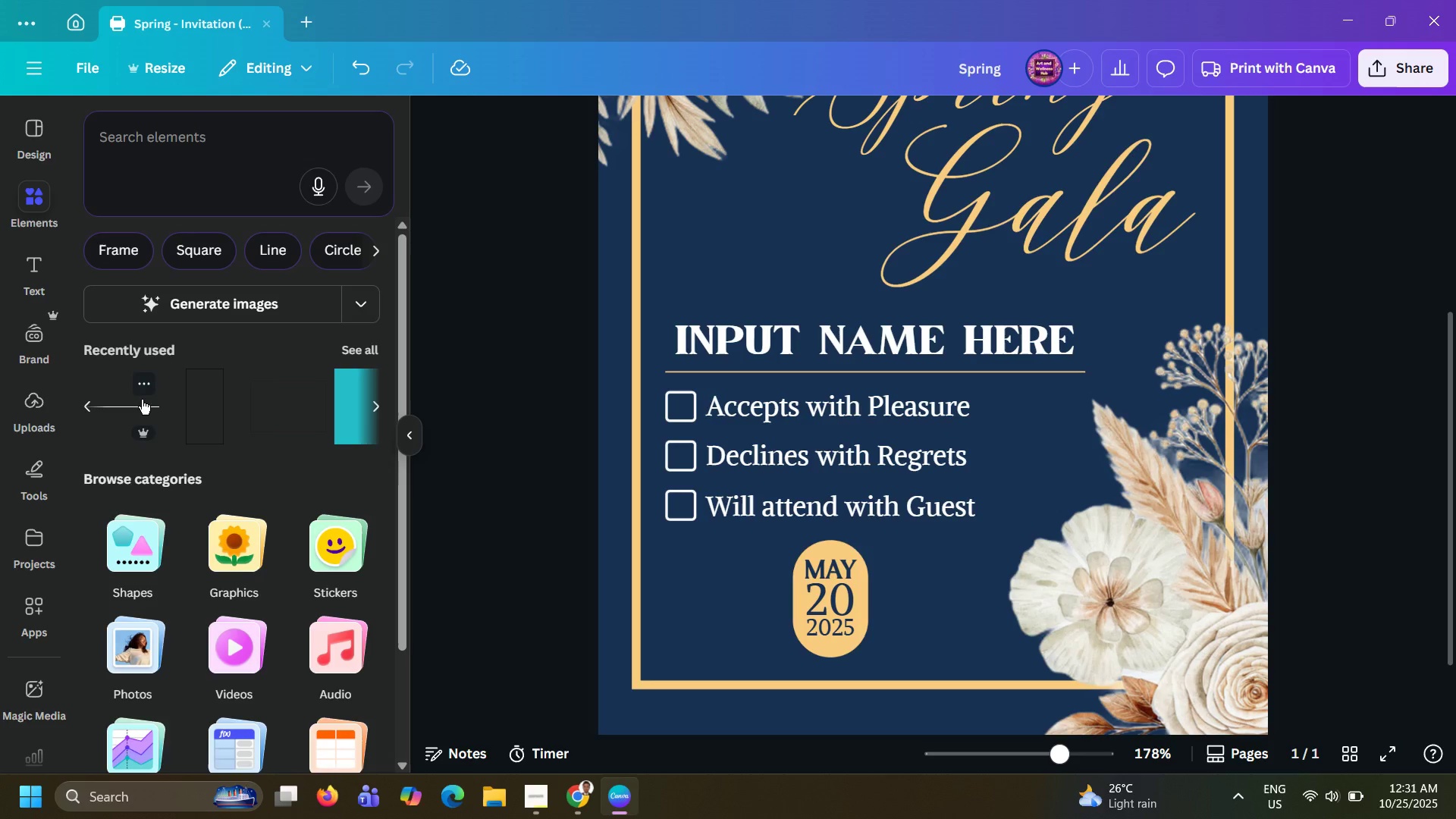 
left_click([141, 400])
 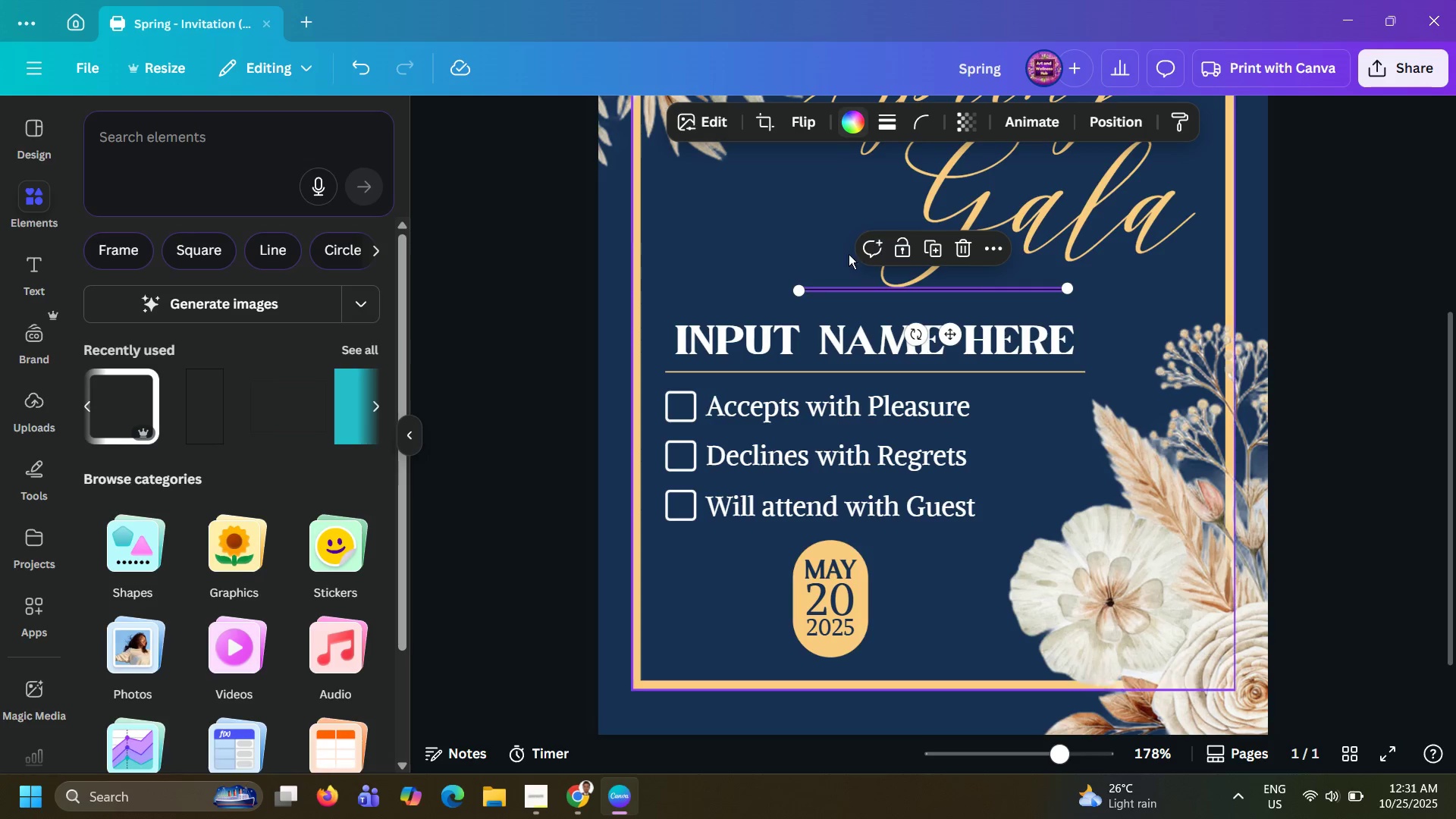 
left_click([959, 255])
 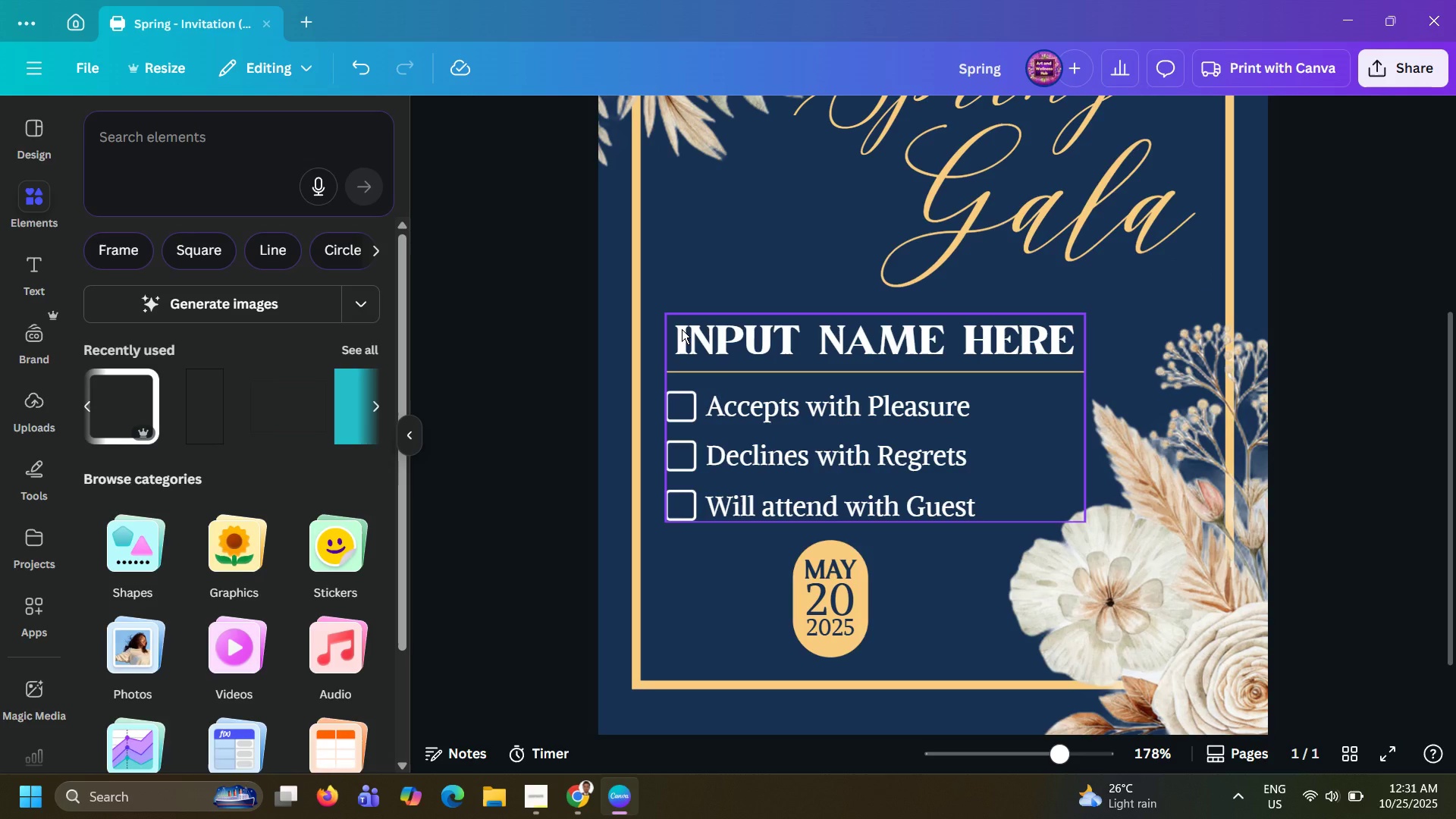 
wait(8.05)
 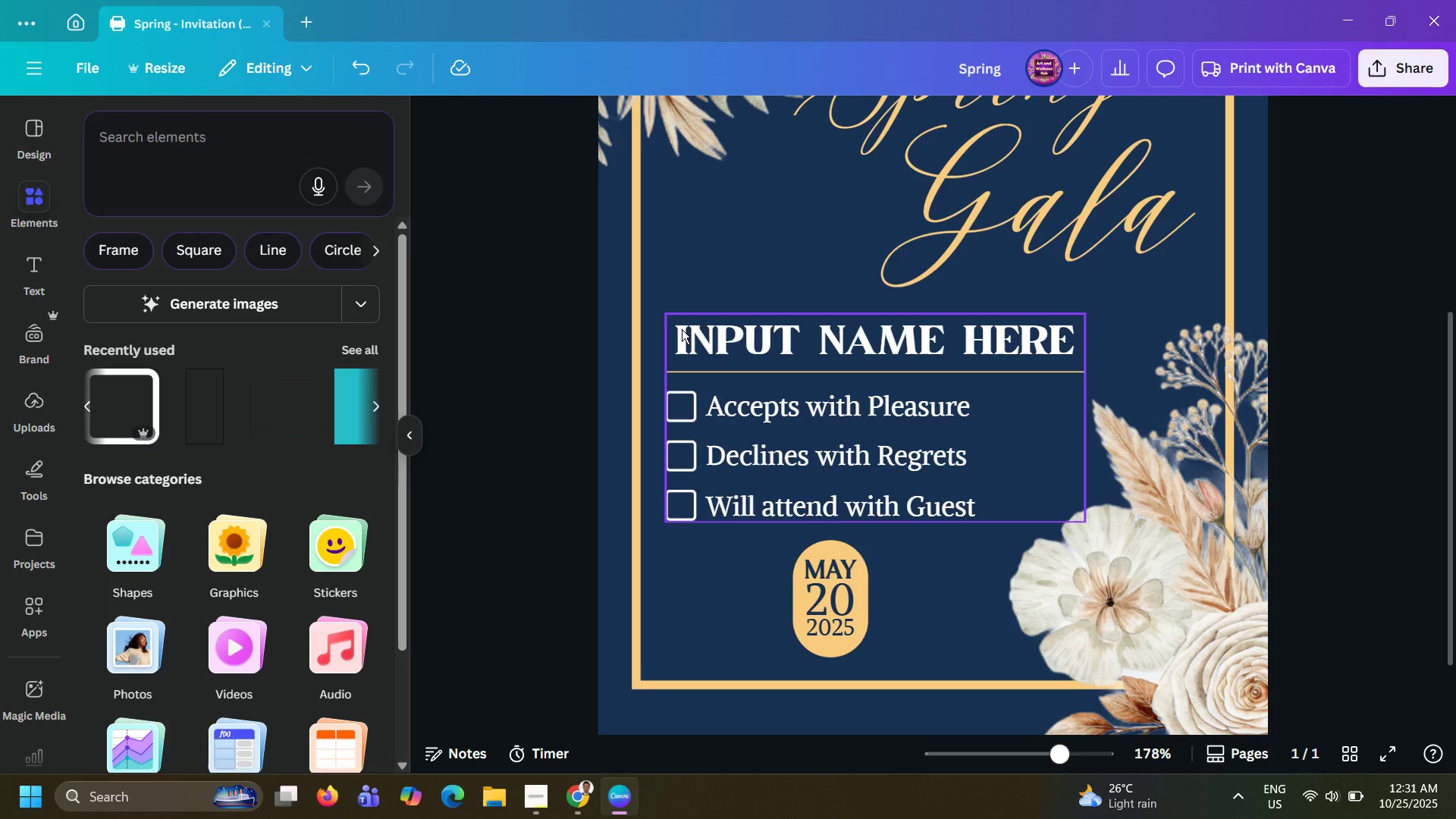 
left_click([92, 406])
 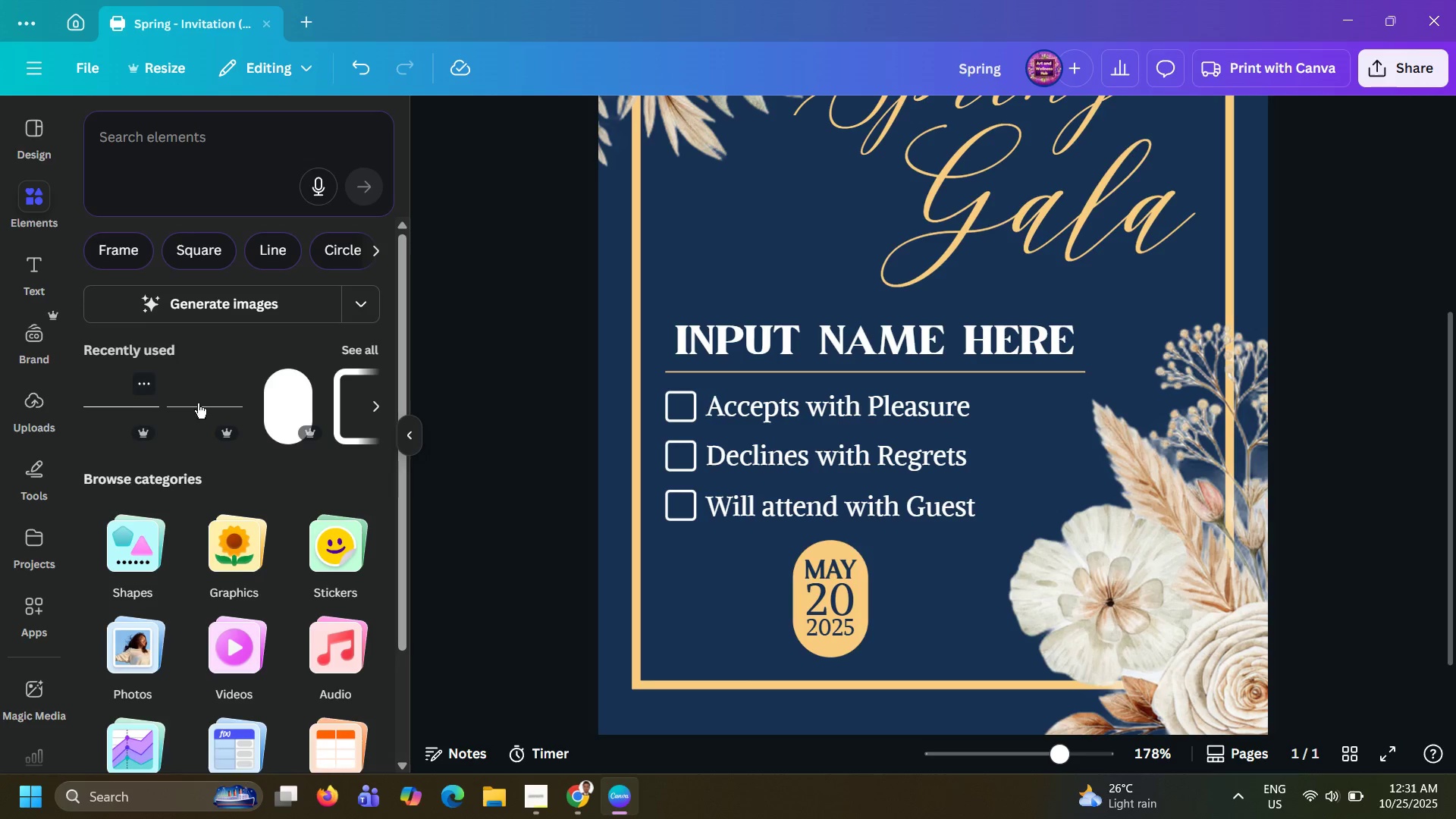 
left_click([214, 403])
 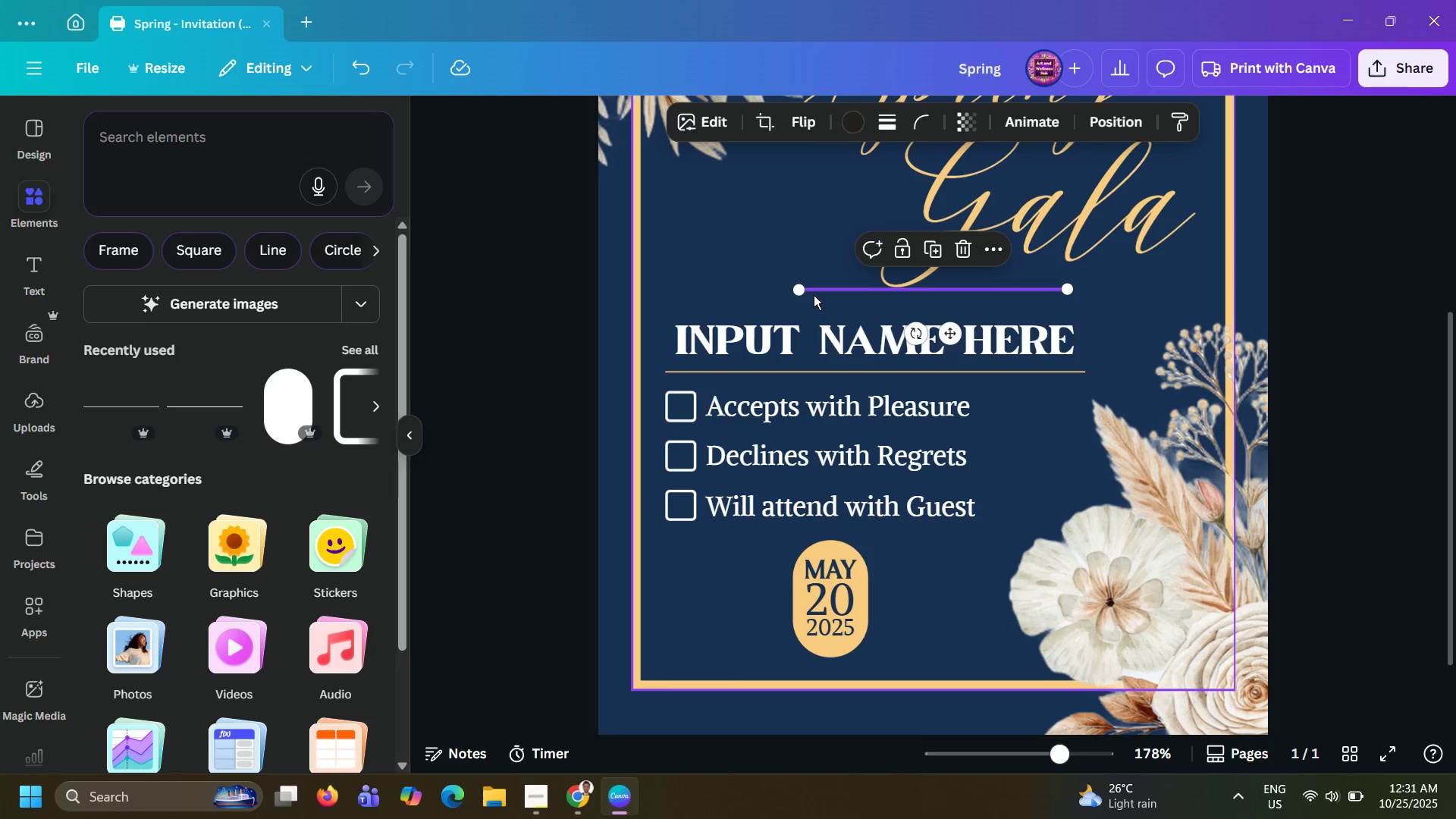 
left_click_drag(start_coordinate=[823, 291], to_coordinate=[719, 568])
 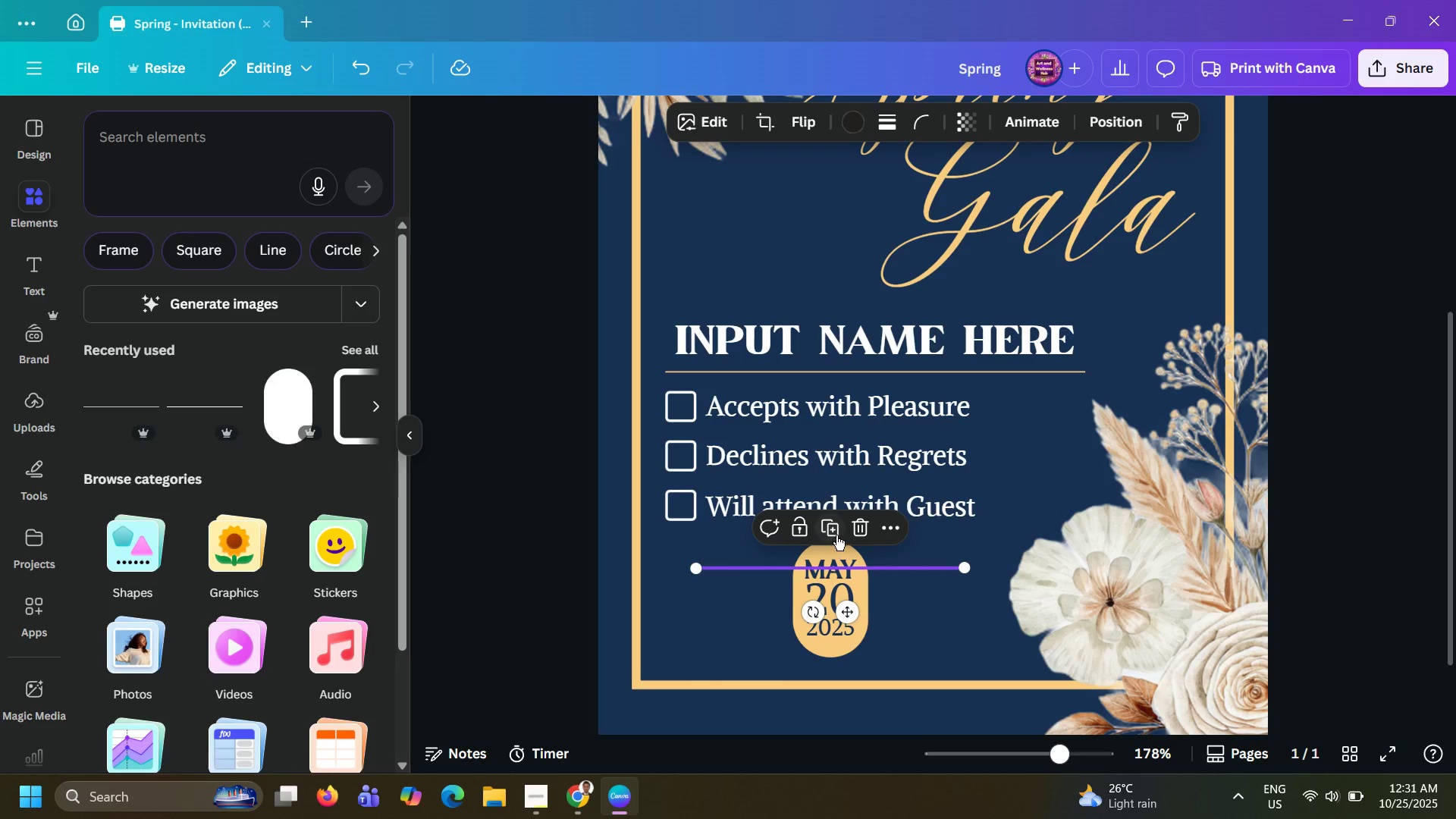 
left_click([836, 529])
 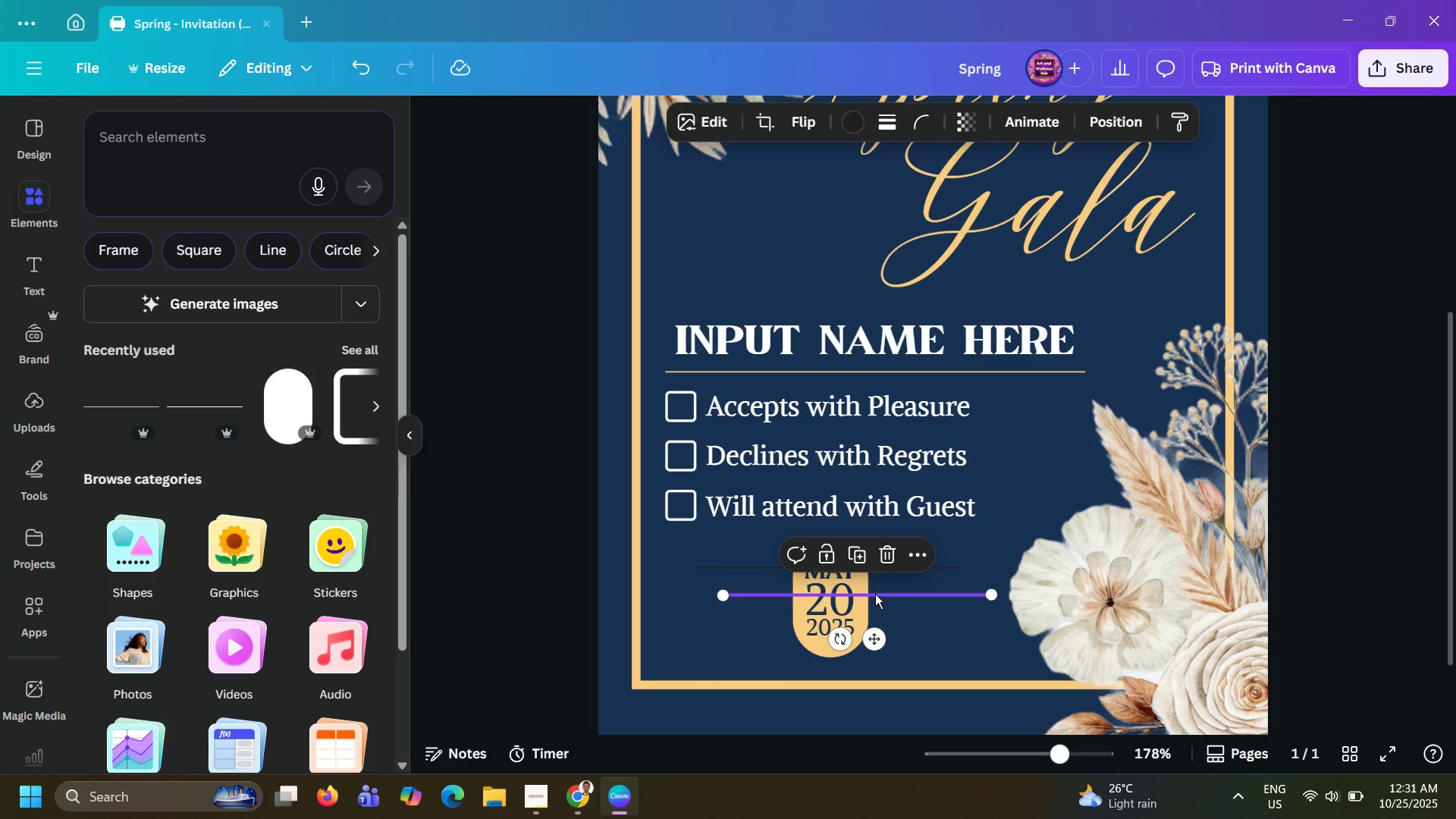 
left_click_drag(start_coordinate=[875, 594], to_coordinate=[843, 625])
 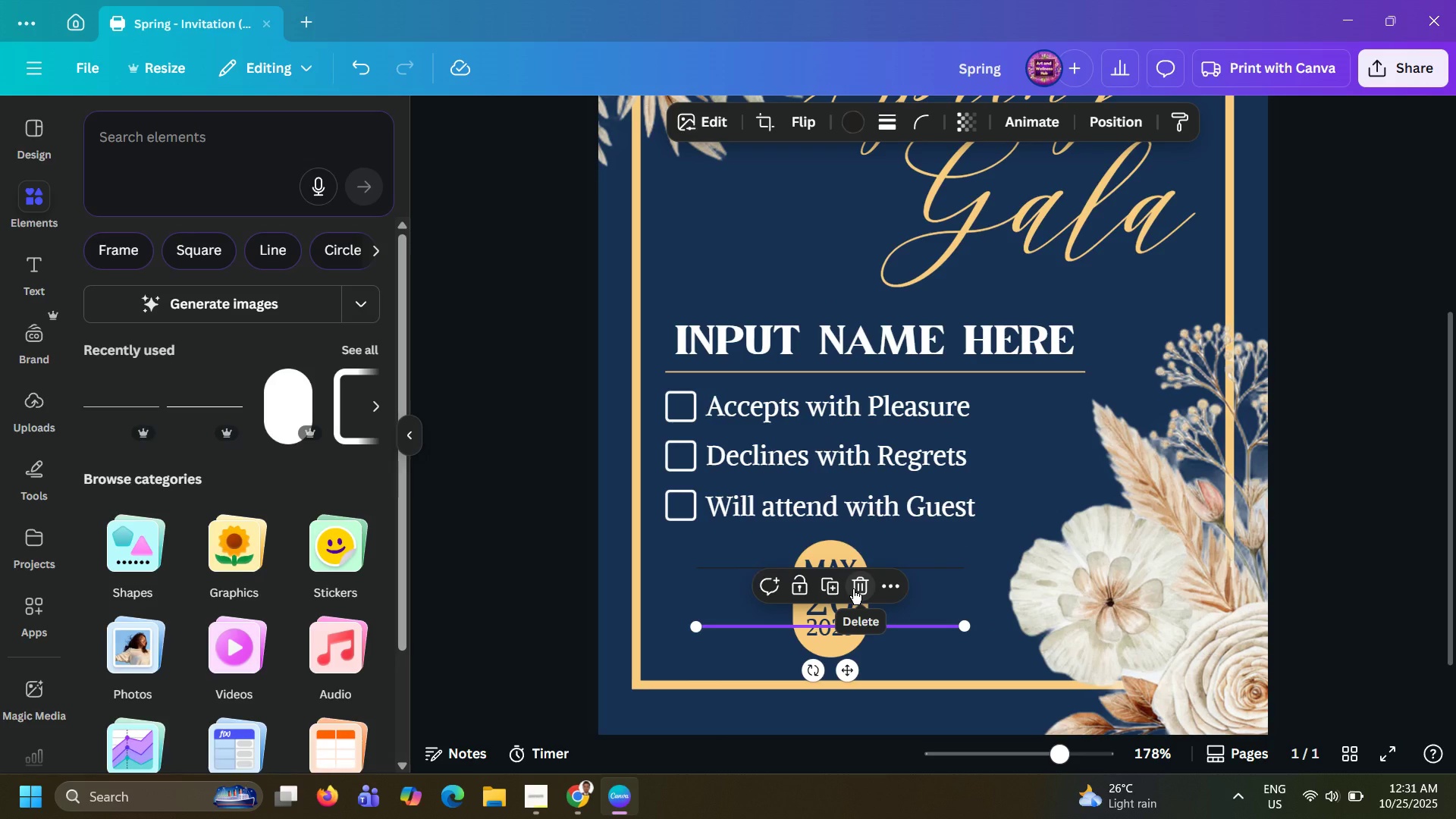 
left_click([853, 589])
 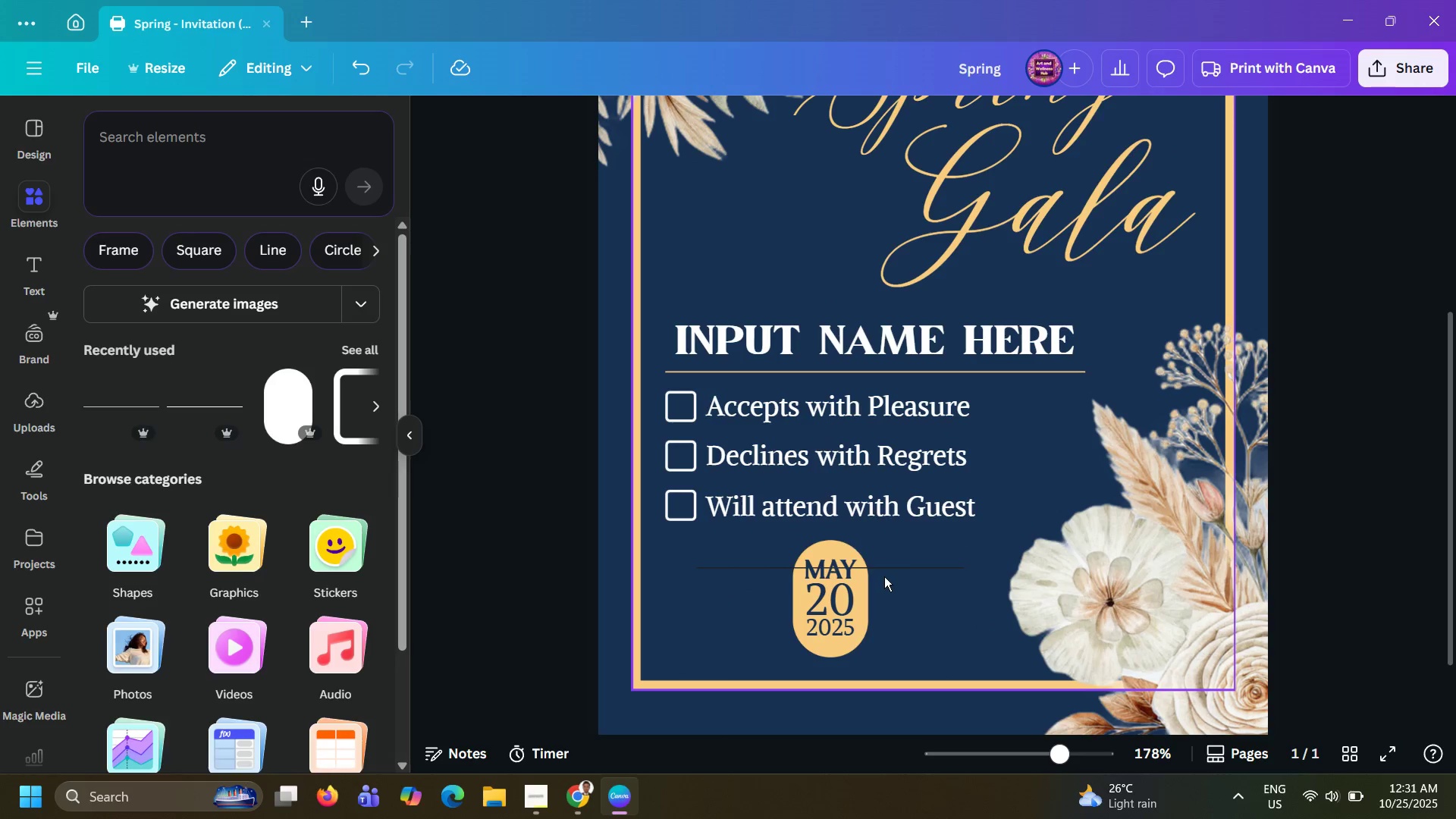 
mouse_move([895, 551])
 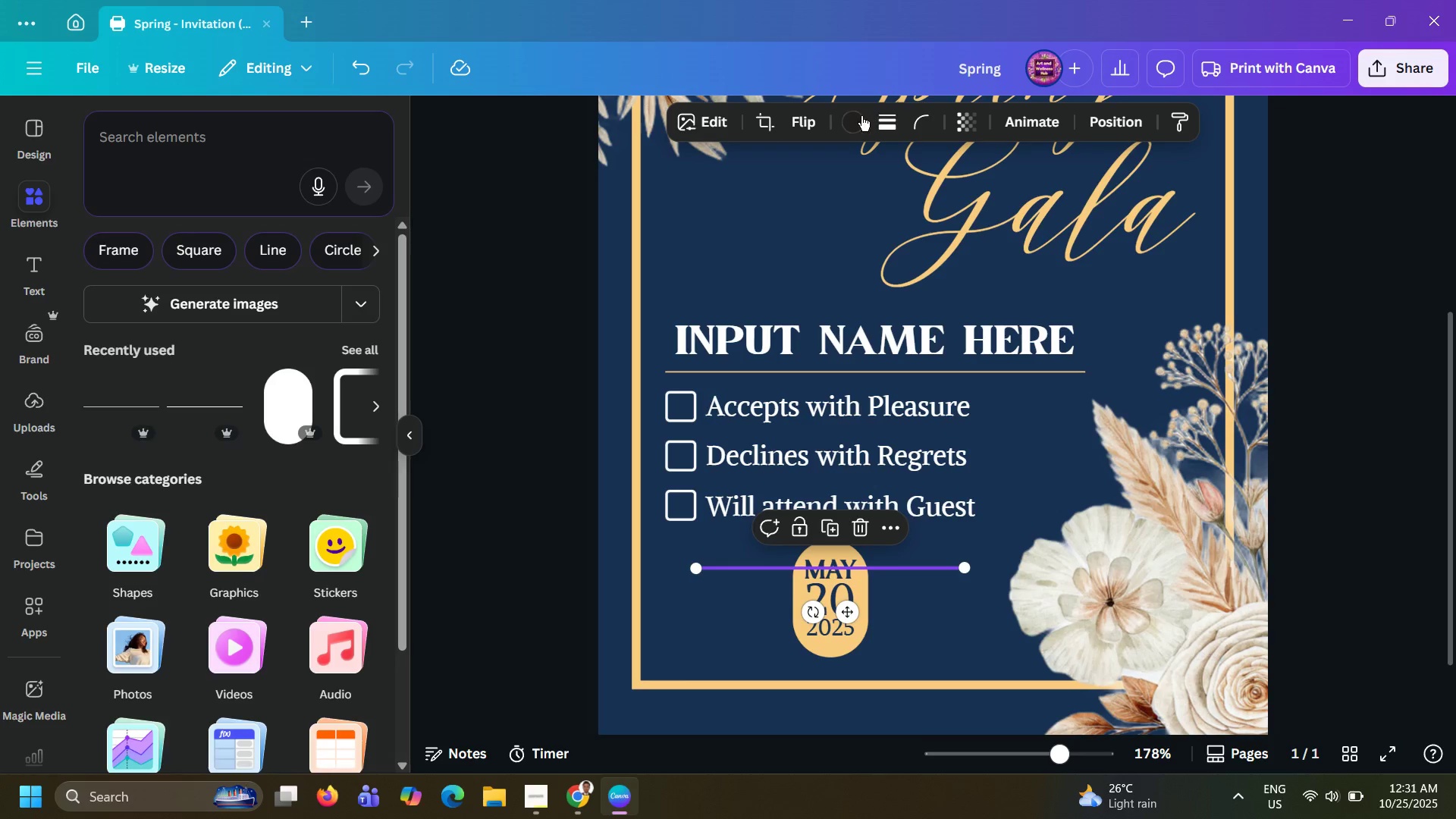 
left_click([852, 123])
 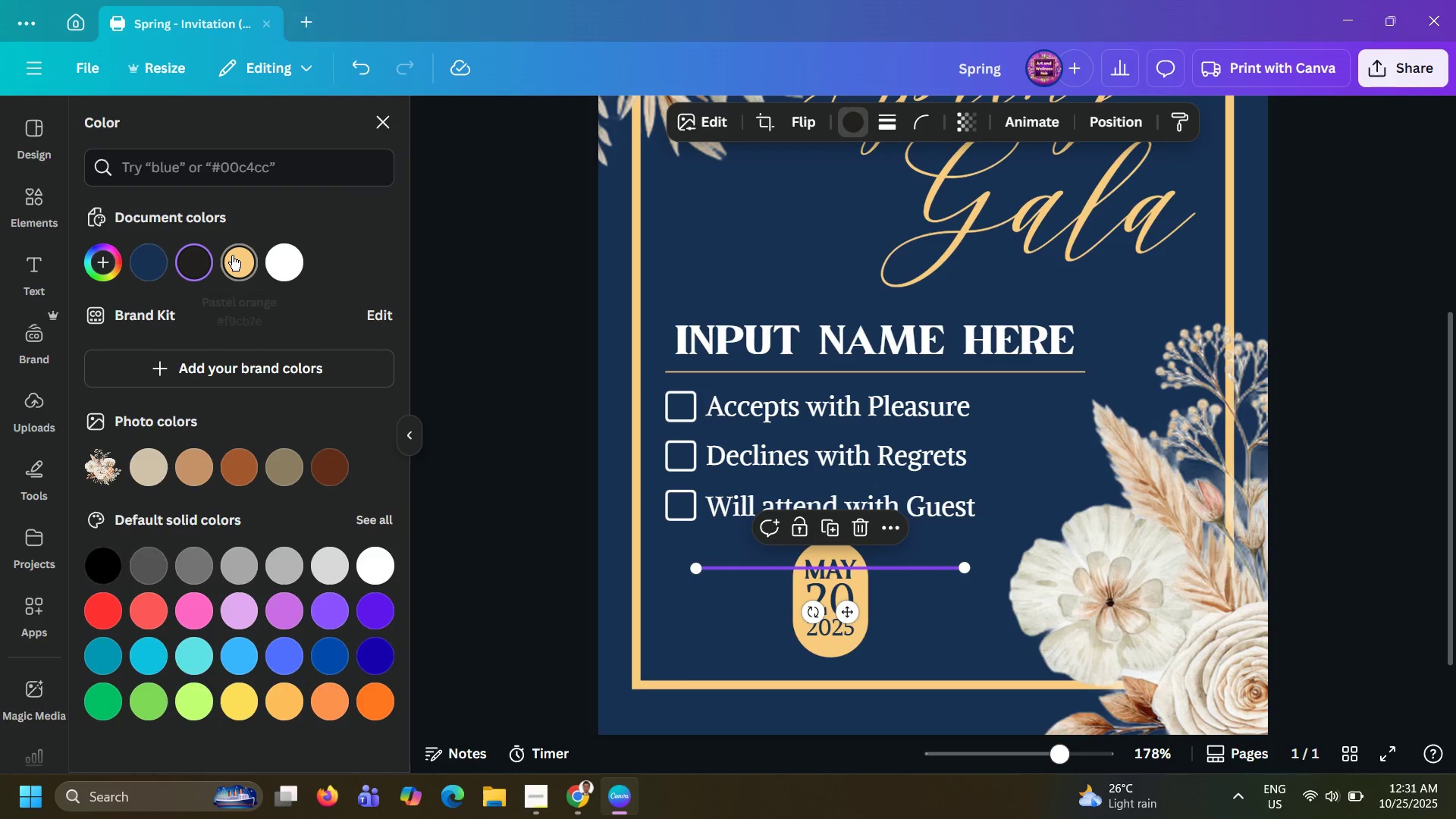 
left_click([230, 262])
 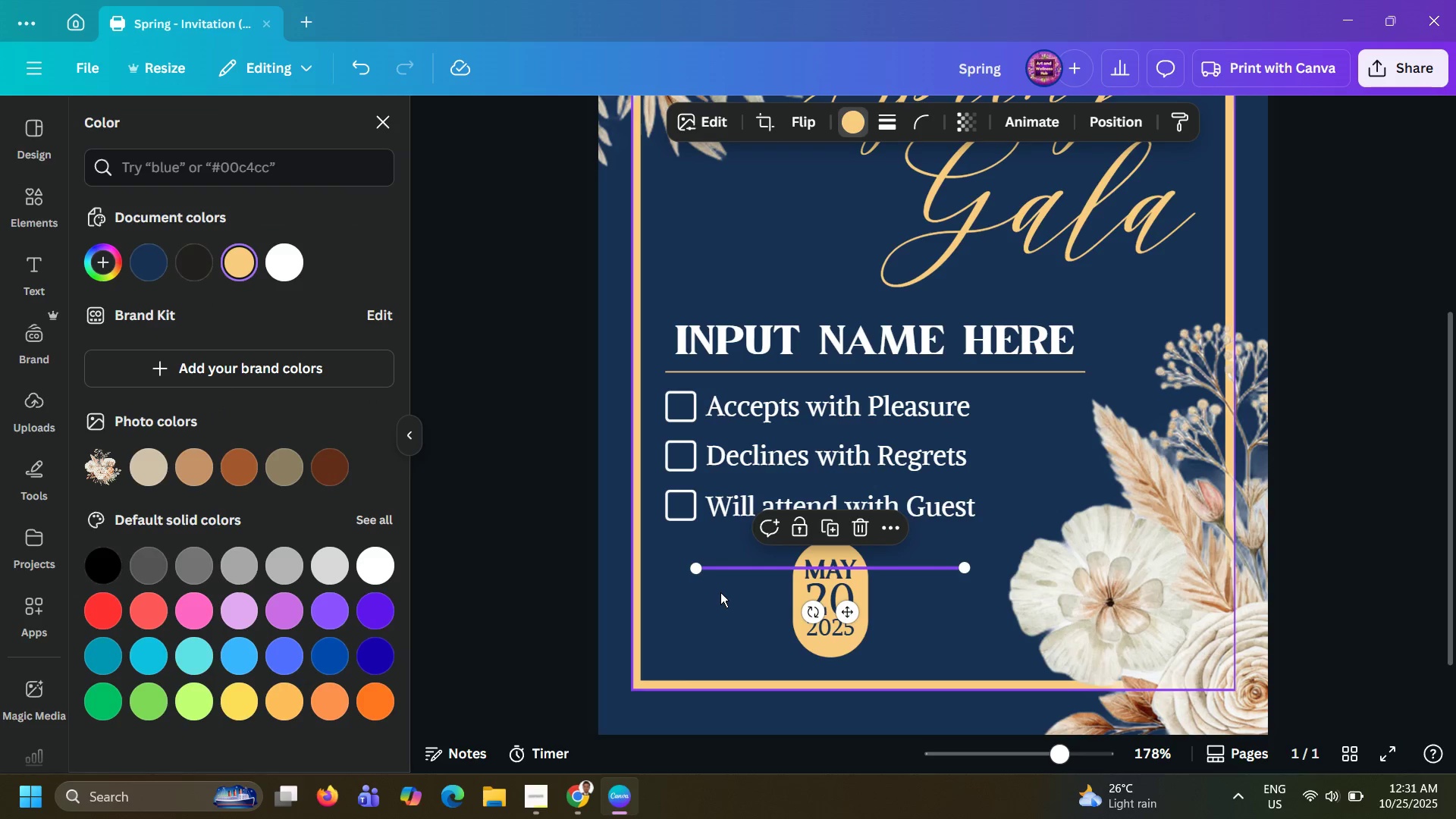 
left_click([721, 595])
 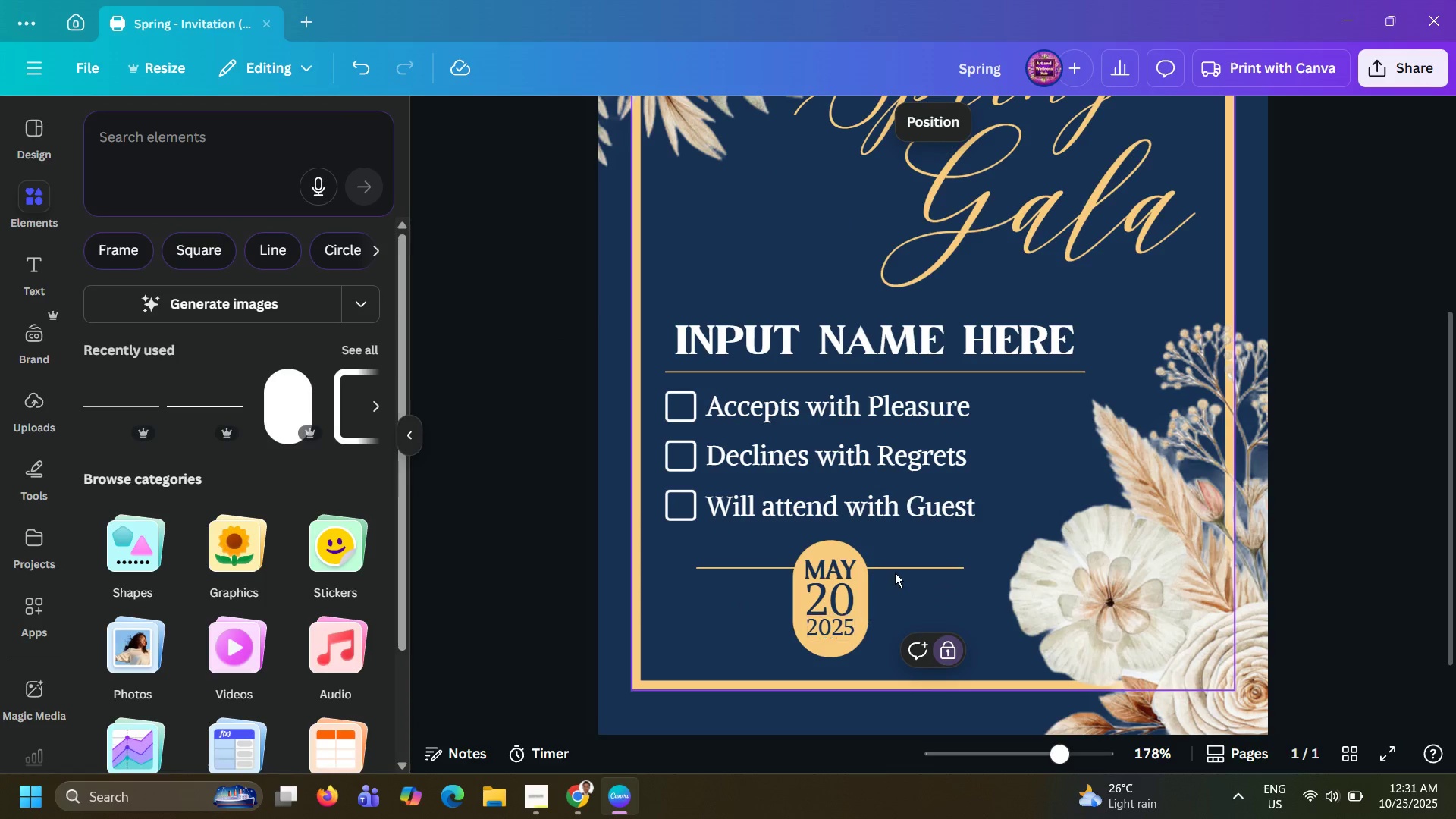 
left_click([901, 568])
 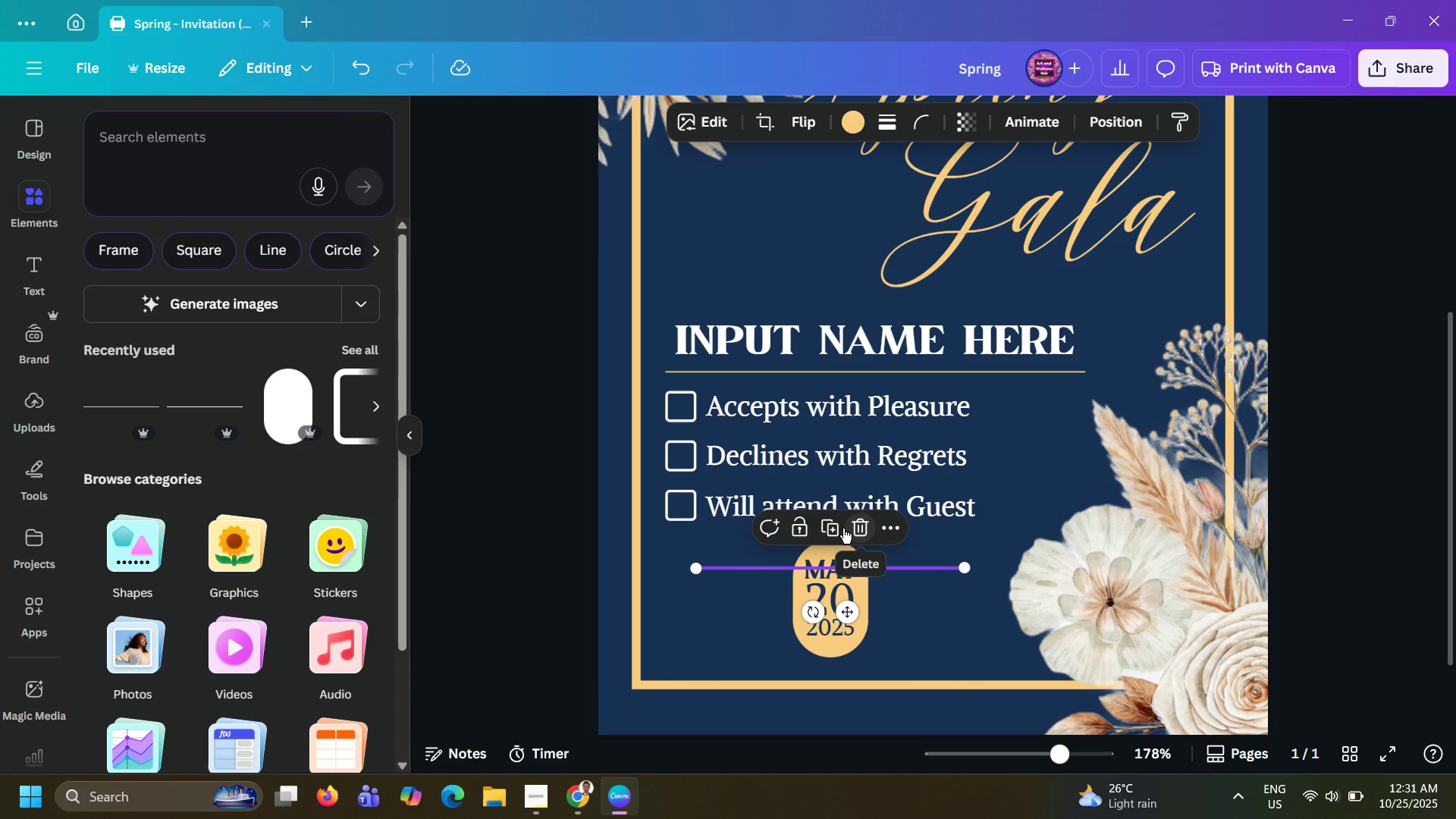 
left_click([827, 529])
 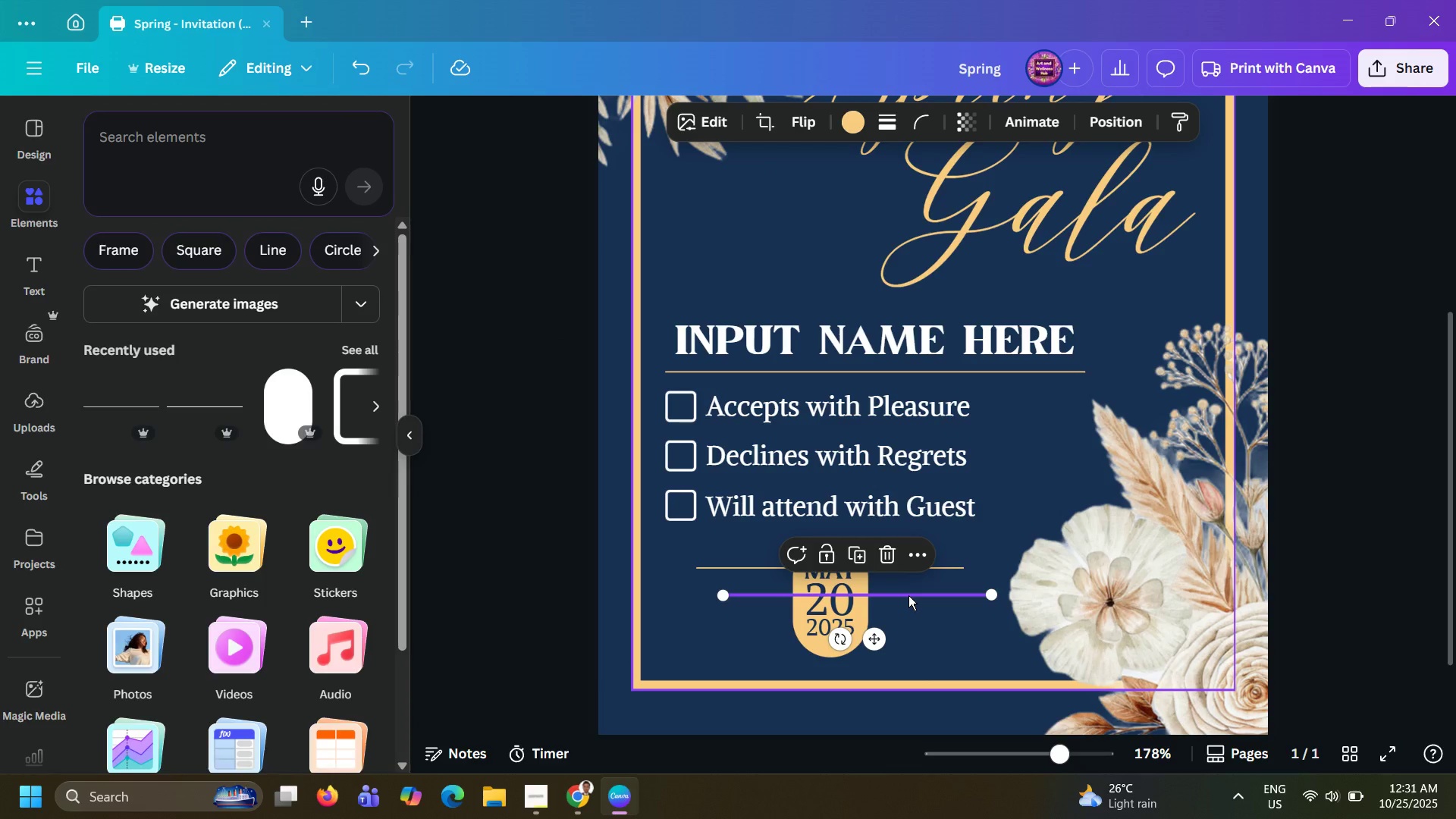 
left_click_drag(start_coordinate=[908, 595], to_coordinate=[877, 645])
 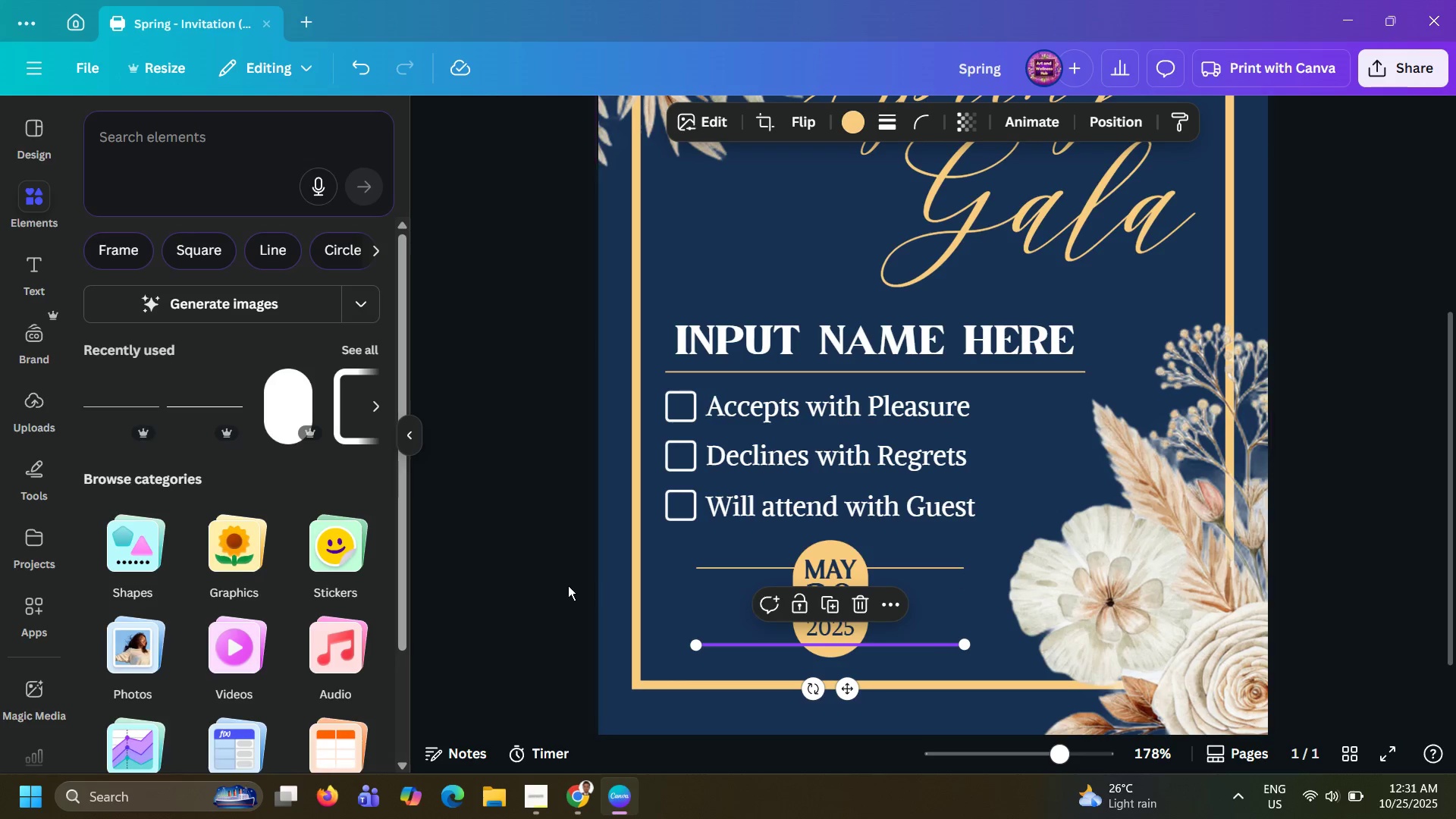 
left_click([567, 585])
 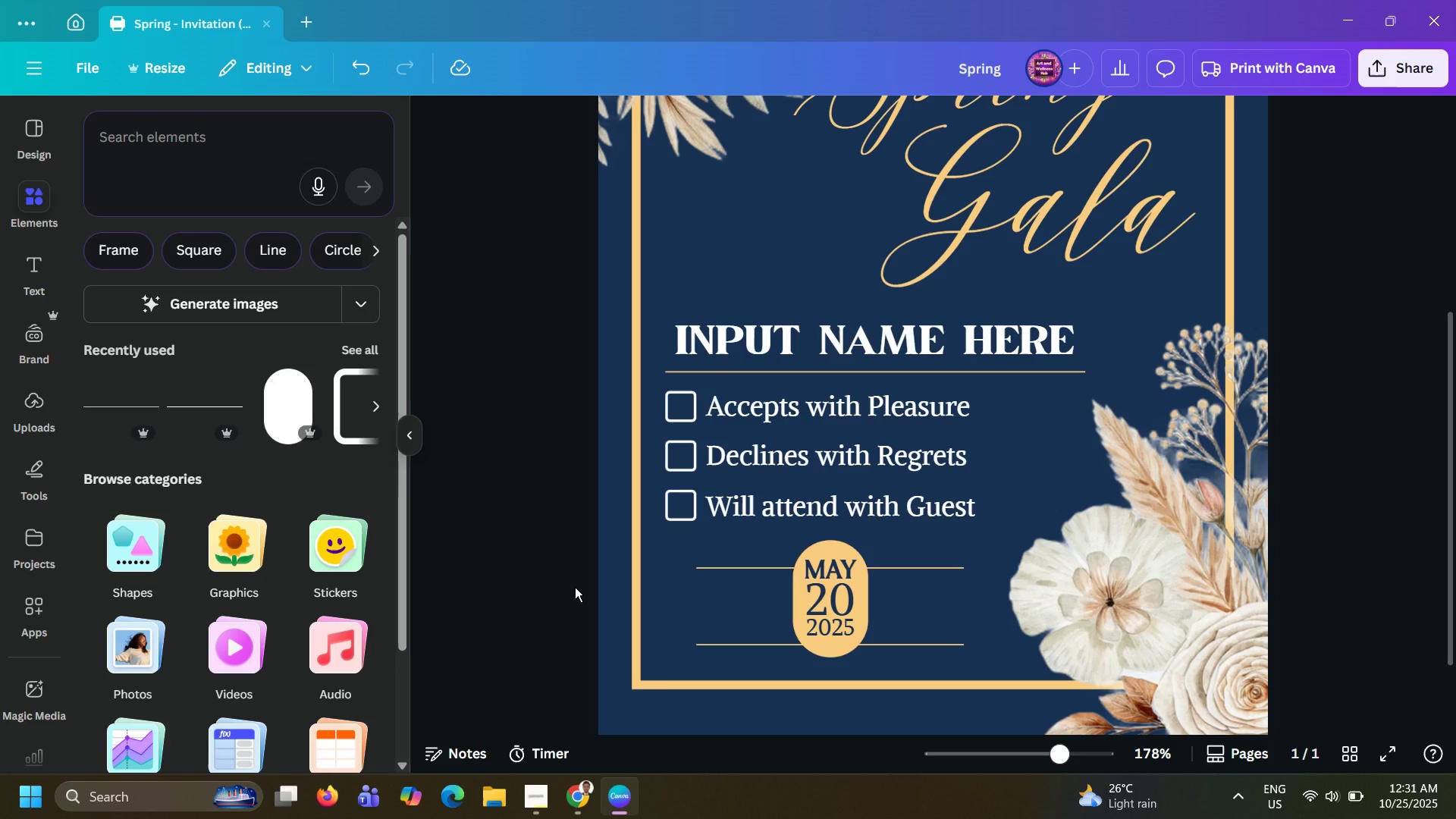 
wait(8.12)
 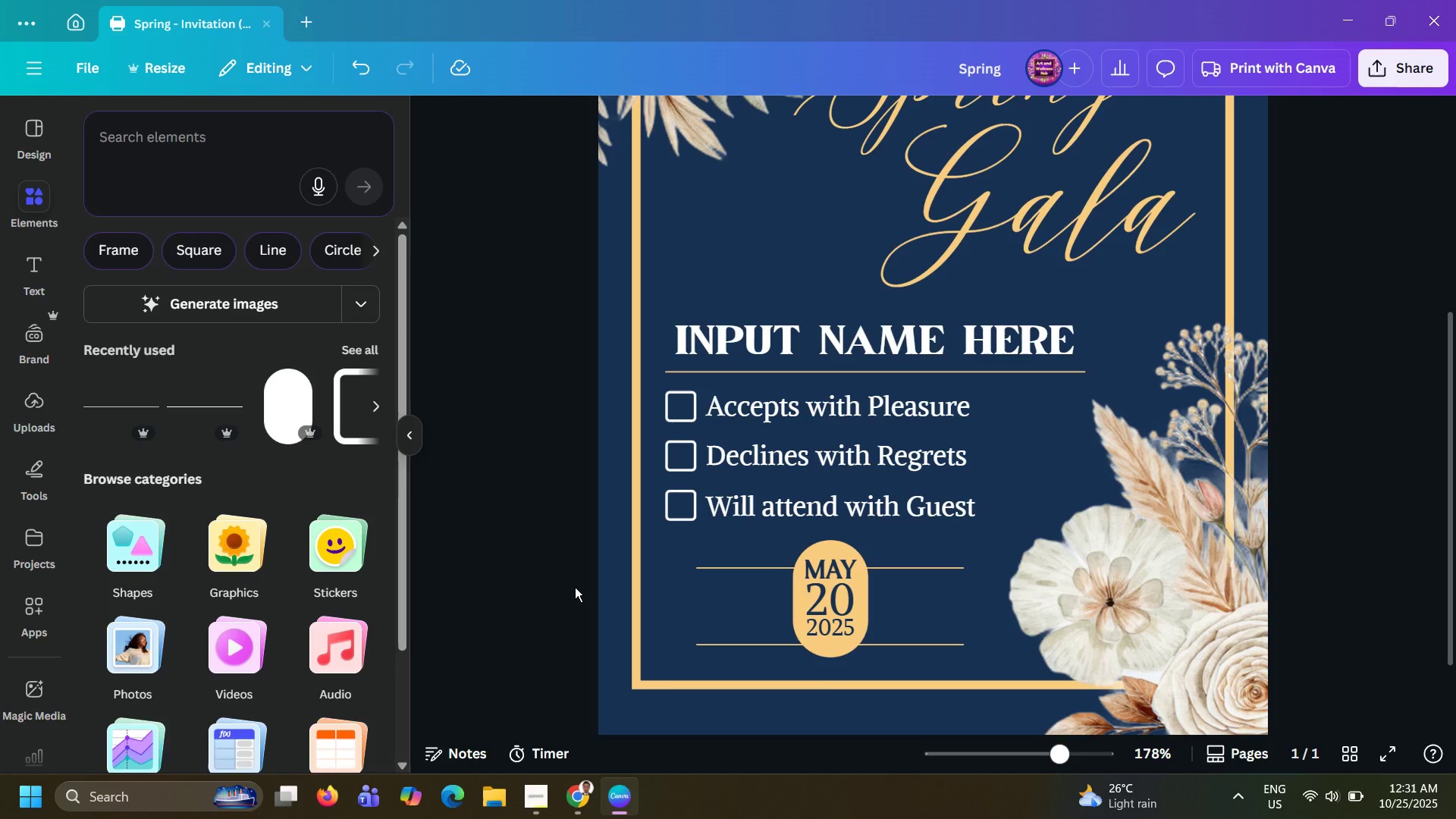 
key(Alt+AltLeft)
 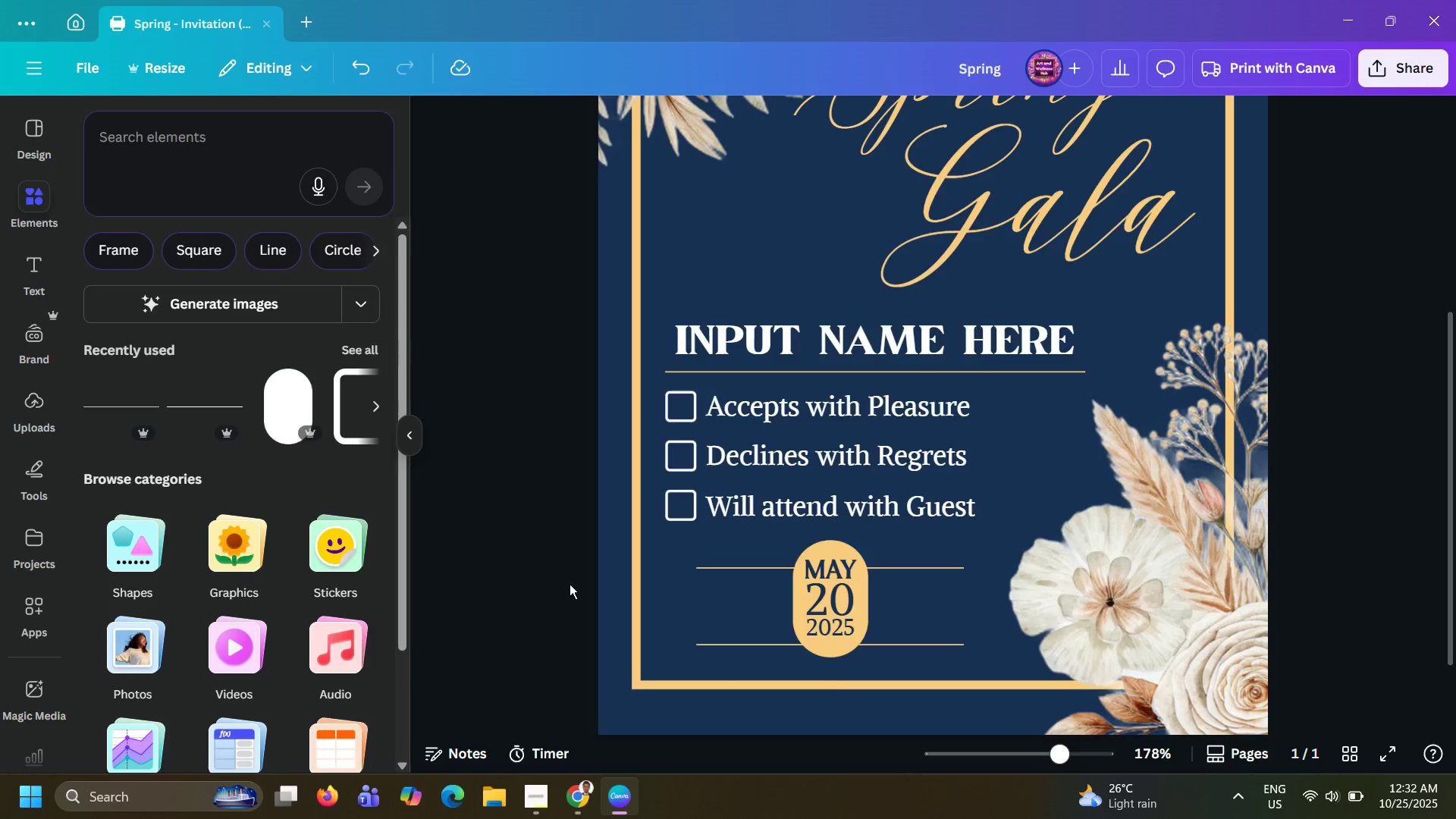 
key(Alt+Tab)
 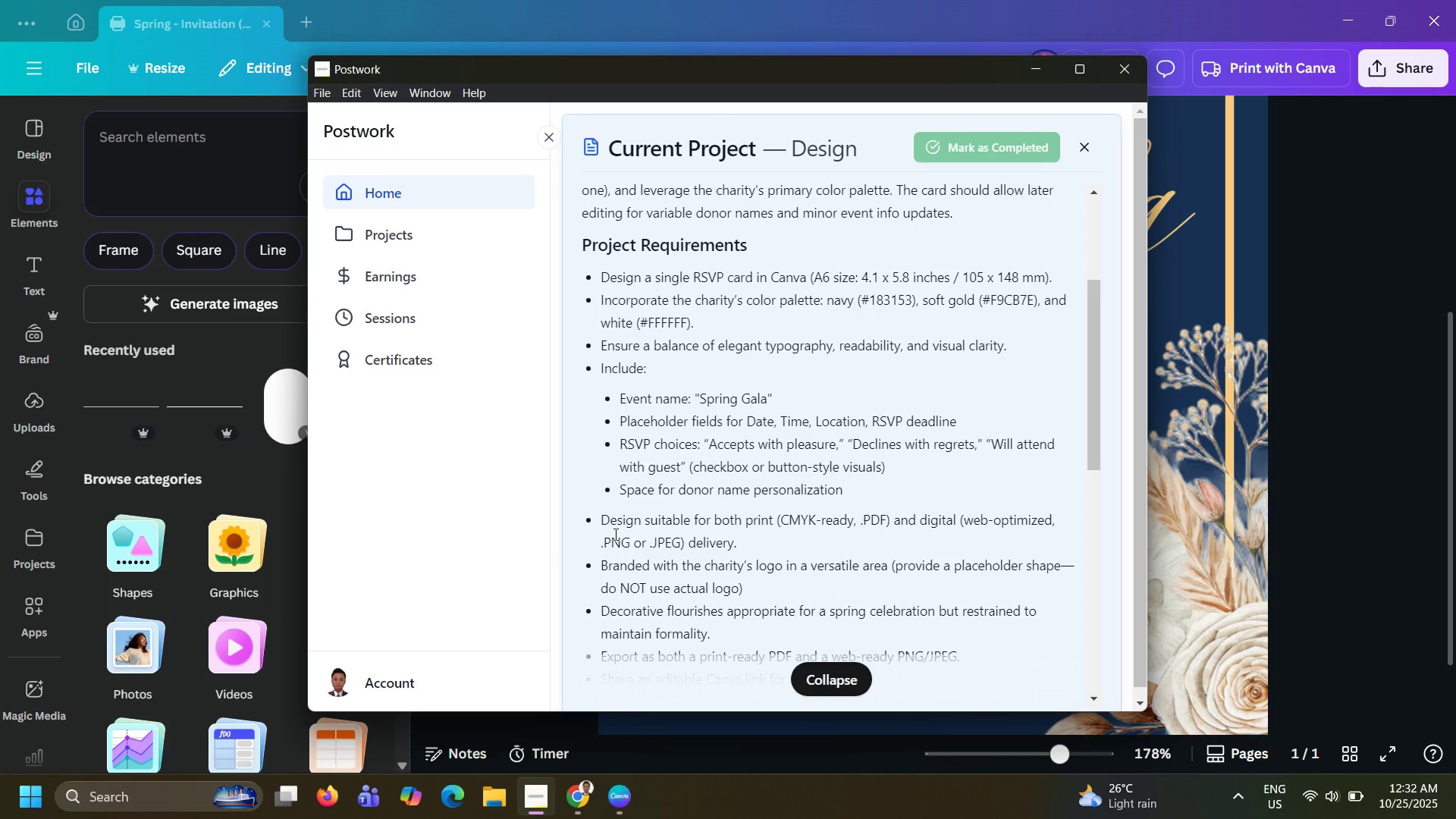 
key(Alt+AltLeft)
 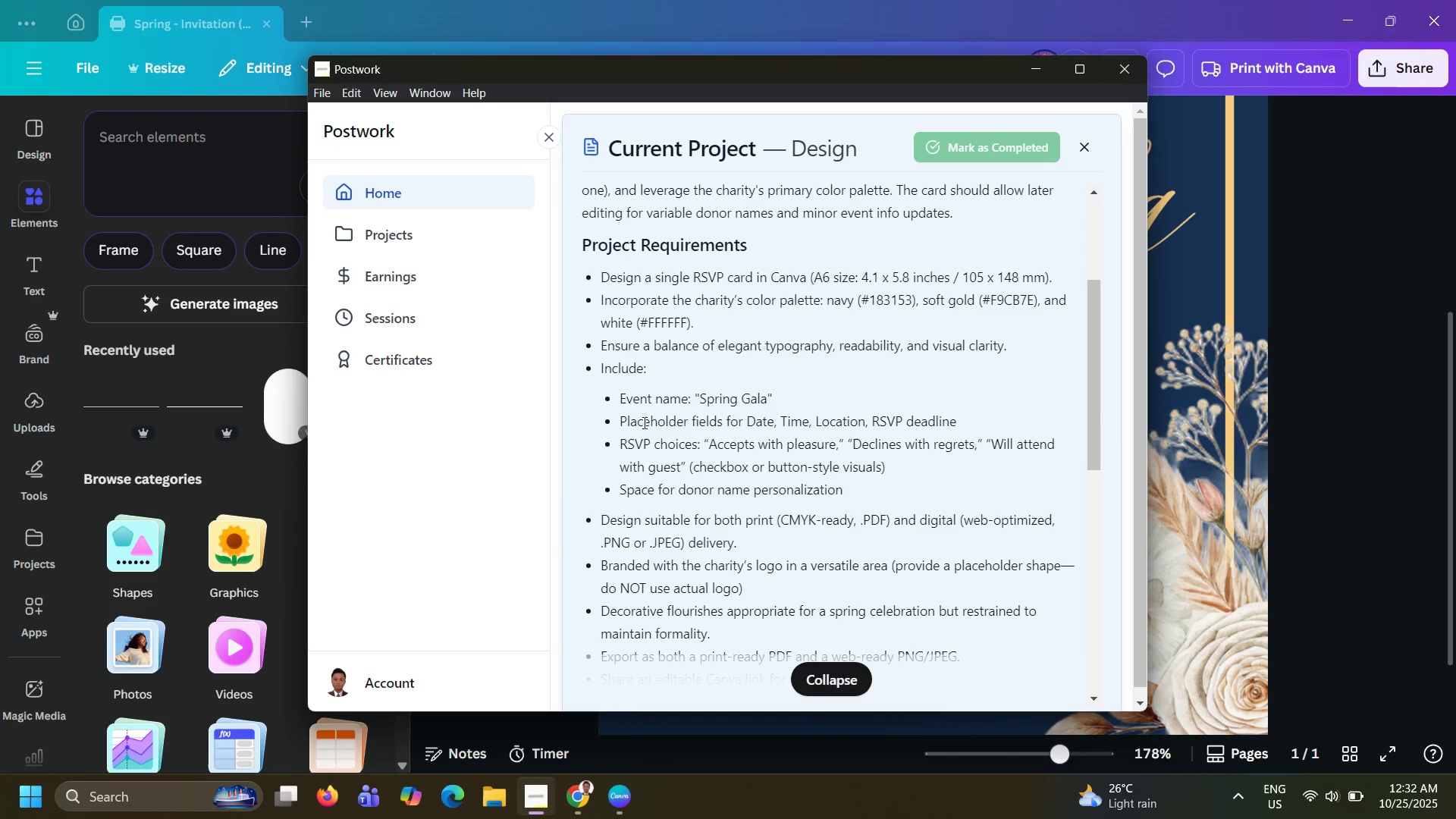 
key(Alt+Tab)
 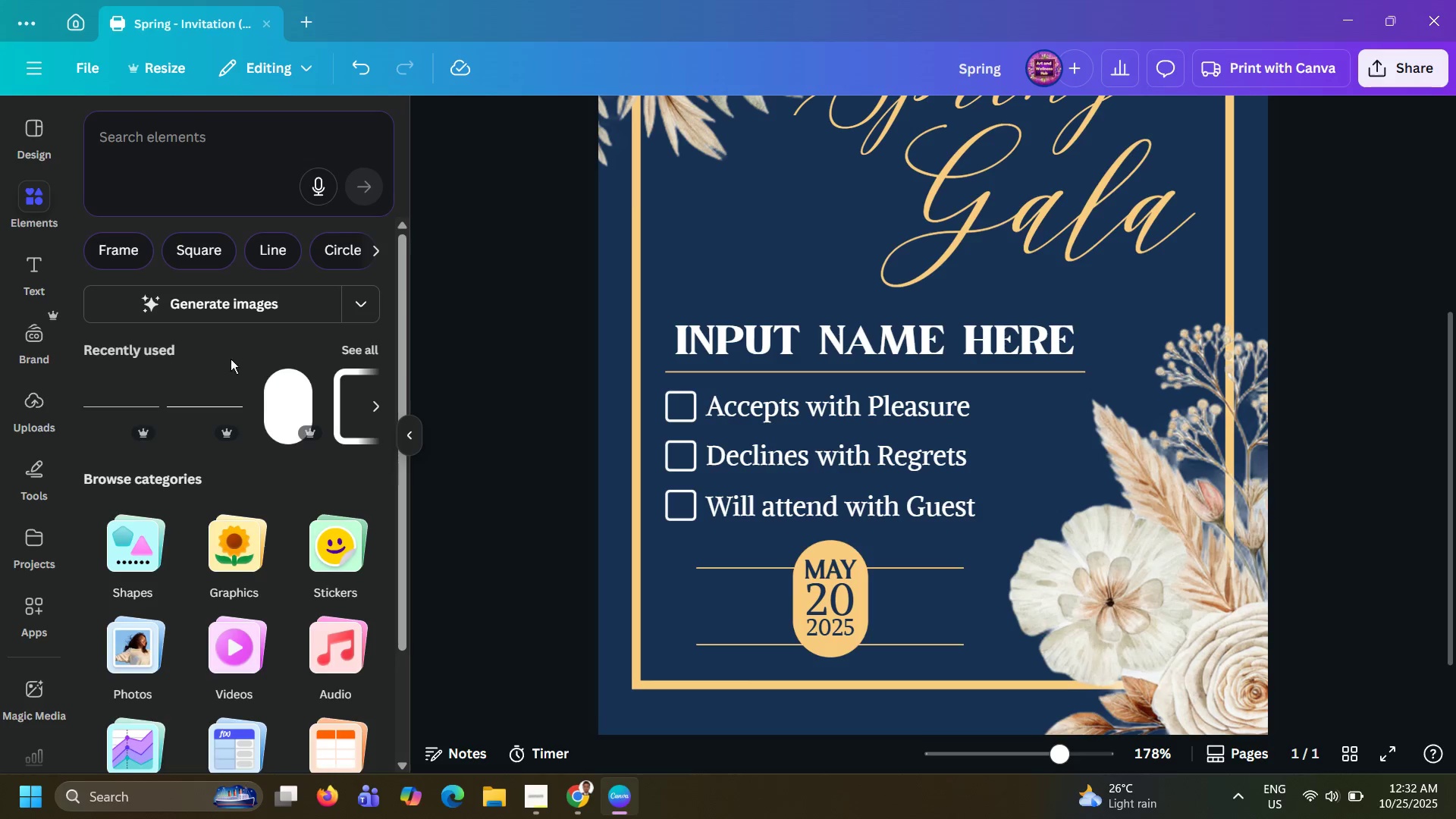 
wait(5.36)
 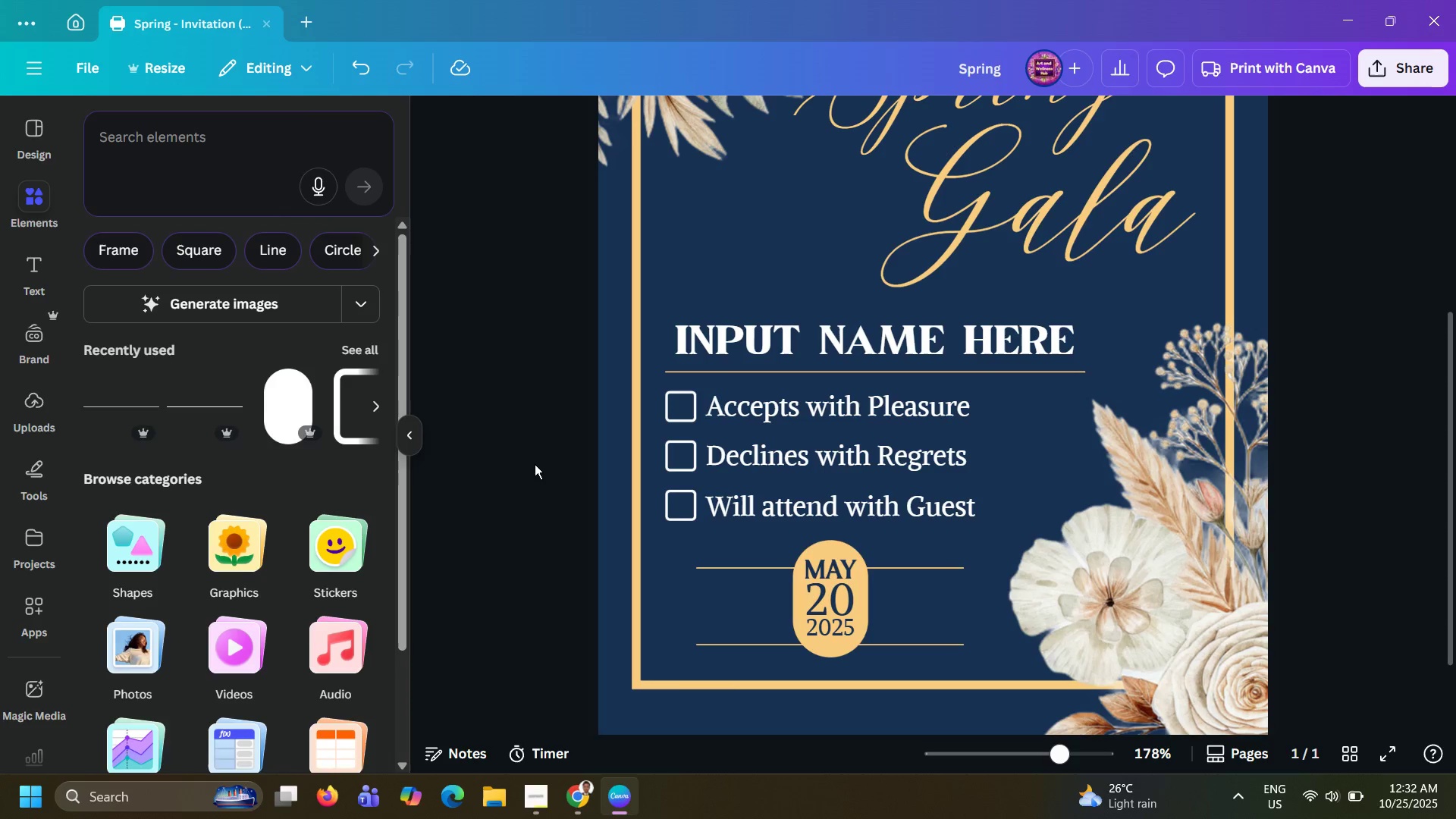 
left_click([32, 276])
 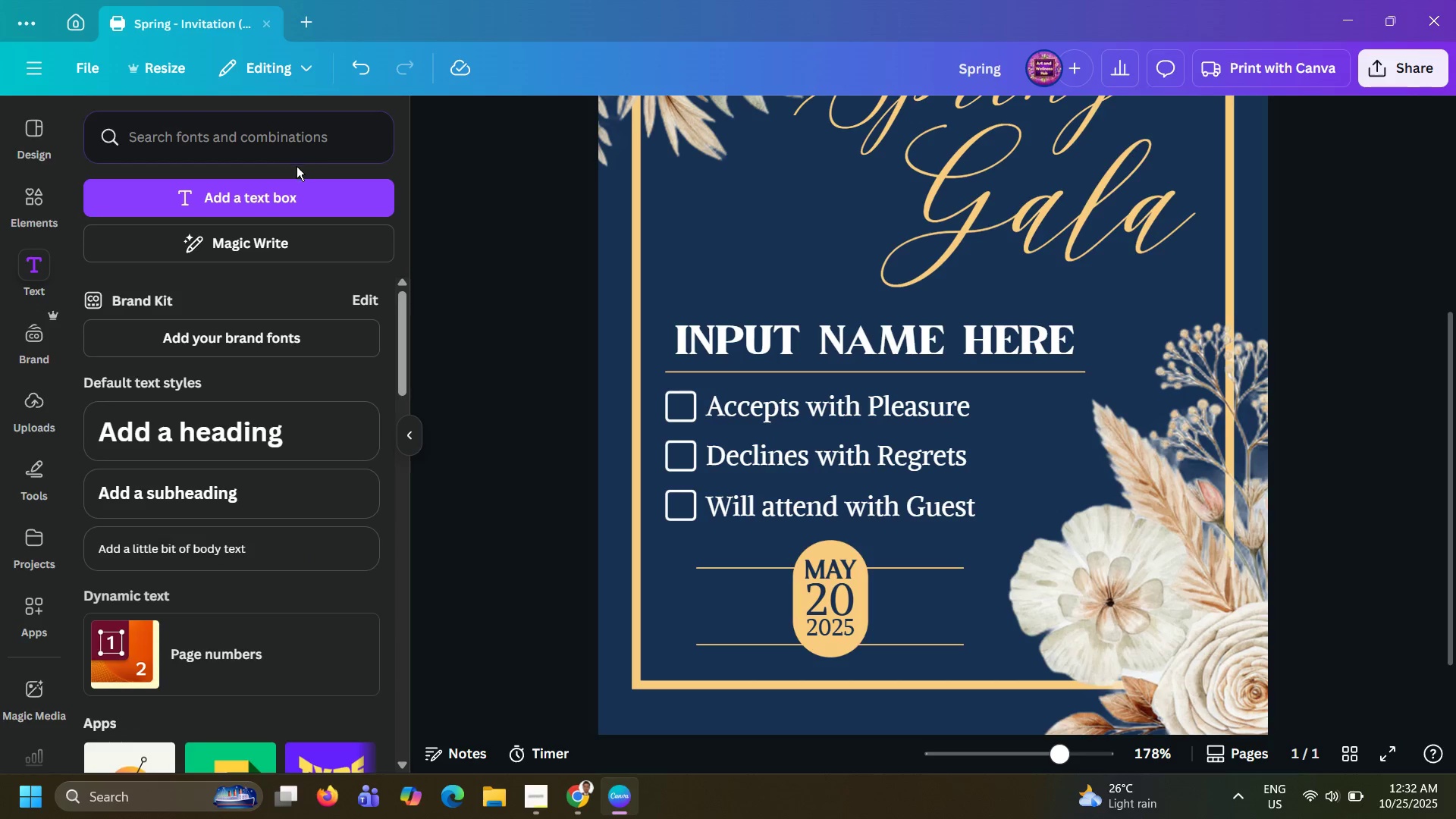 
left_click([279, 184])
 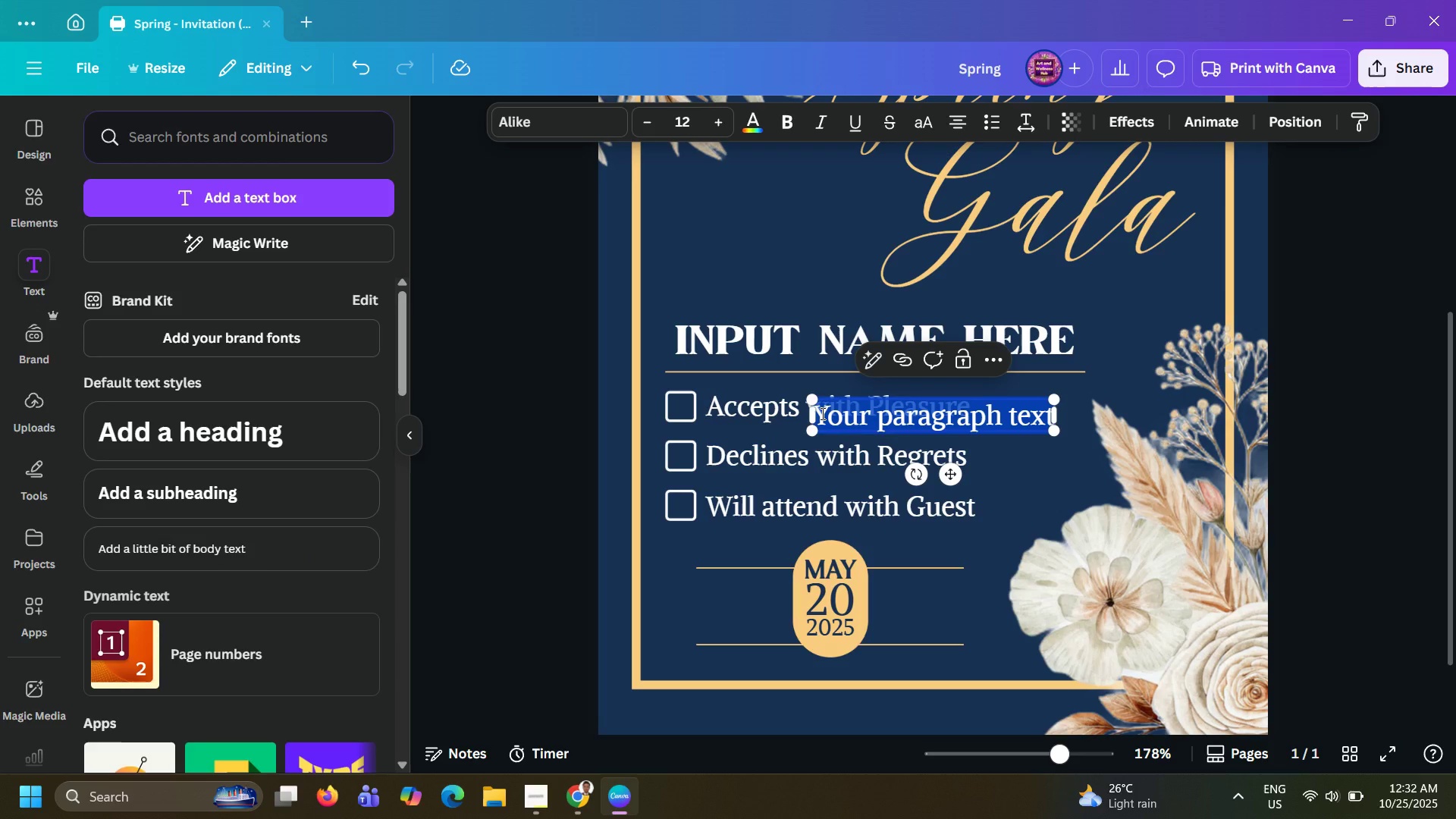 
type(AT )
key(Backspace)
key(Backspace)
key(Backspace)
type(at 7pm)
 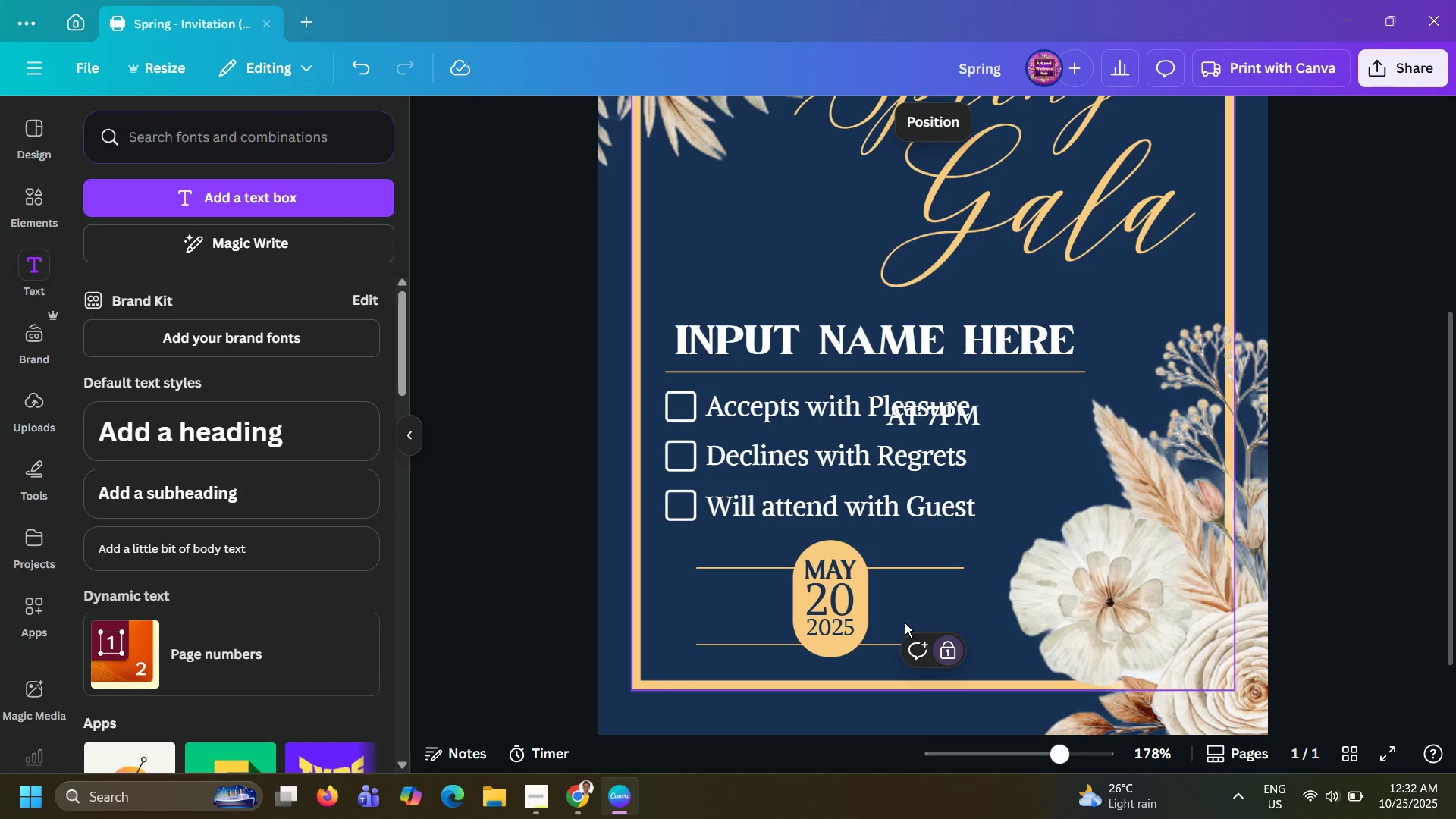 
left_click_drag(start_coordinate=[936, 423], to_coordinate=[921, 615])
 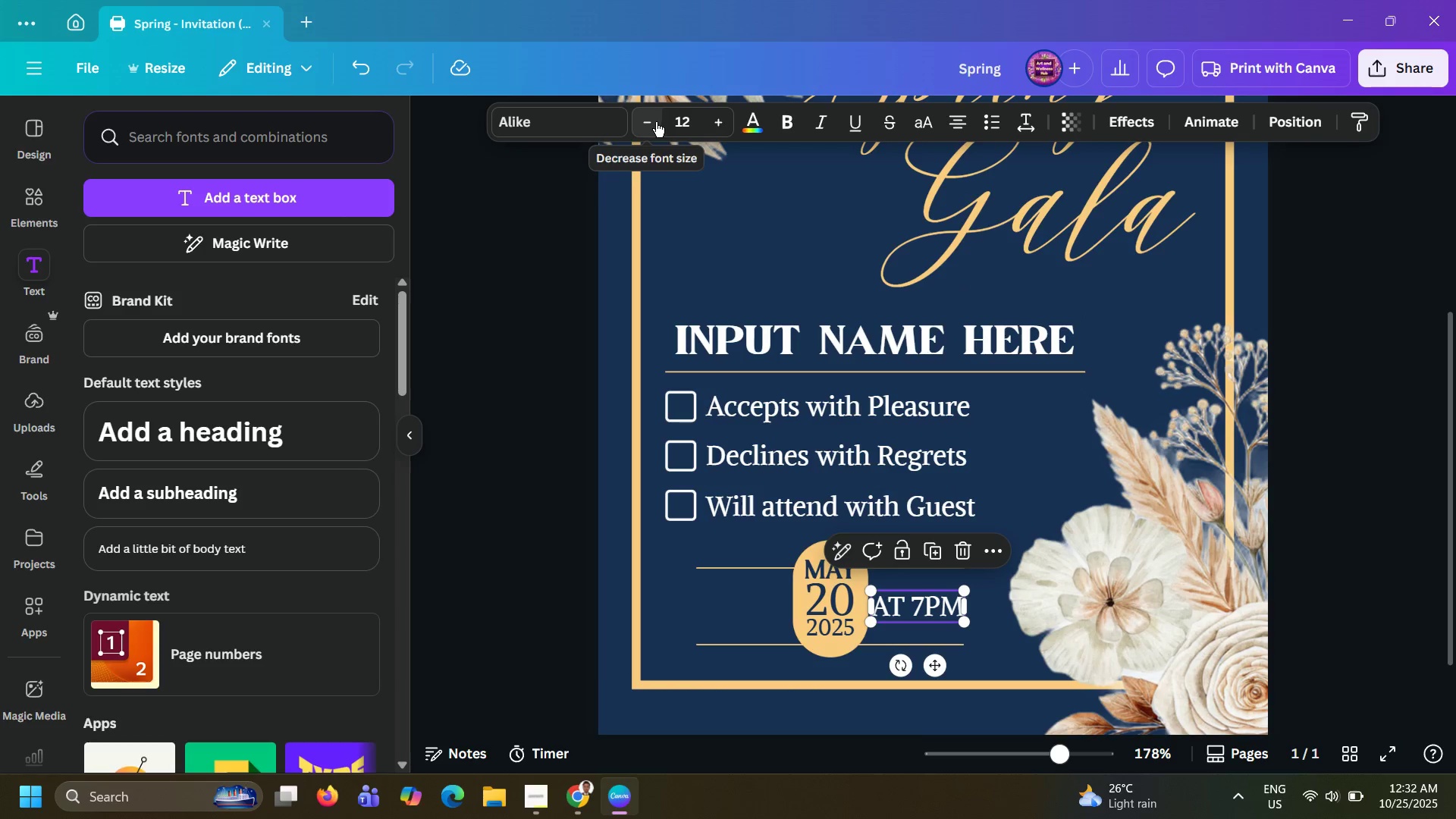 
double_click([656, 122])
 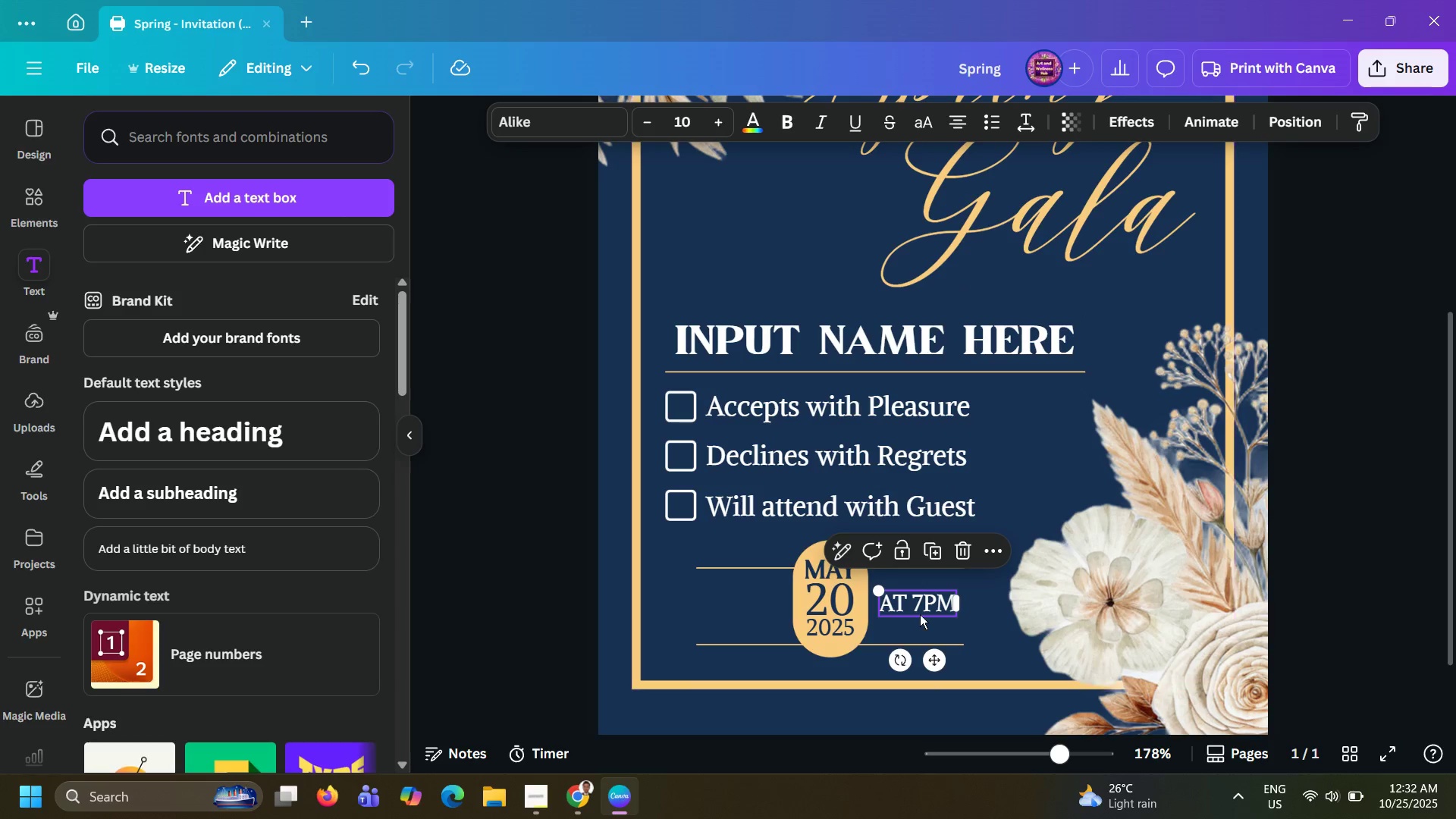 
left_click_drag(start_coordinate=[923, 607], to_coordinate=[923, 610])
 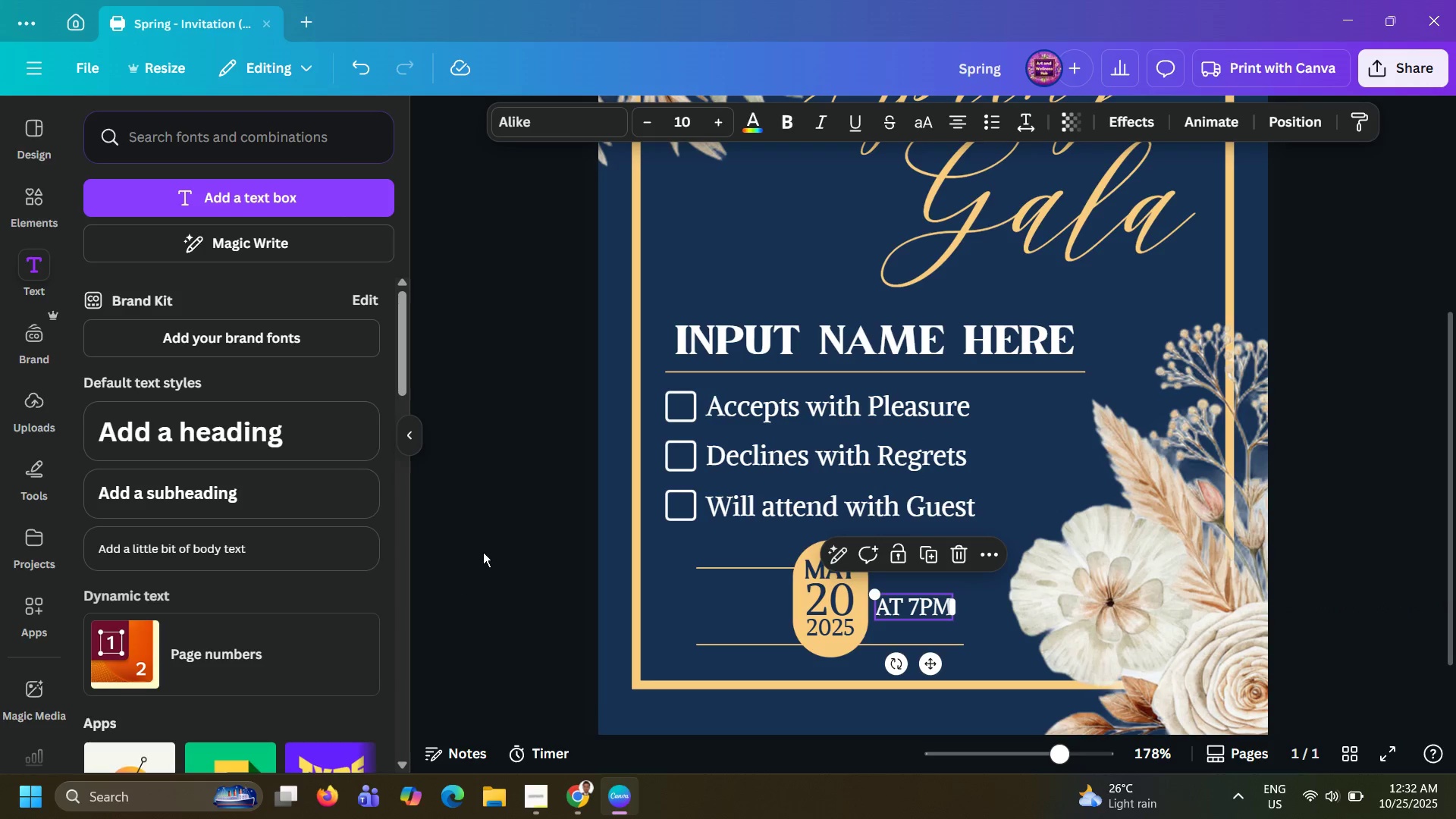 
left_click([485, 551])
 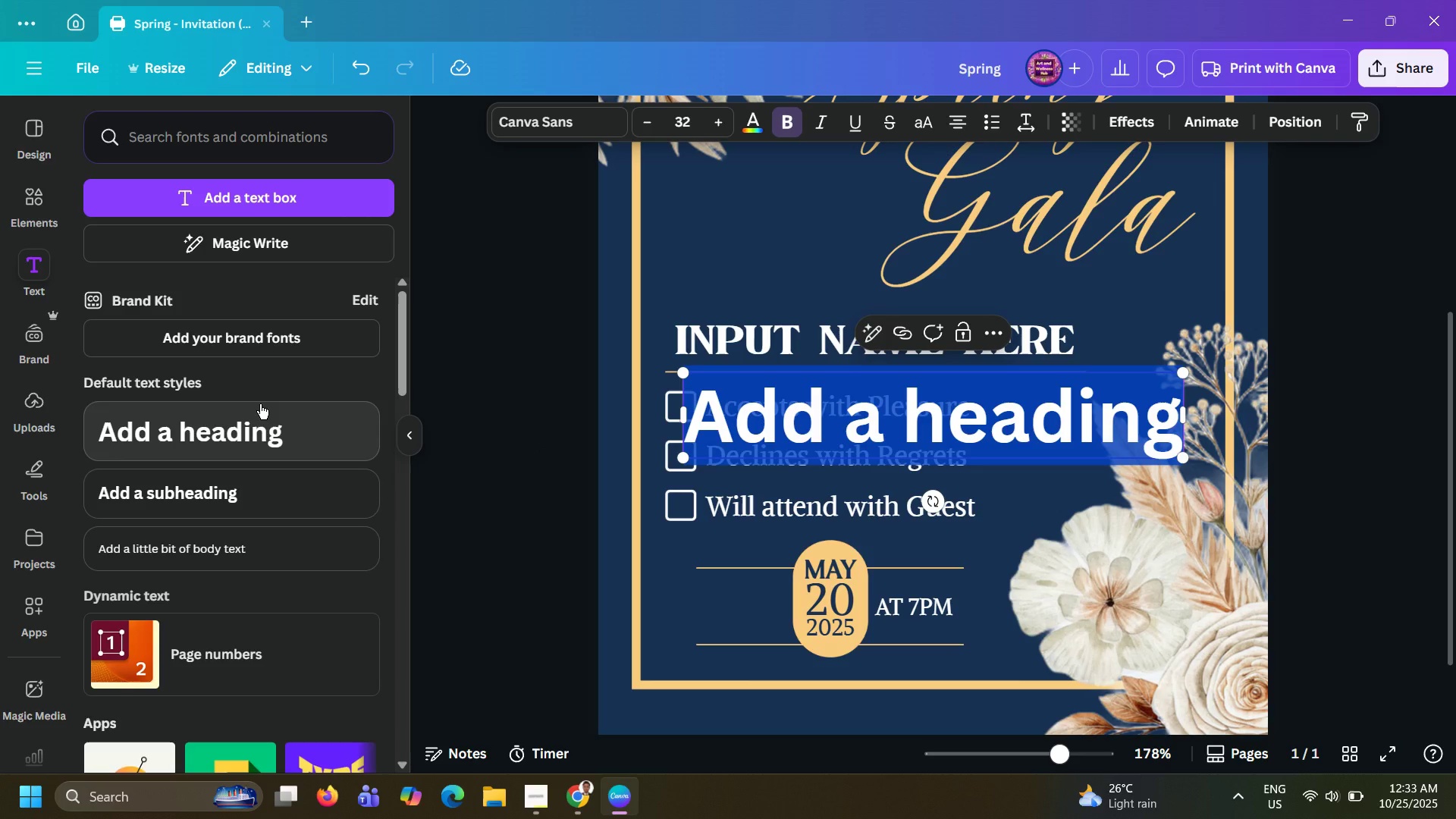 
wait(79.07)
 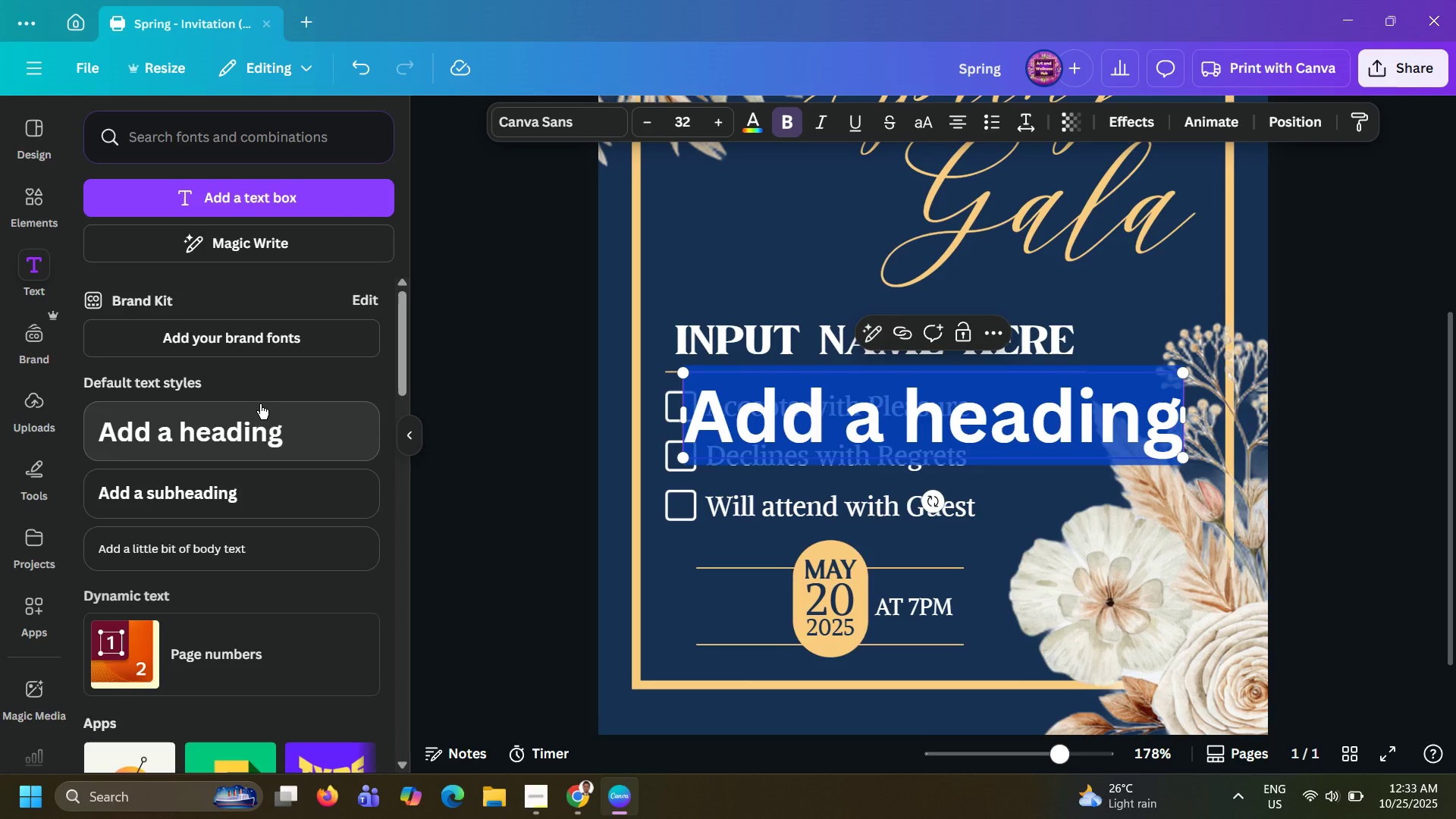 
type(tHE )
key(Backspace)
key(Backspace)
key(Backspace)
key(Backspace)
key(Backspace)
type(The Grand Ballroom)
 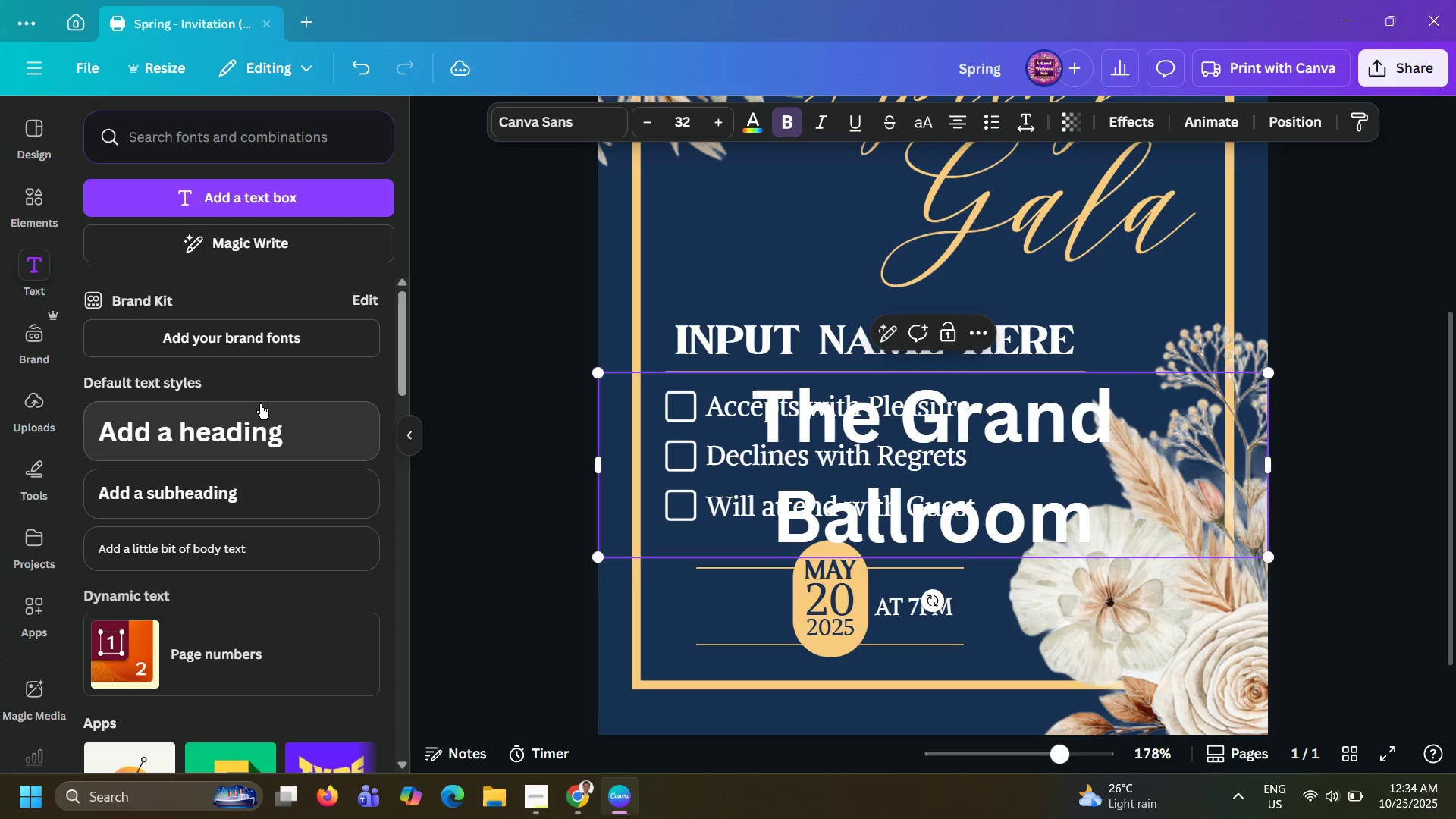 
left_click([687, 115])
 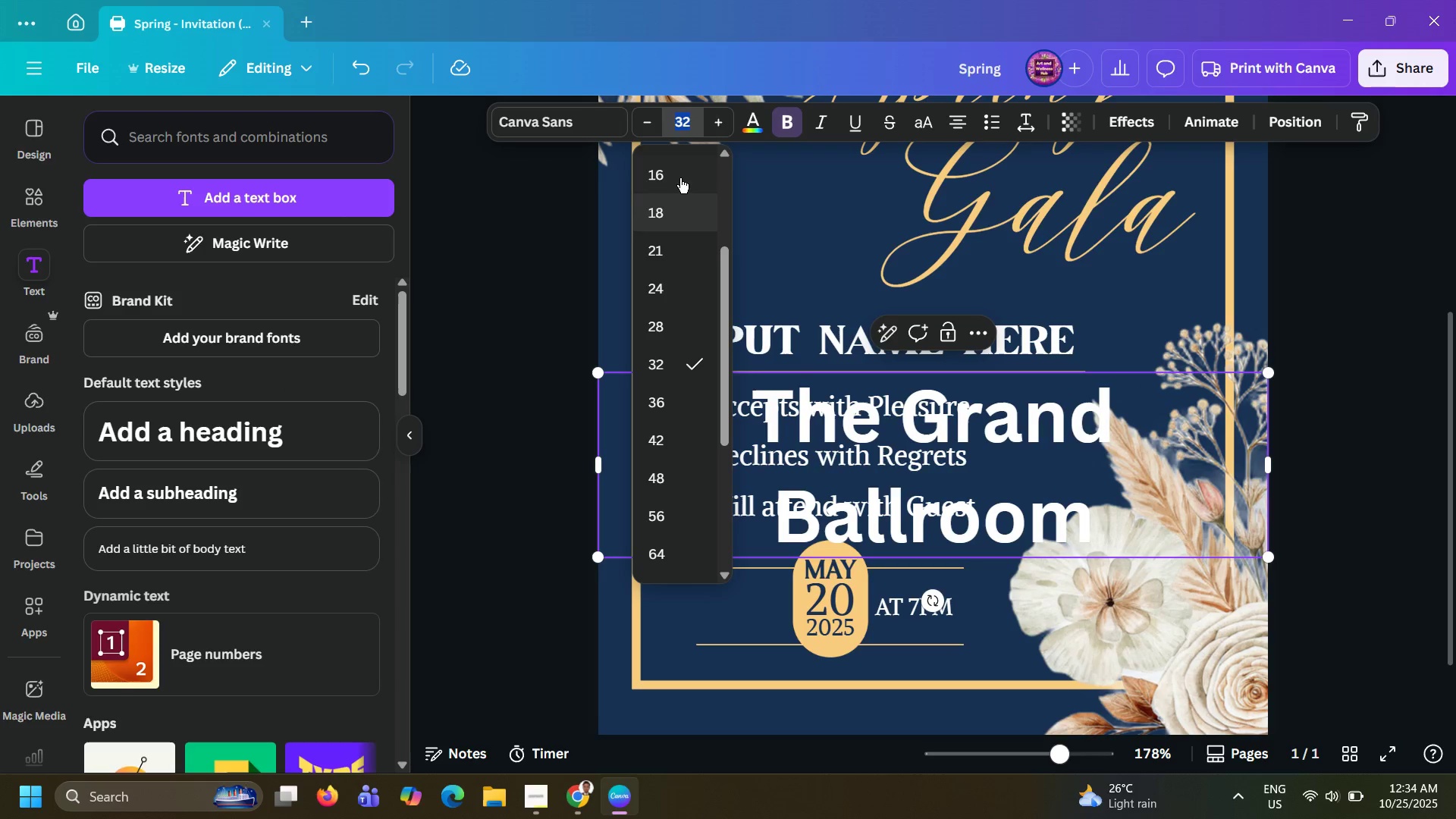 
left_click([680, 178])
 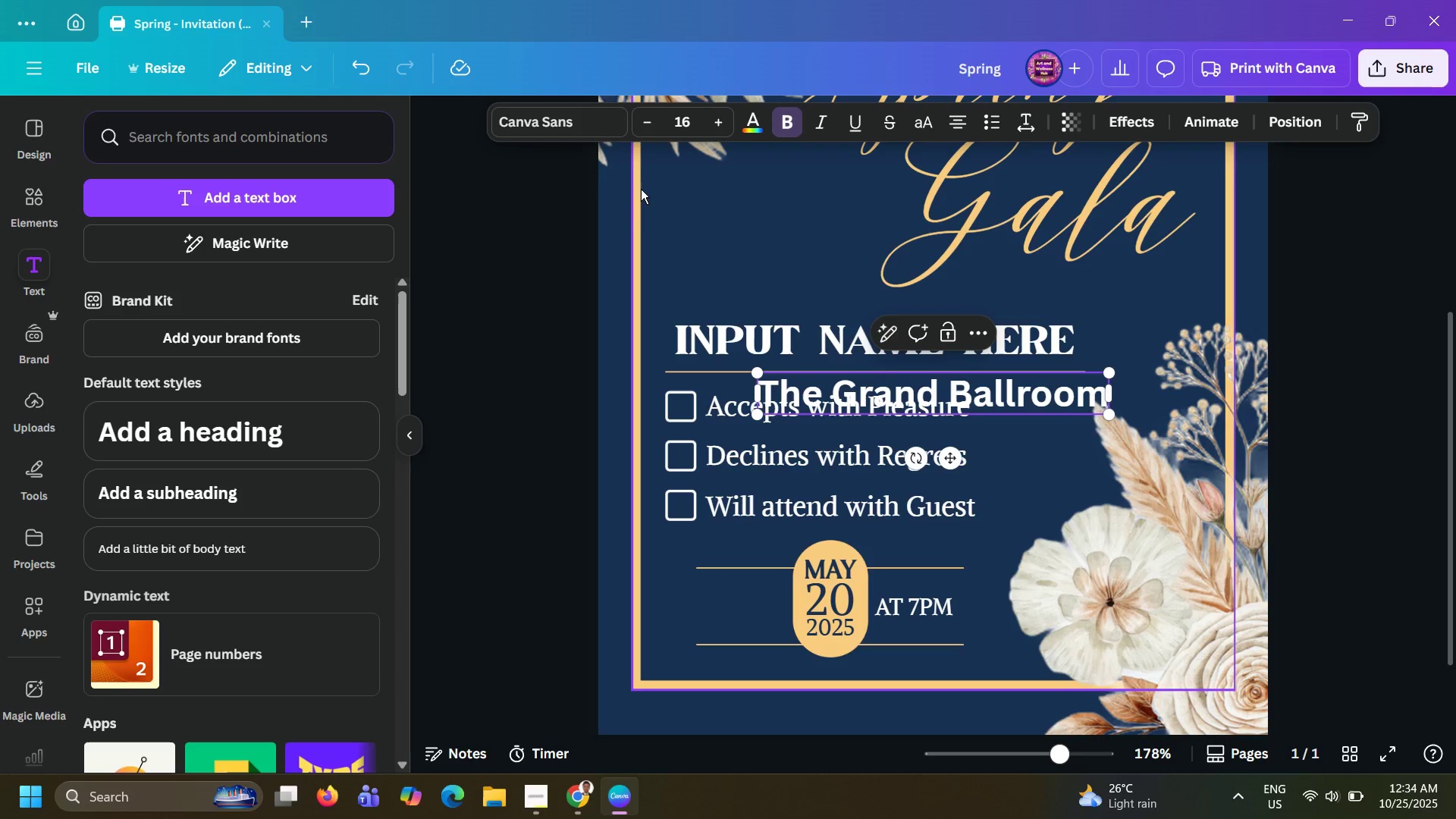 
left_click([689, 112])
 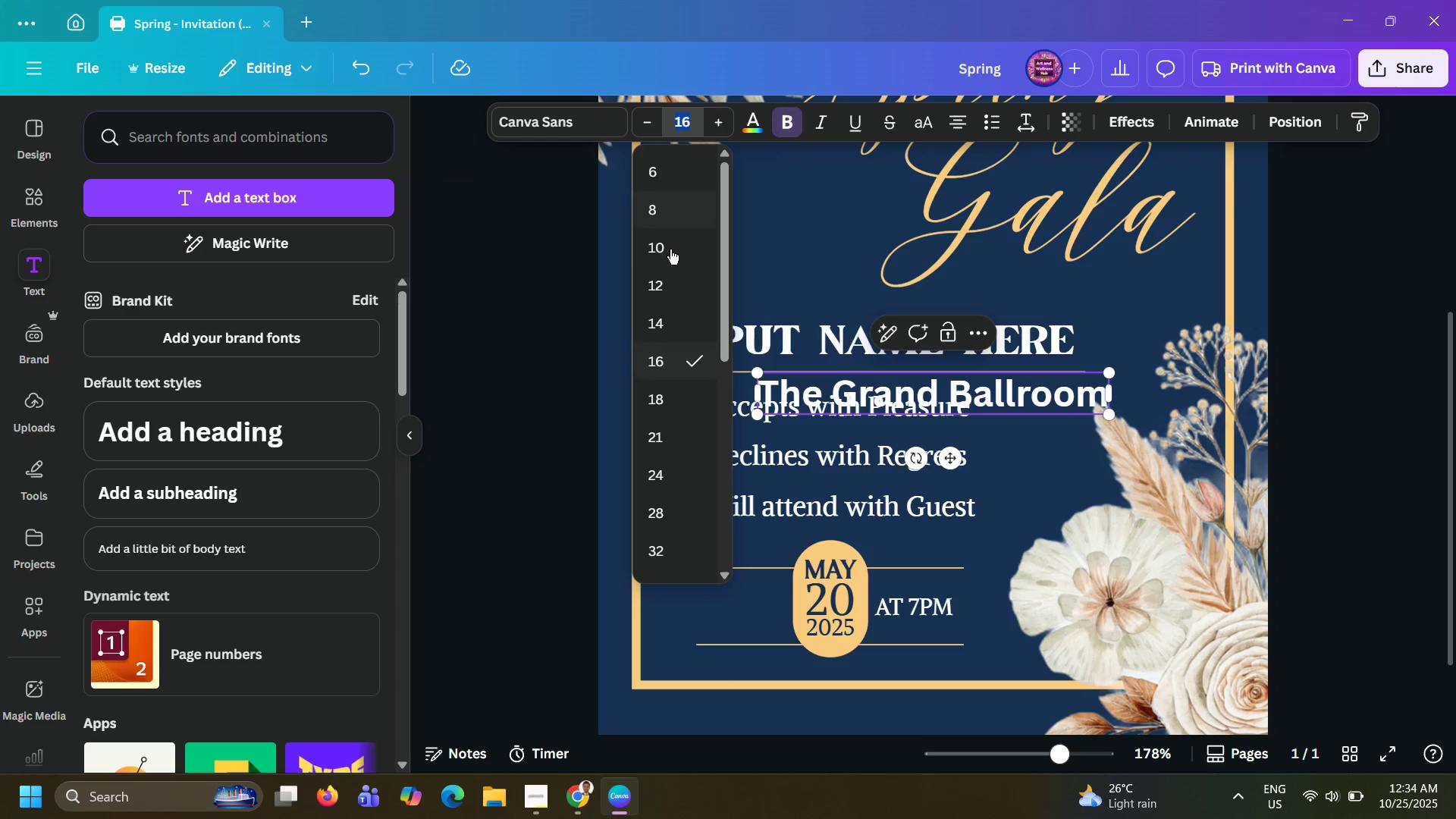 
scroll: coordinate [670, 252], scroll_direction: up, amount: 2.0
 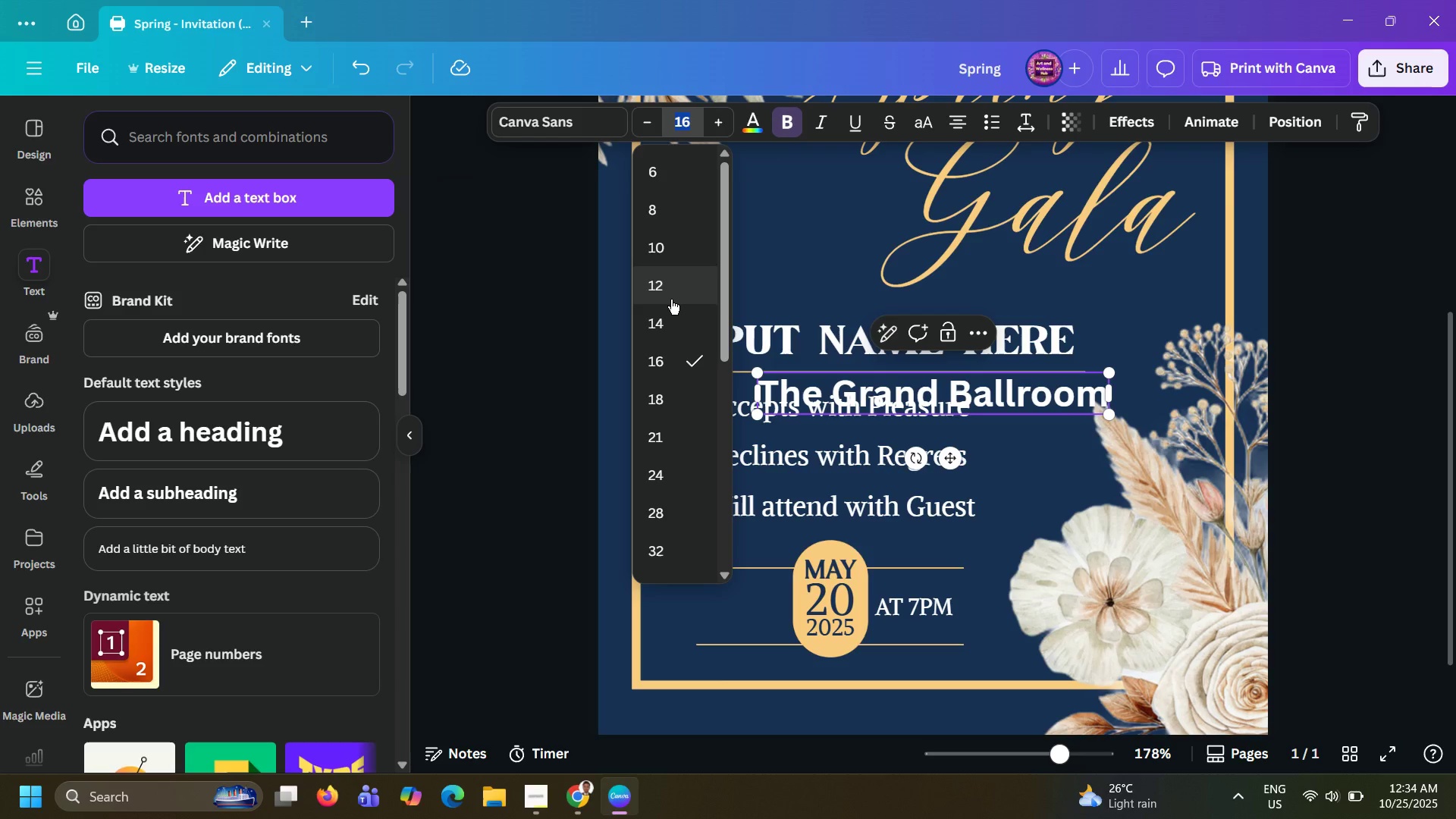 
left_click([671, 300])
 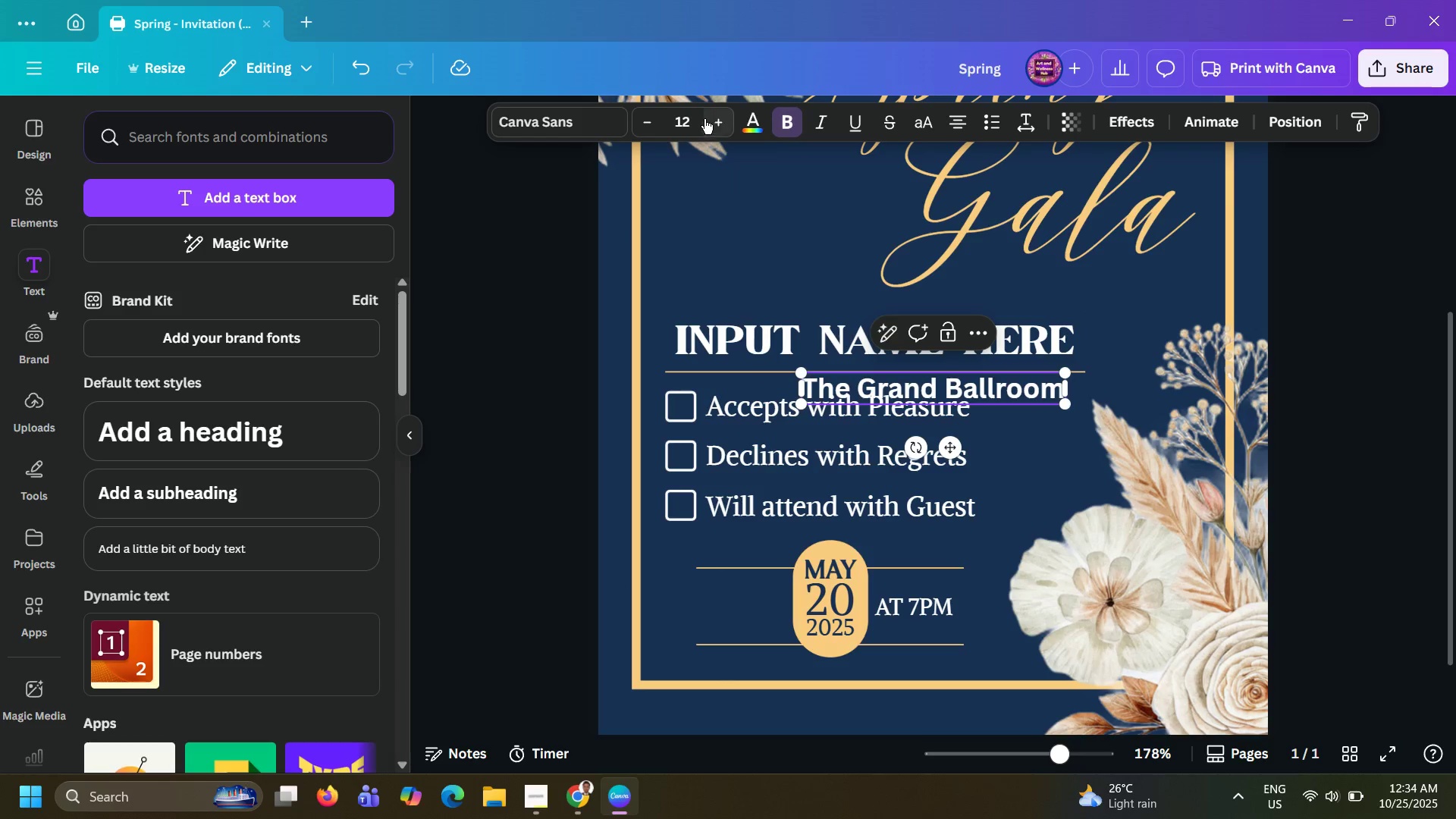 
left_click([594, 127])
 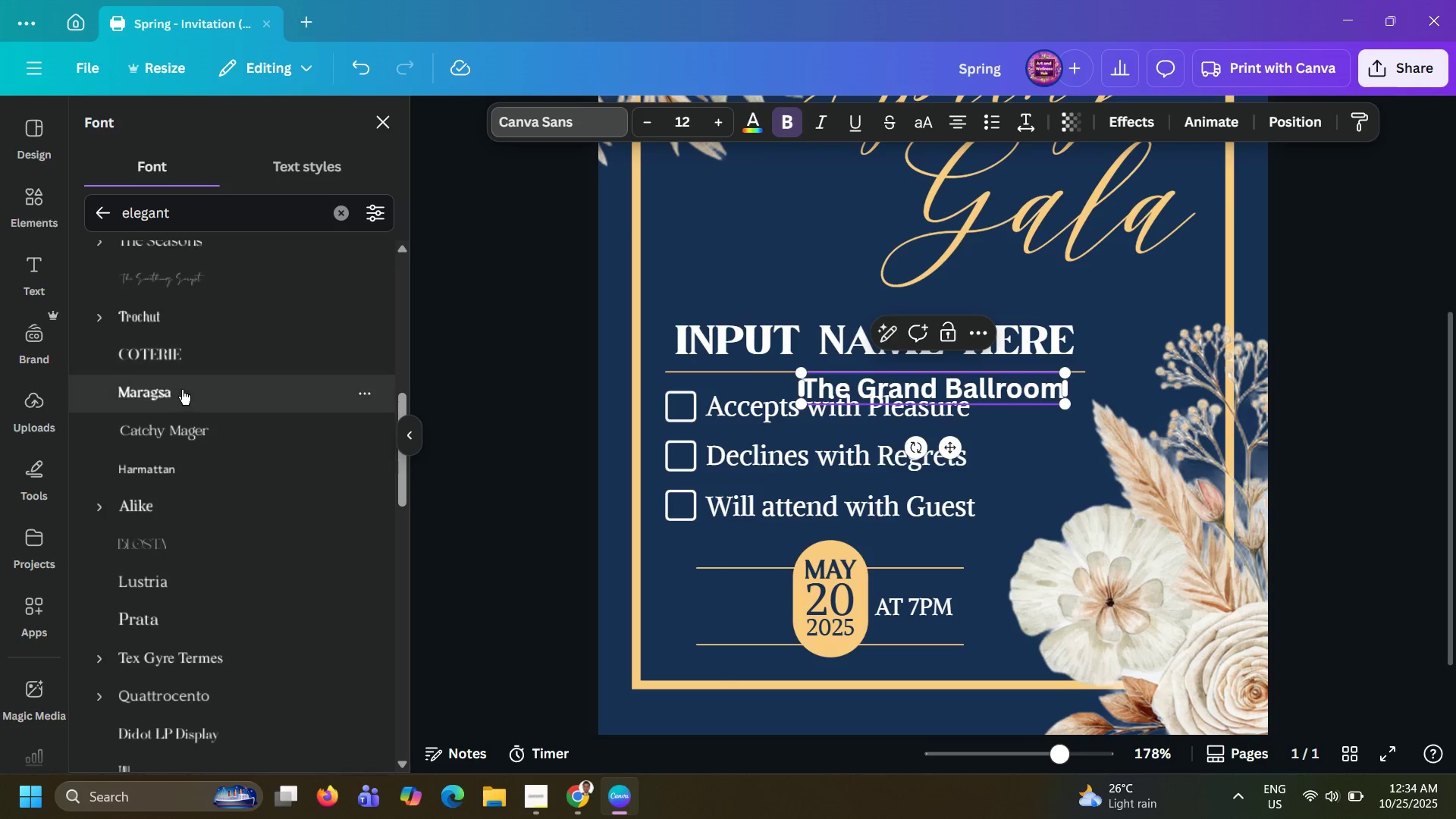 
left_click([181, 397])
 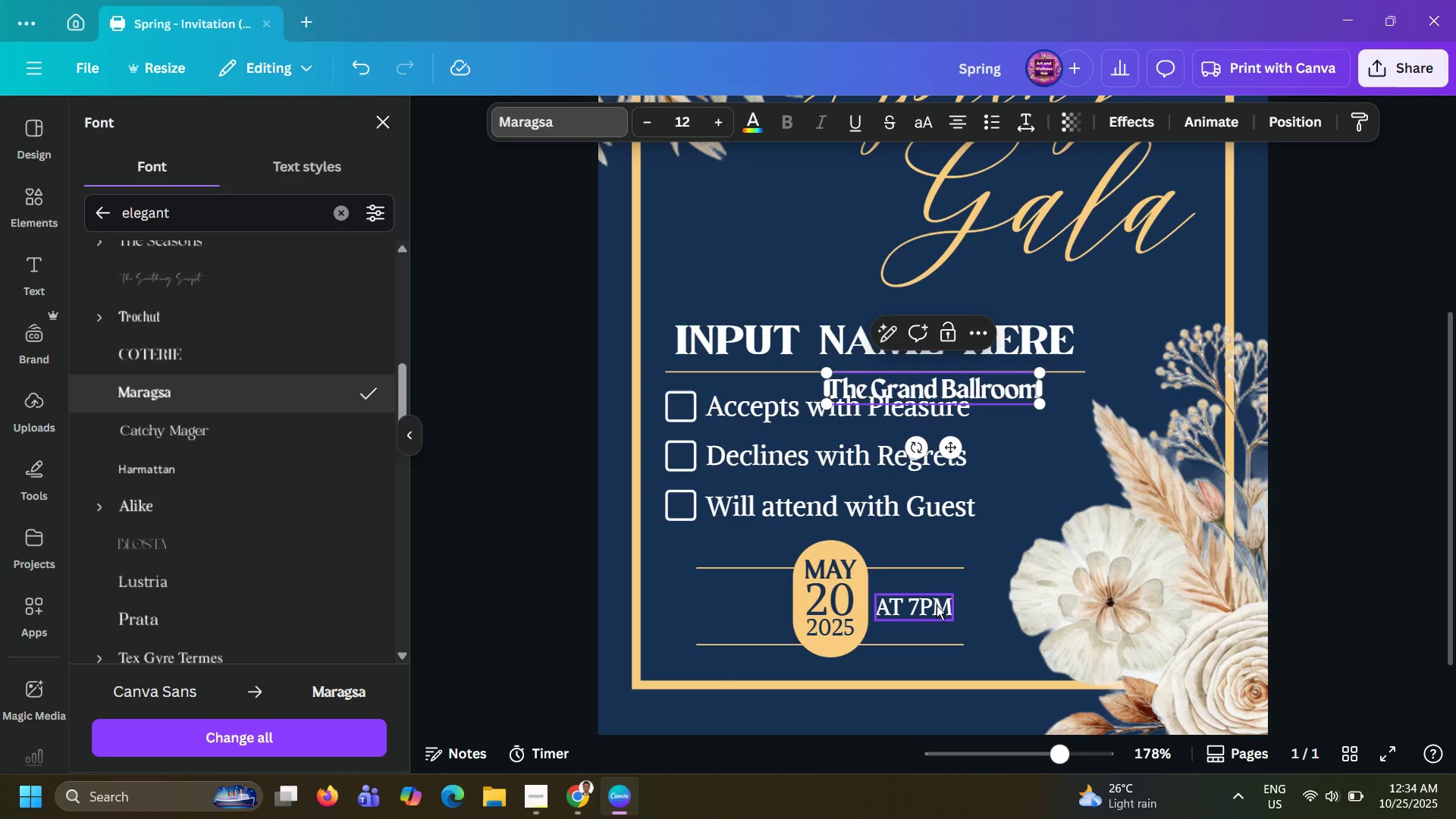 
left_click([937, 605])
 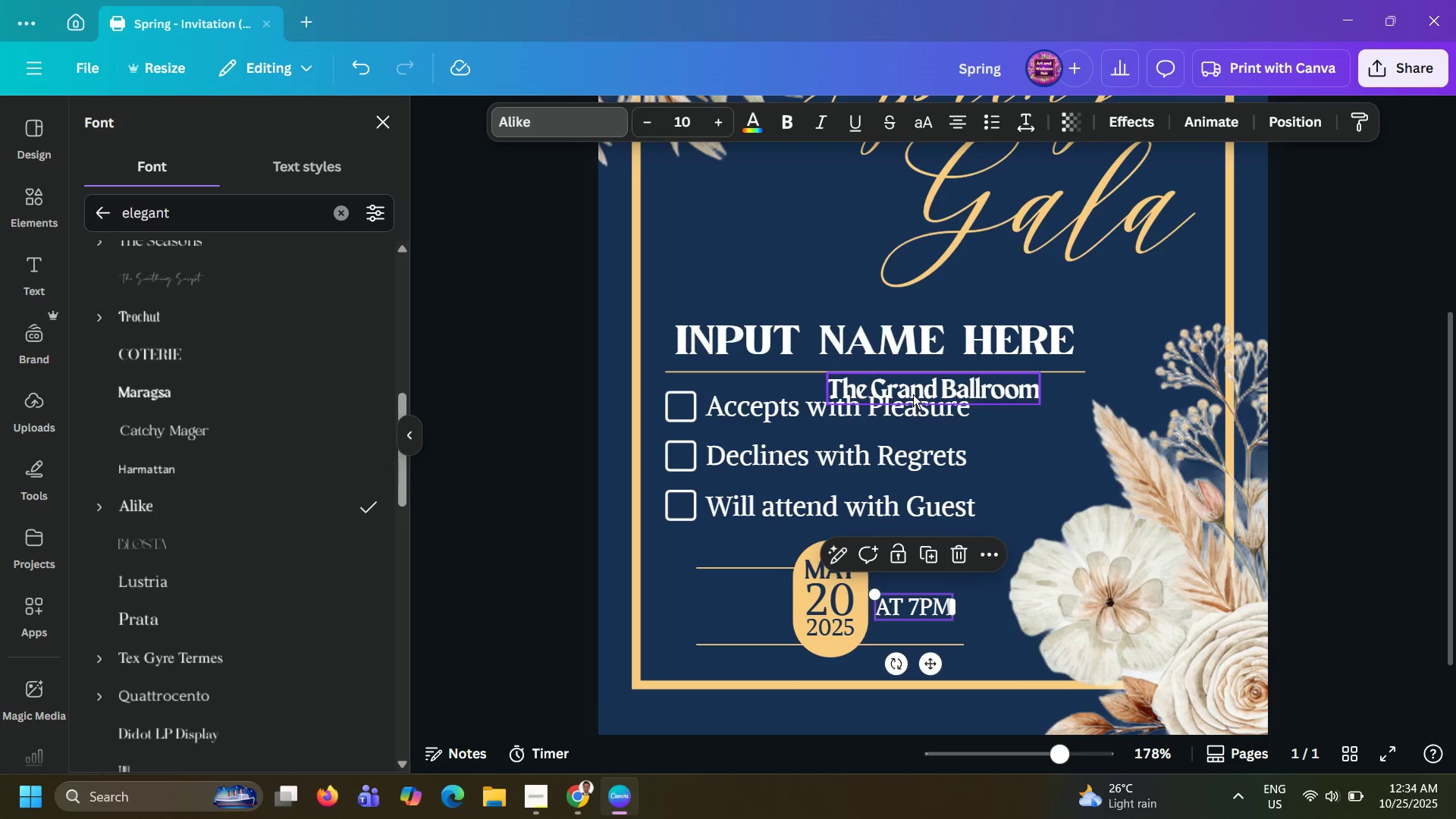 
left_click([914, 392])
 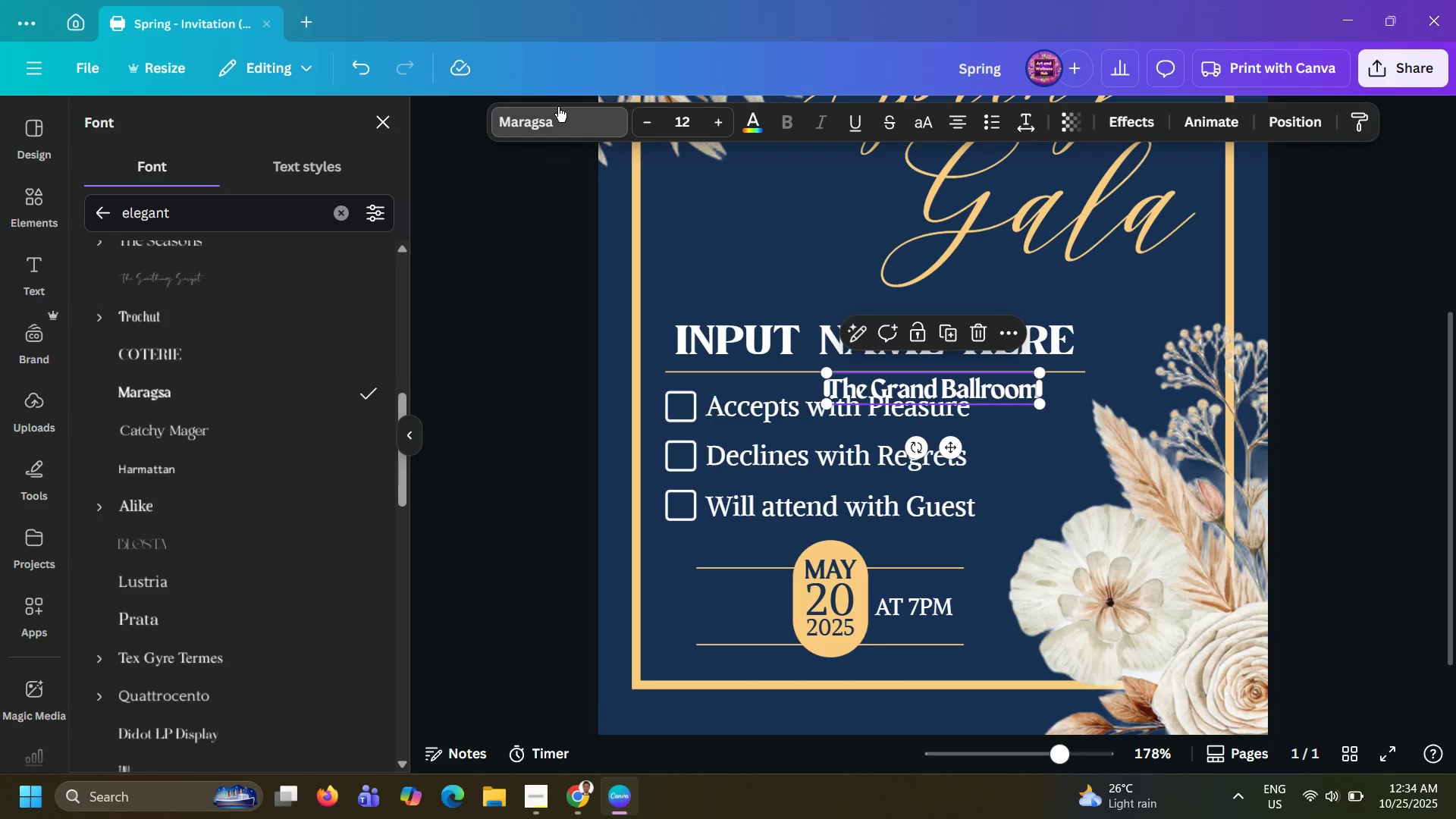 
left_click([558, 107])
 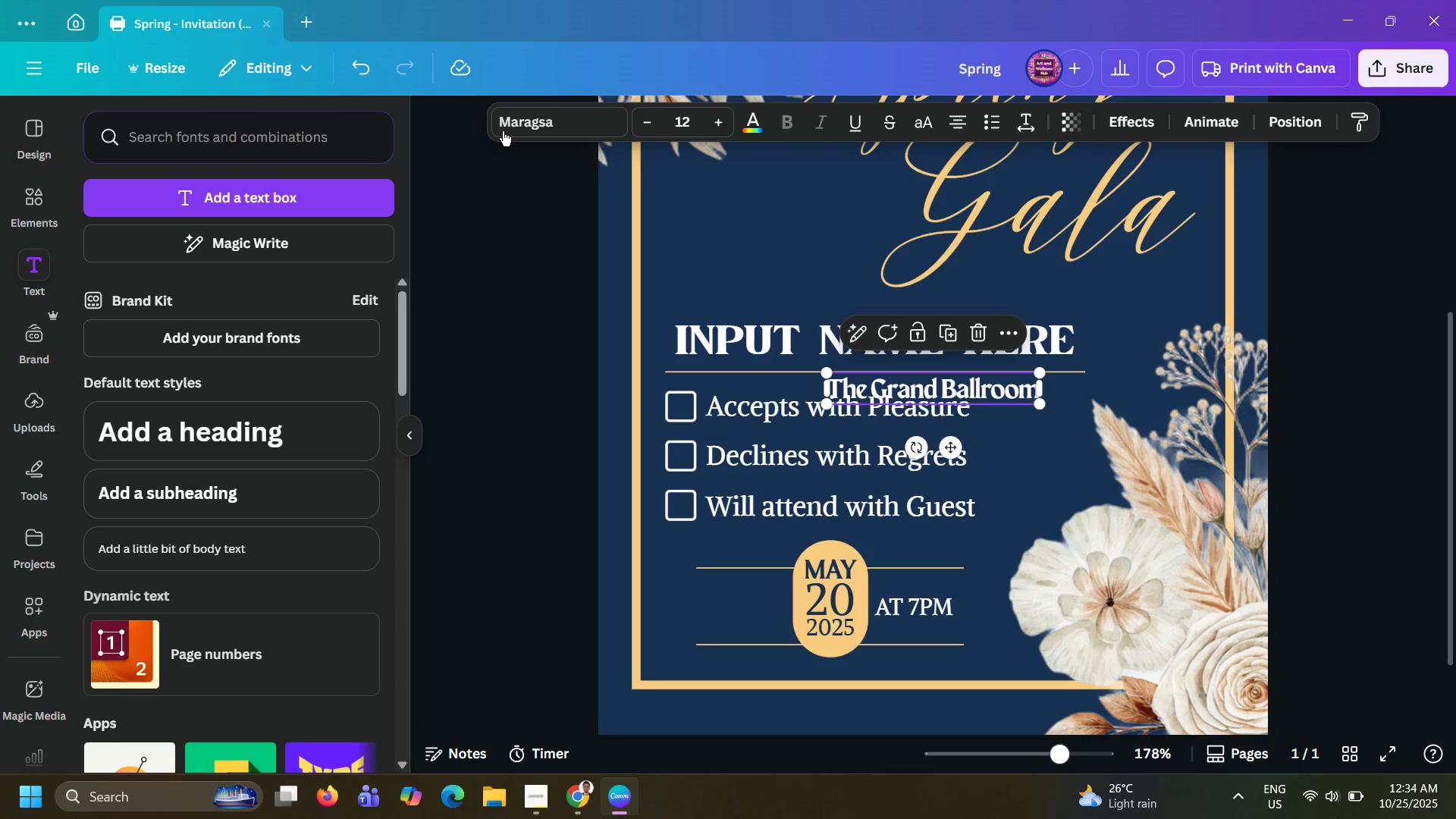 
left_click([511, 128])
 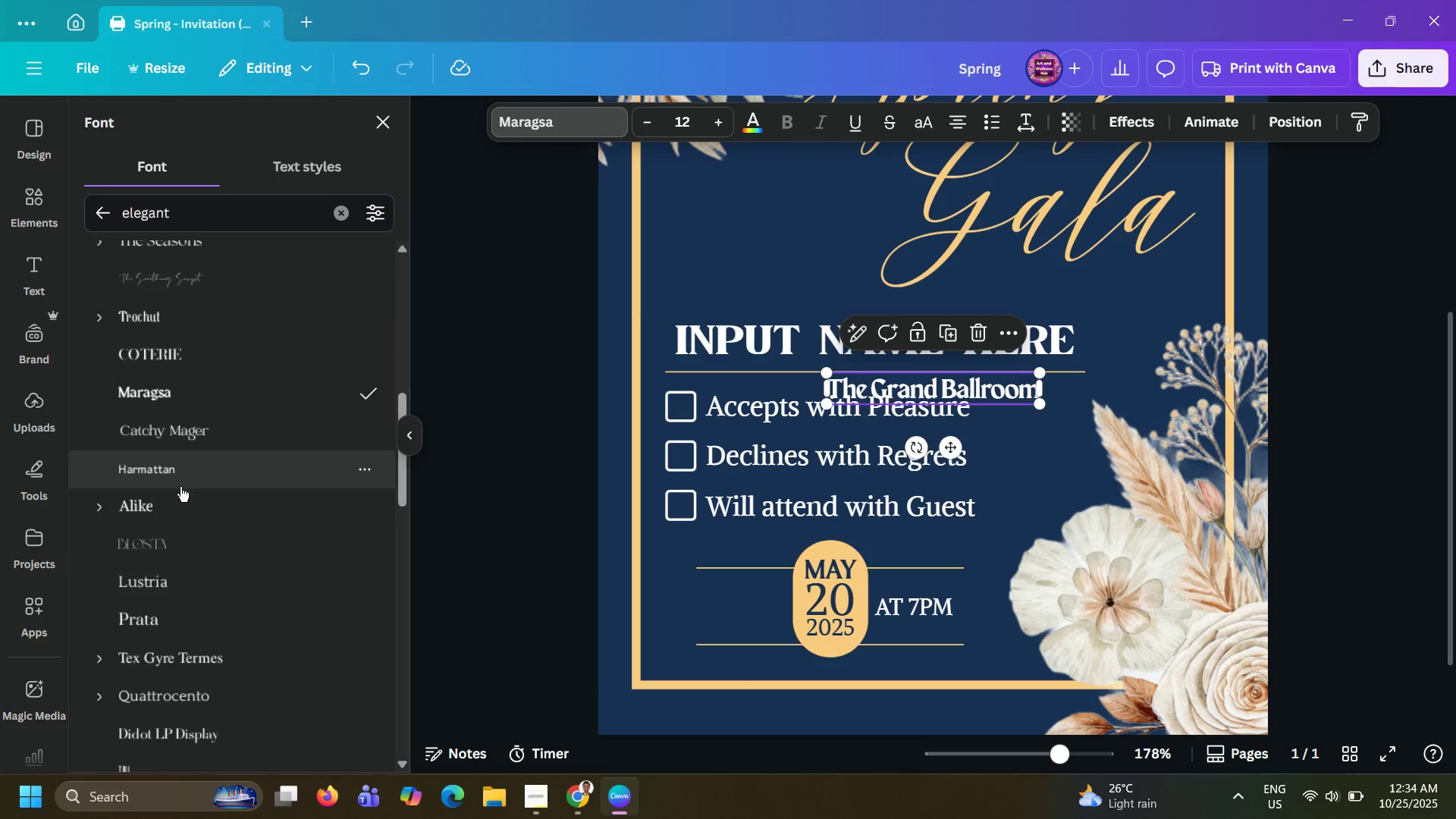 
left_click([178, 503])
 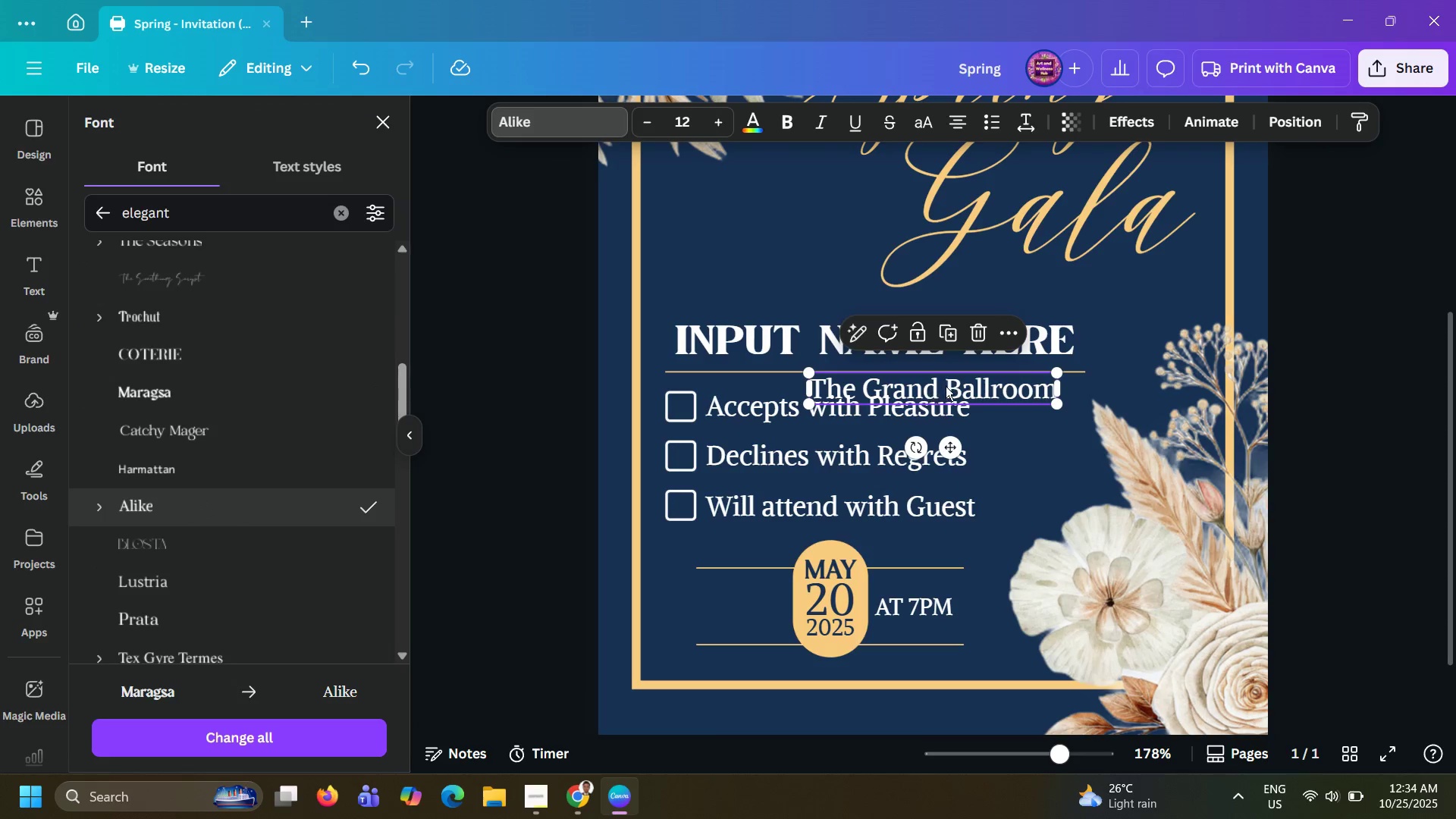 
left_click_drag(start_coordinate=[946, 386], to_coordinate=[770, 584])
 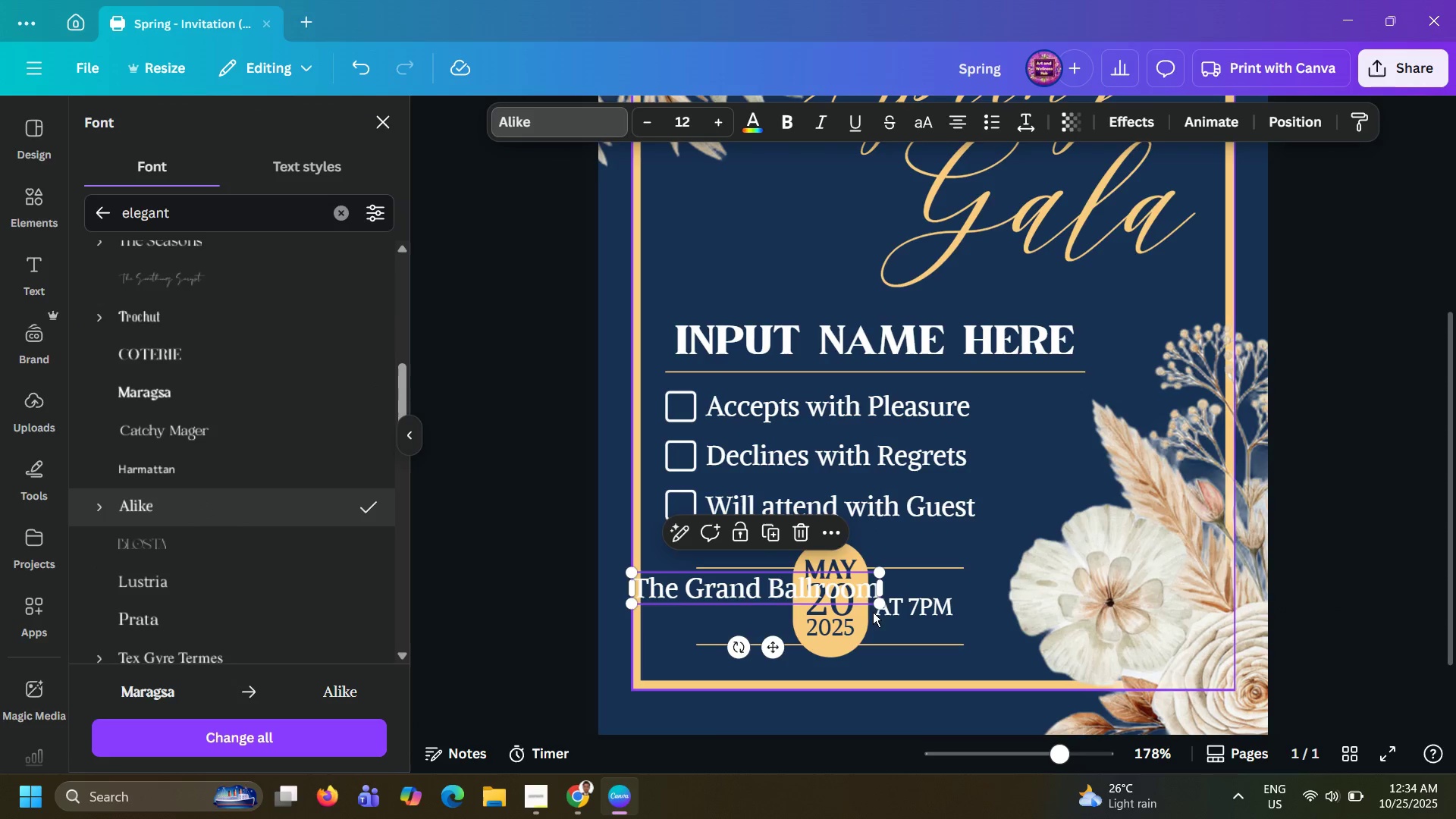 
left_click_drag(start_coordinate=[874, 609], to_coordinate=[774, 592])
 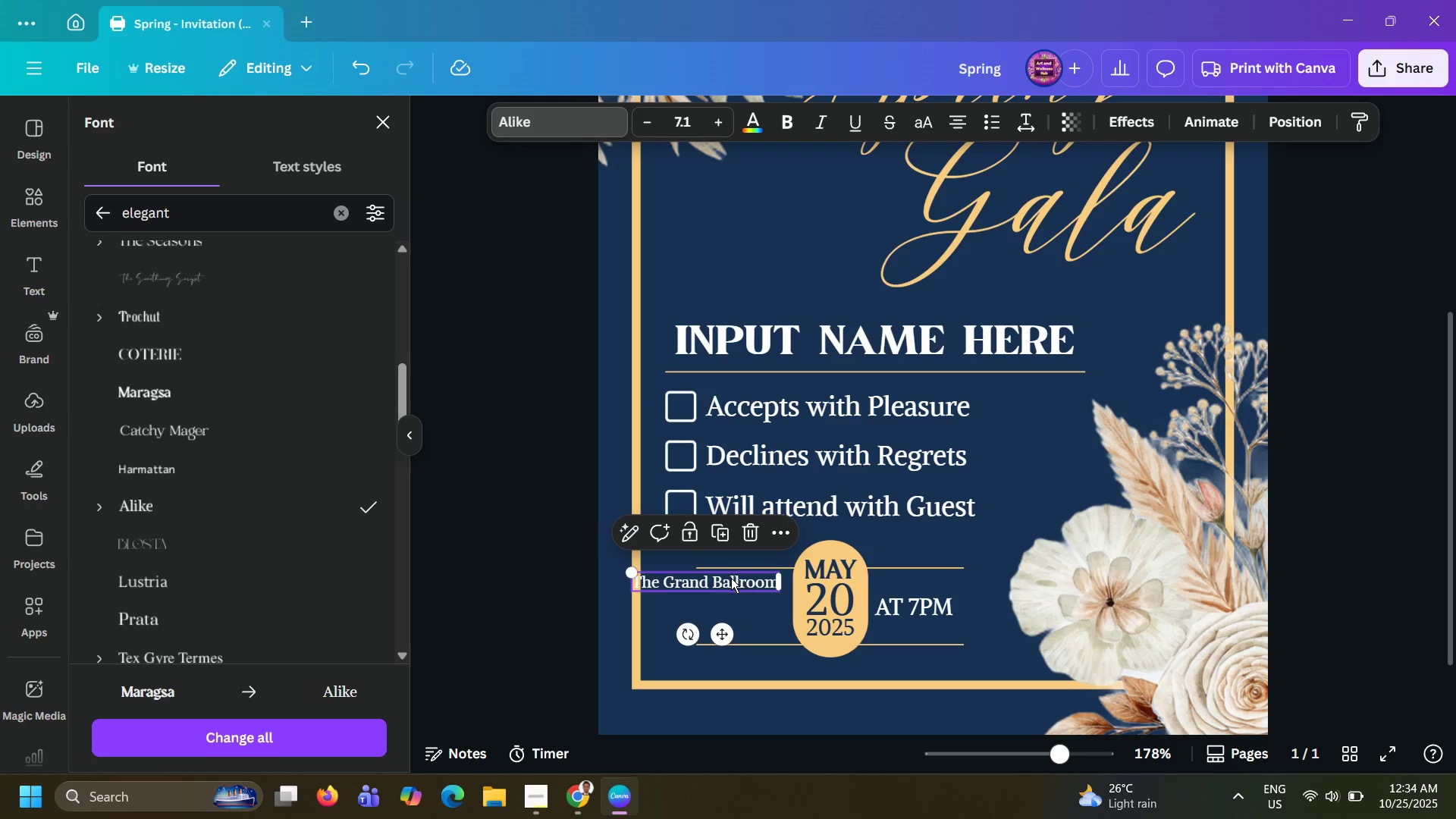 
left_click_drag(start_coordinate=[731, 578], to_coordinate=[742, 579])
 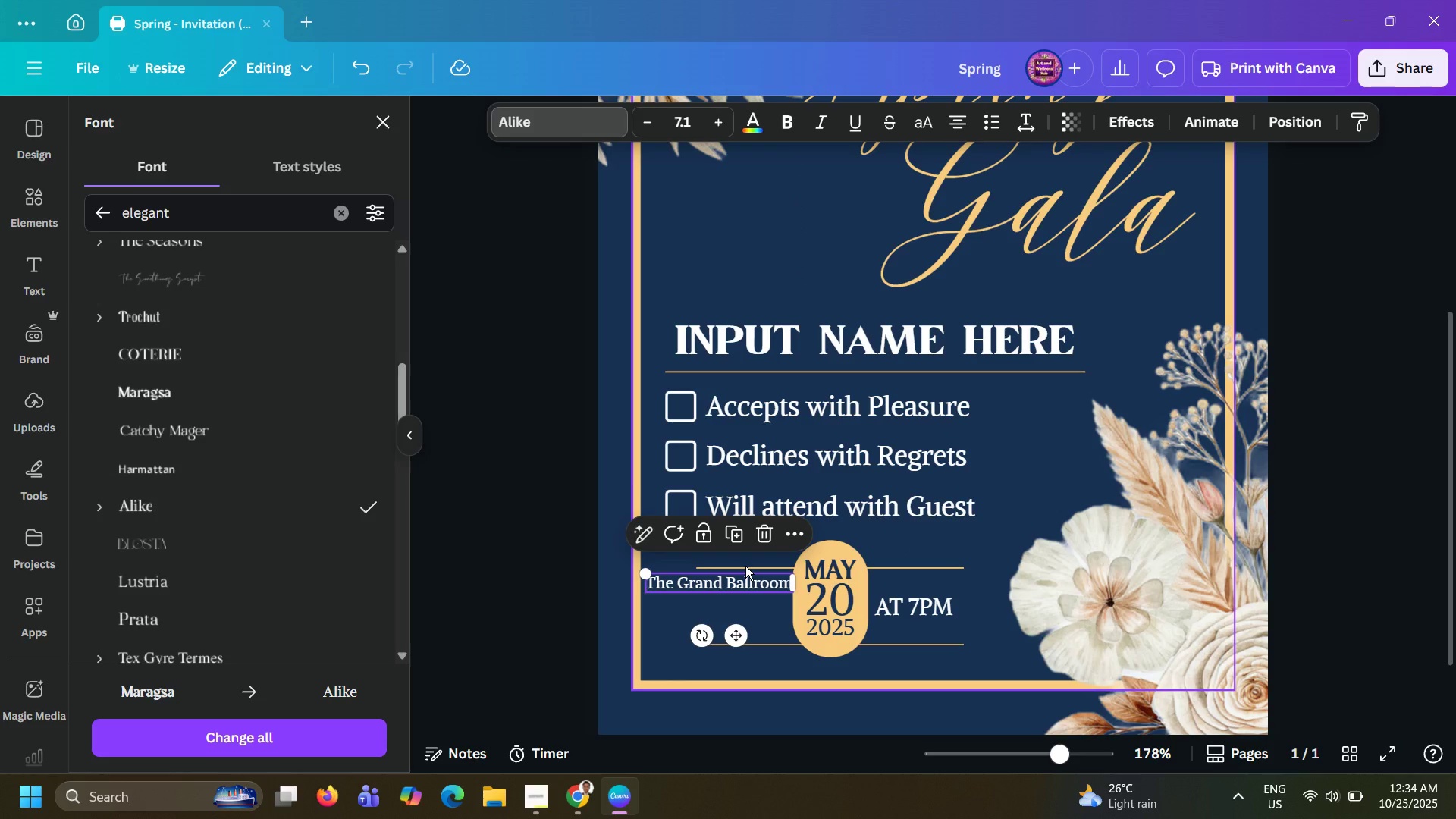 
left_click([746, 567])
 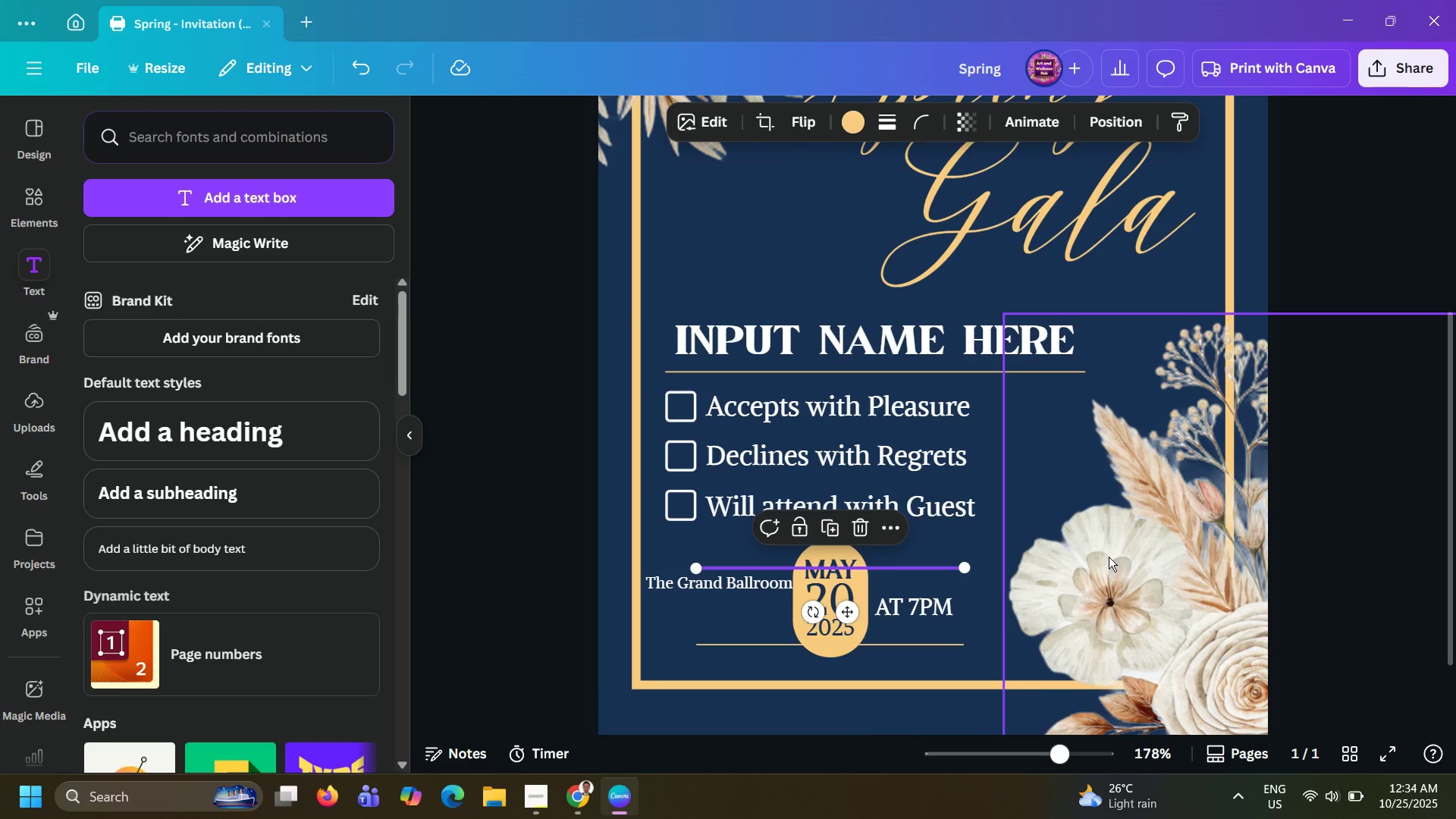 
hold_key(key=ArrowLeft, duration=0.98)
 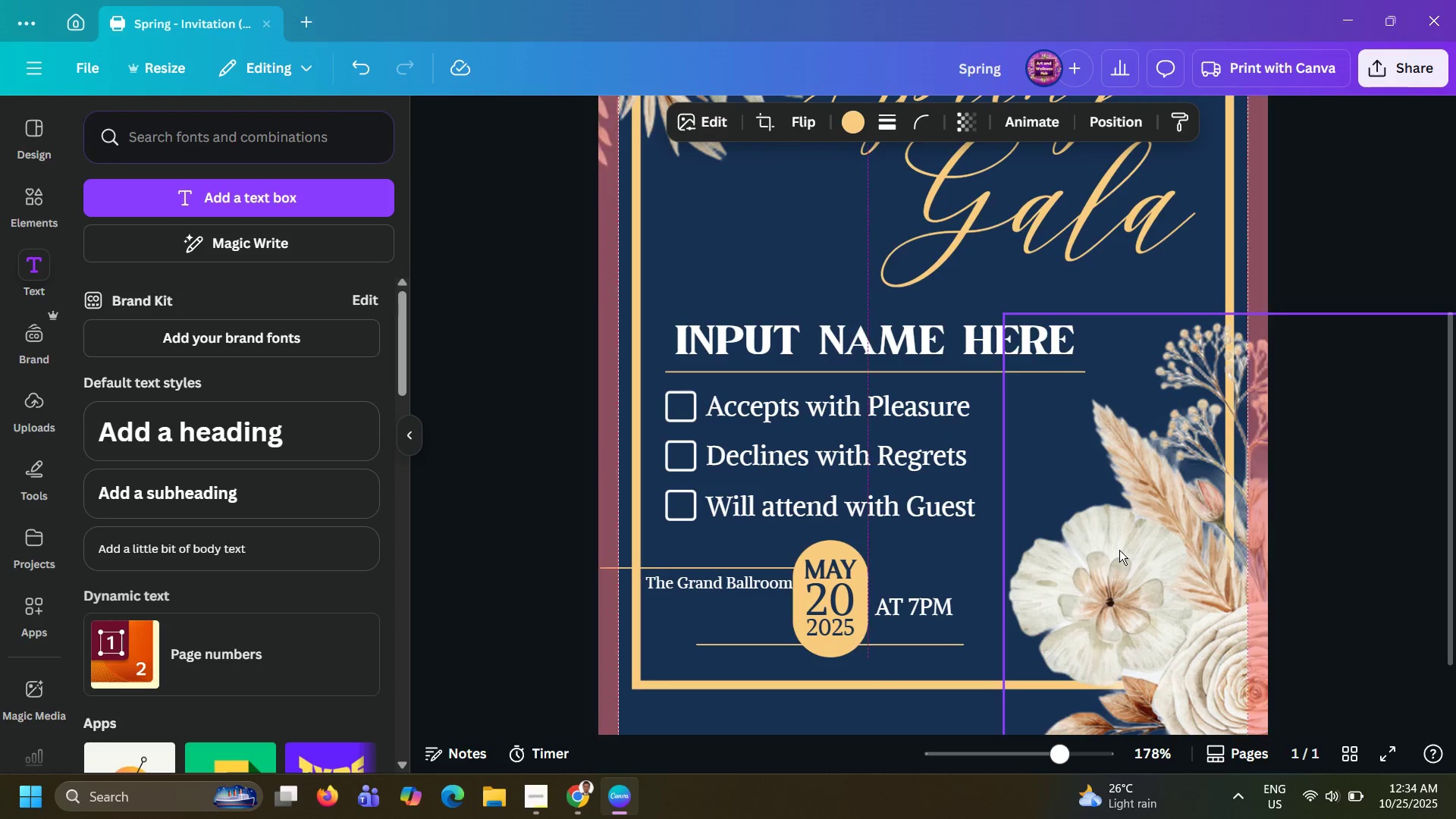 
key(ArrowRight)
 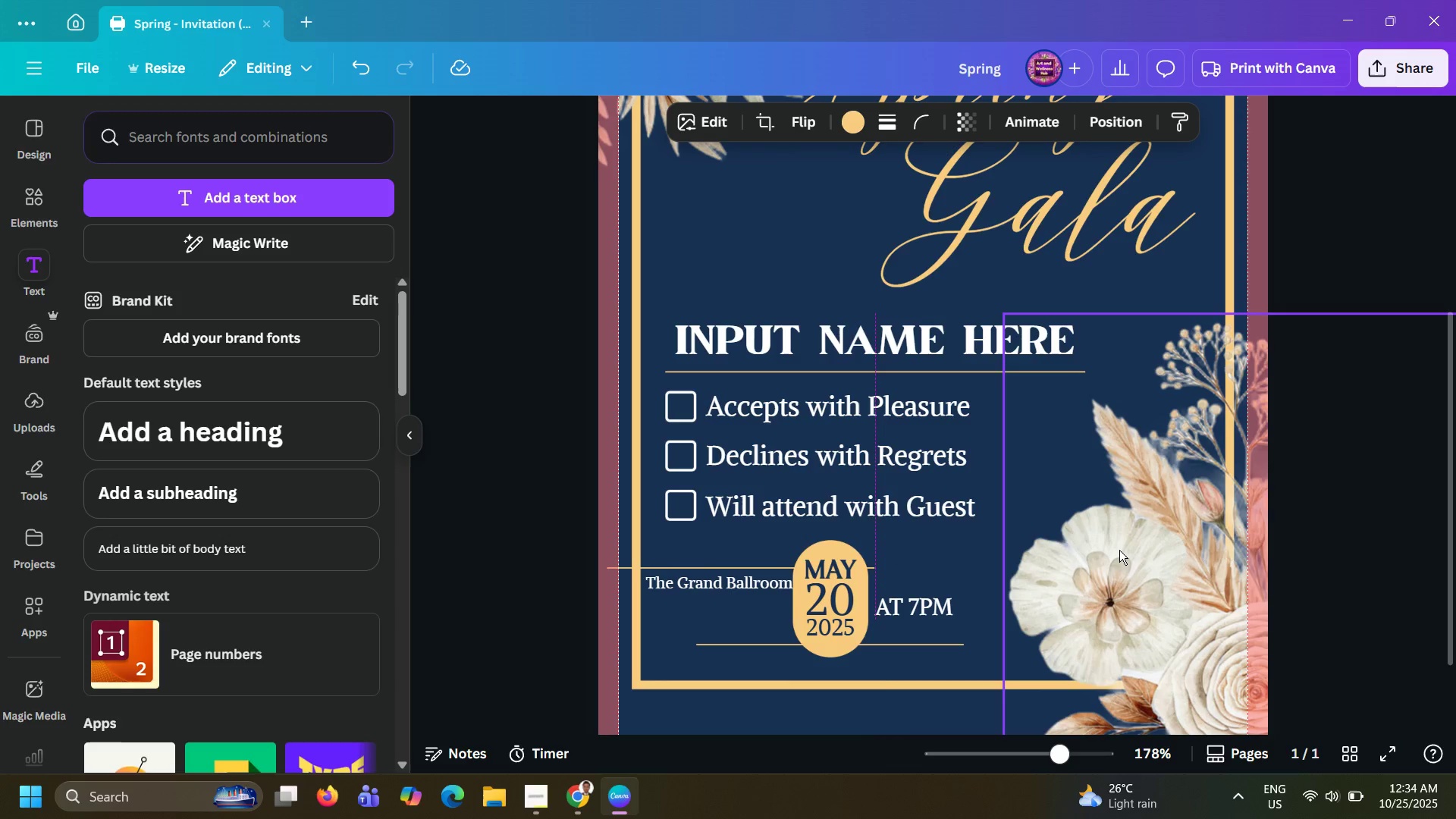 
key(ArrowRight)
 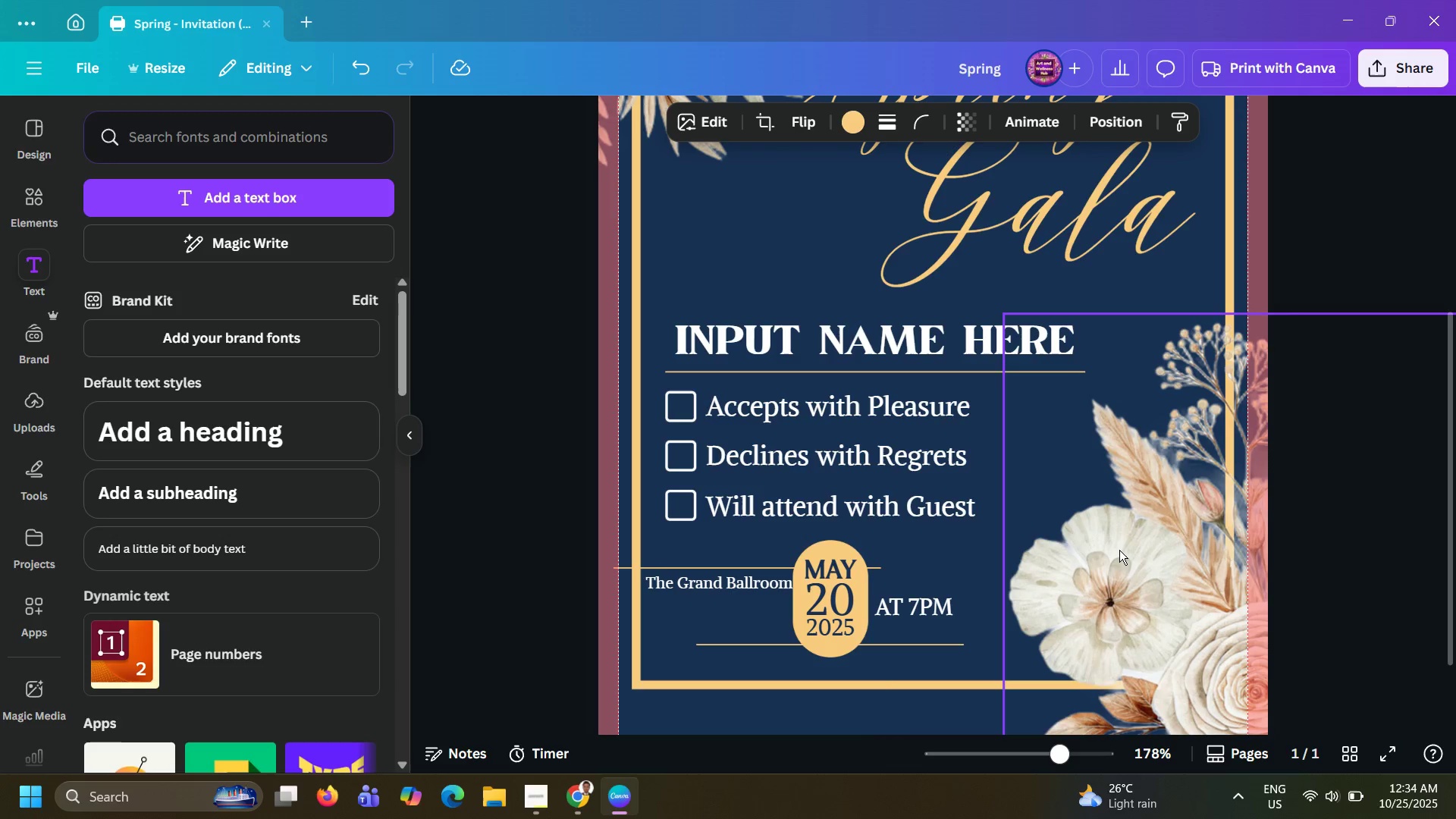 
key(ArrowRight)
 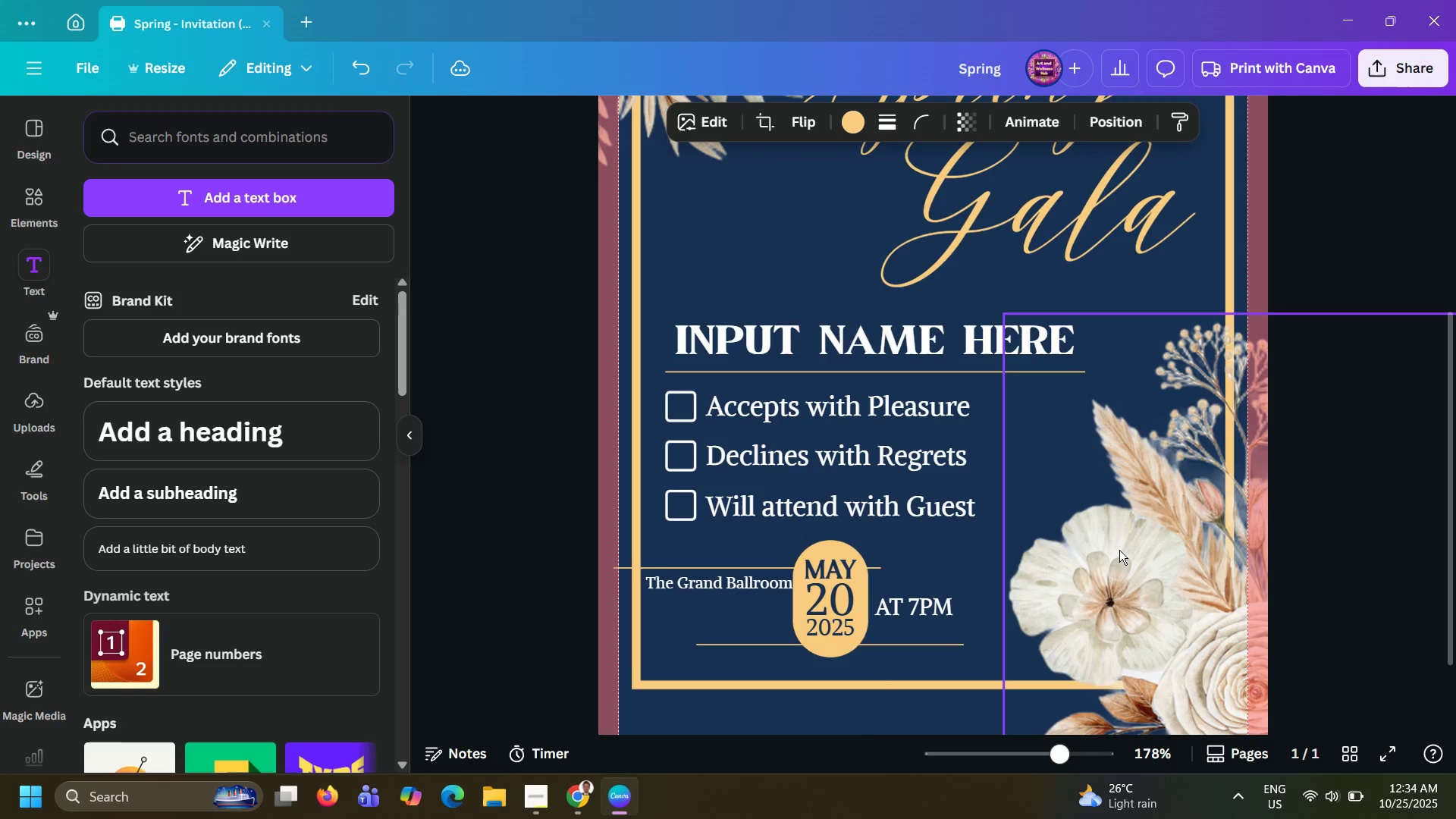 
key(ArrowRight)
 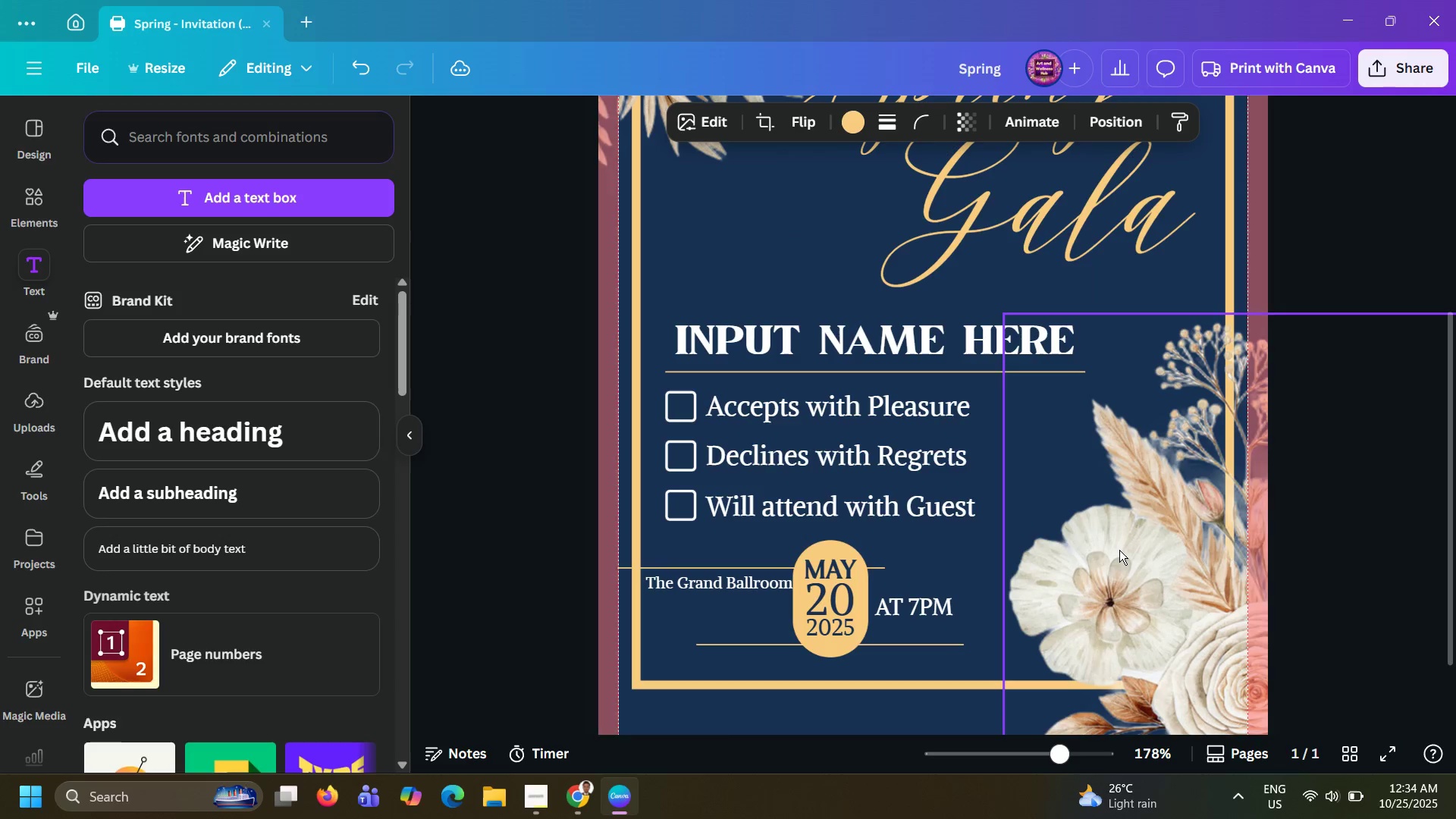 
key(ArrowRight)
 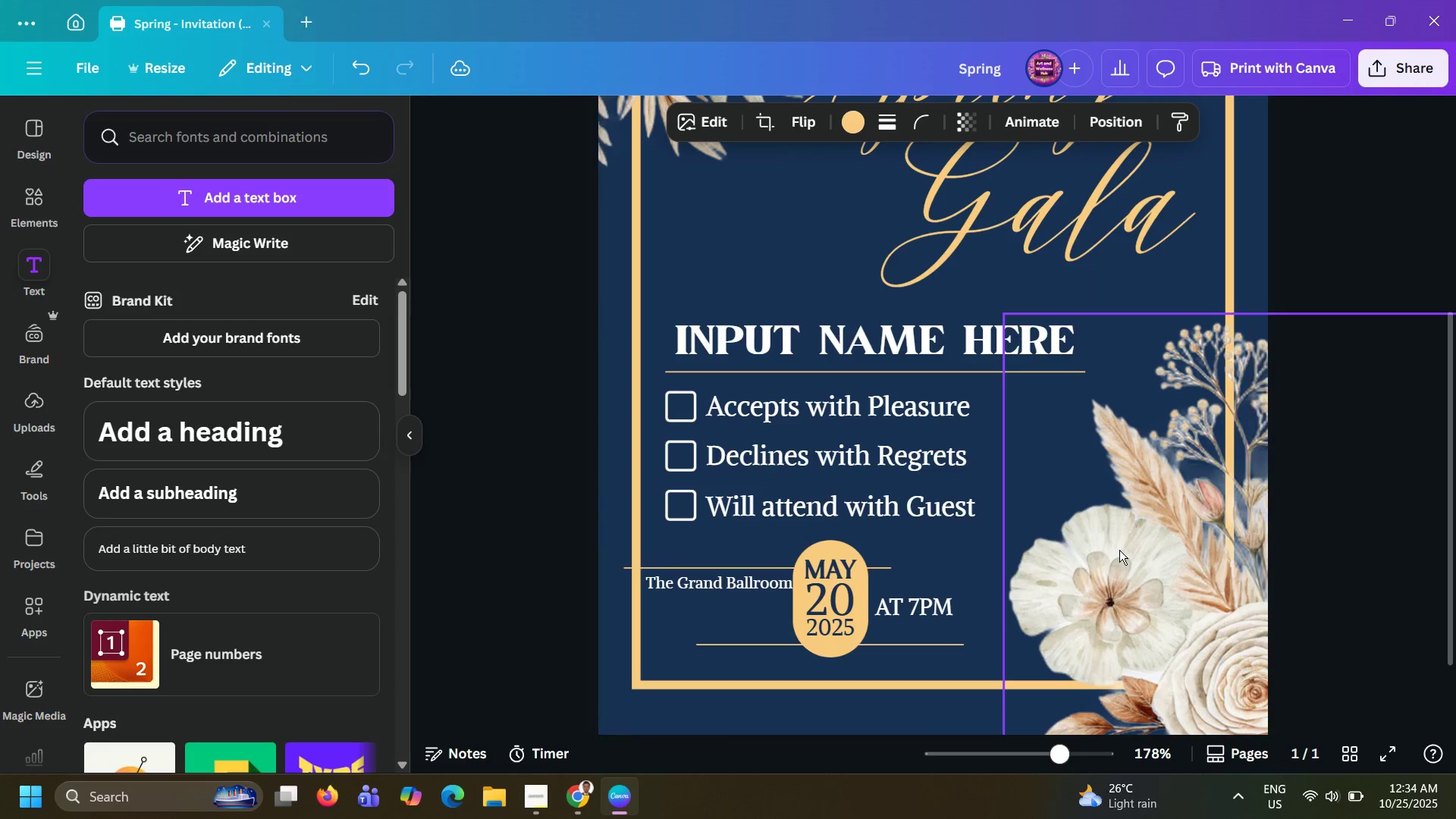 
key(ArrowRight)
 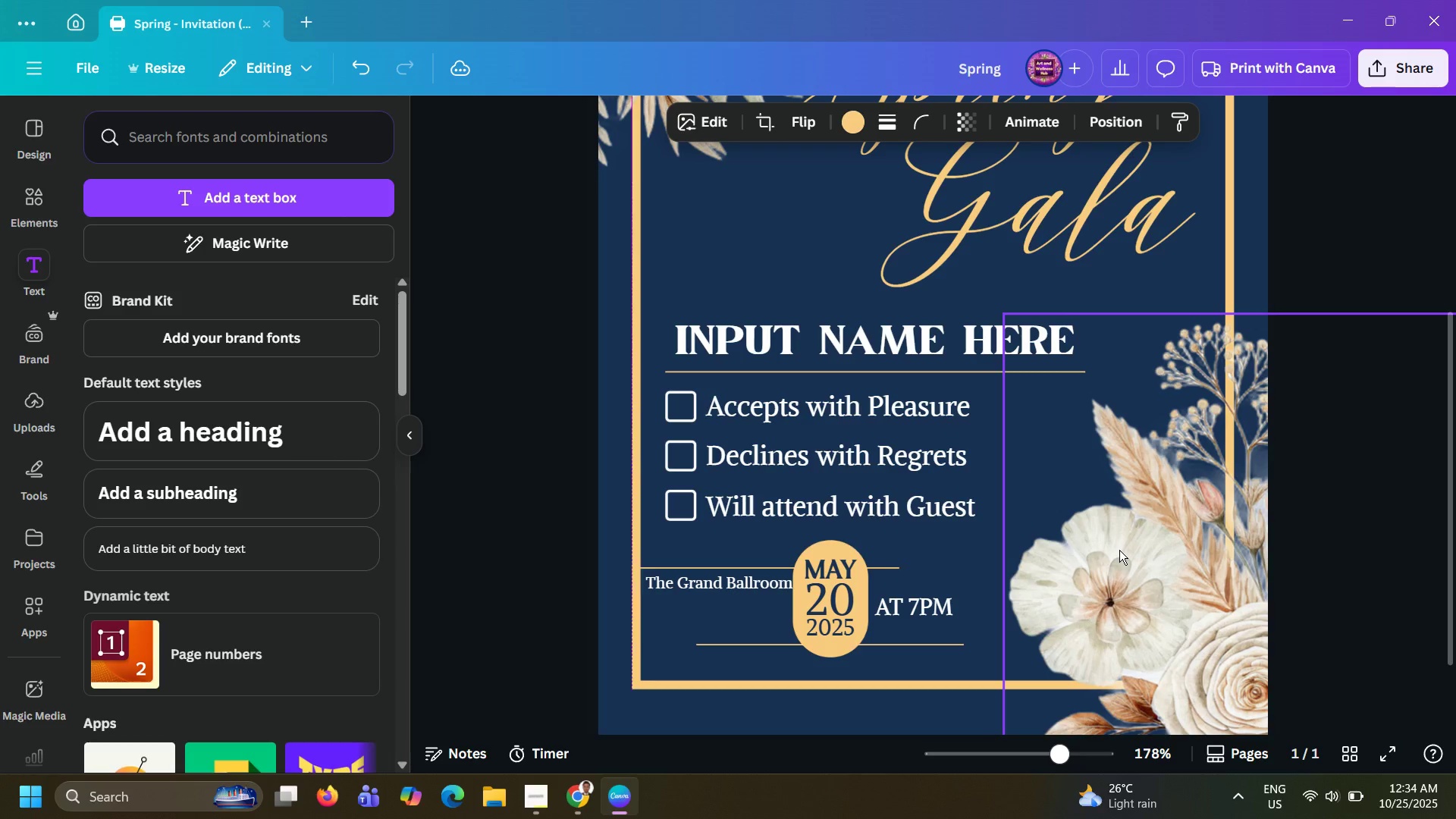 
key(ArrowRight)
 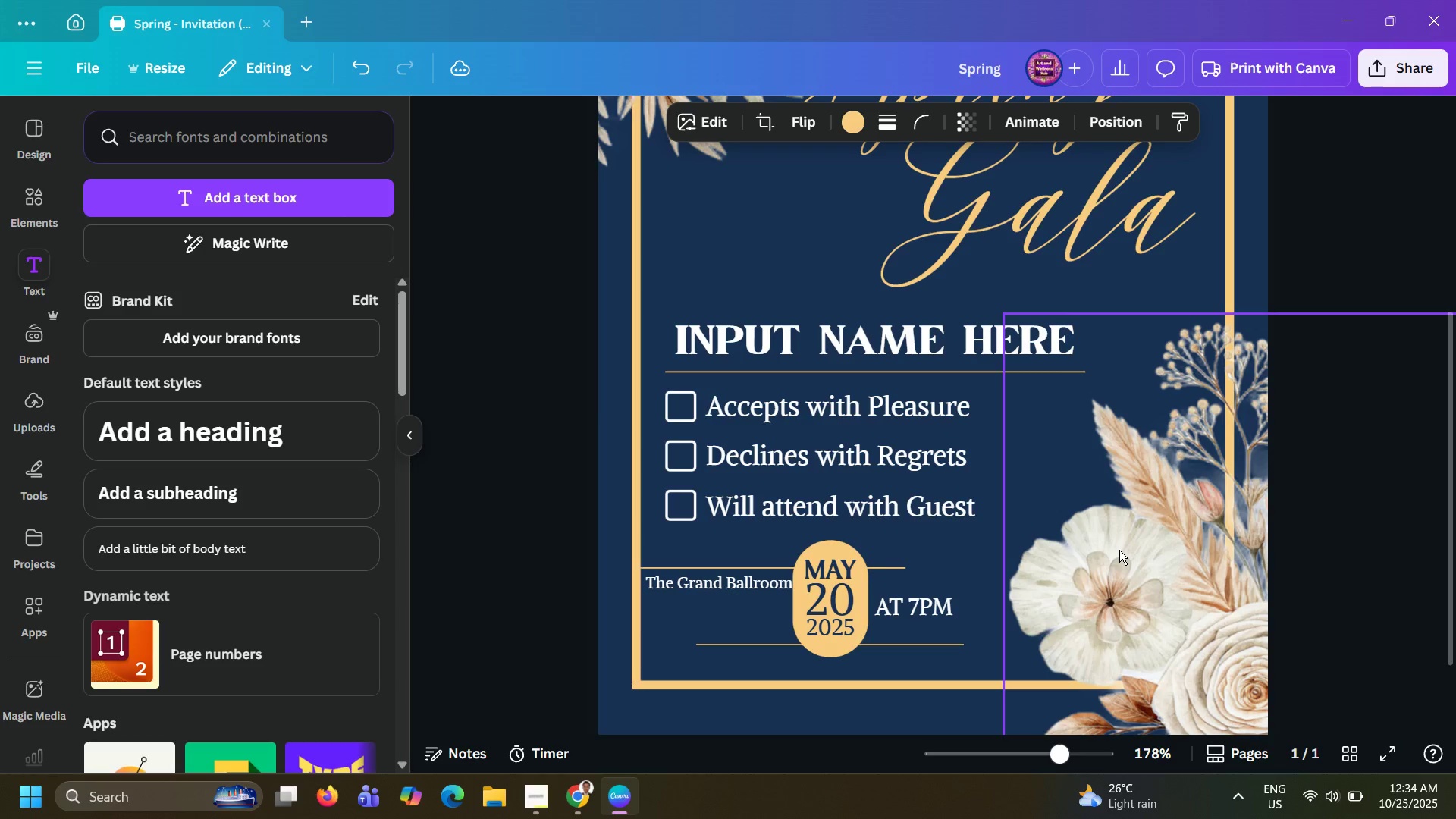 
key(ArrowRight)
 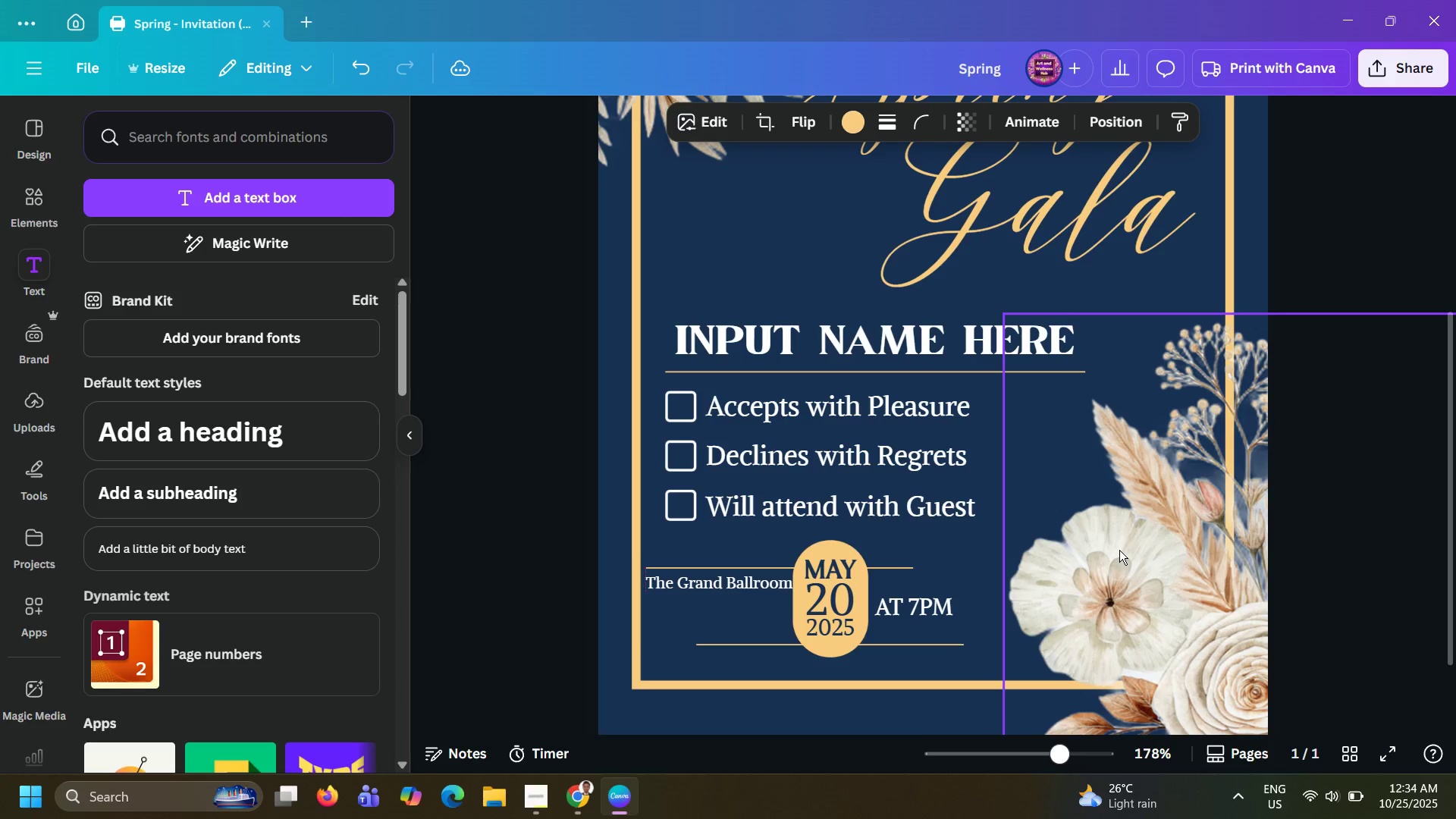 
key(ArrowRight)
 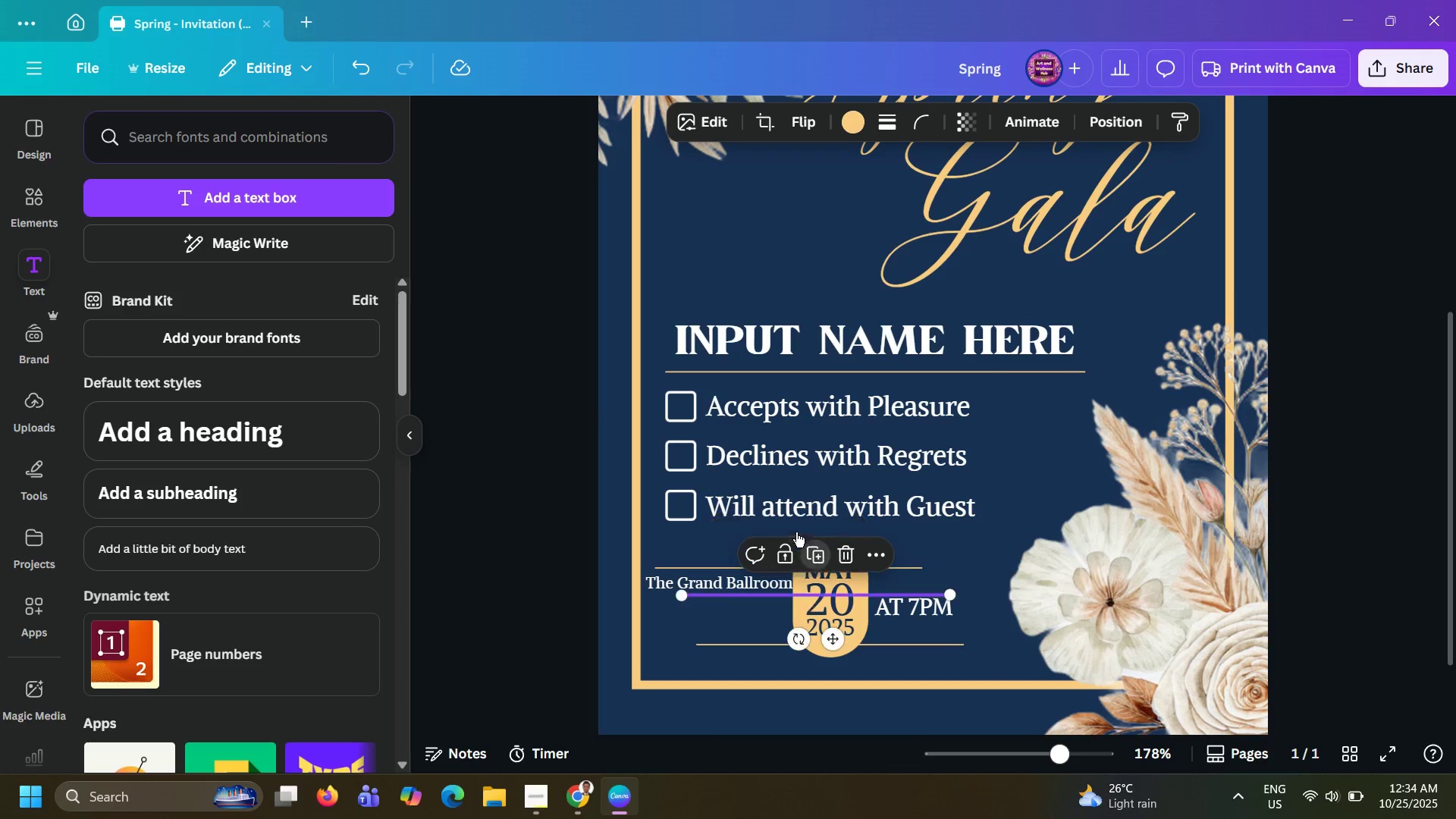 
left_click_drag(start_coordinate=[872, 593], to_coordinate=[907, 566])
 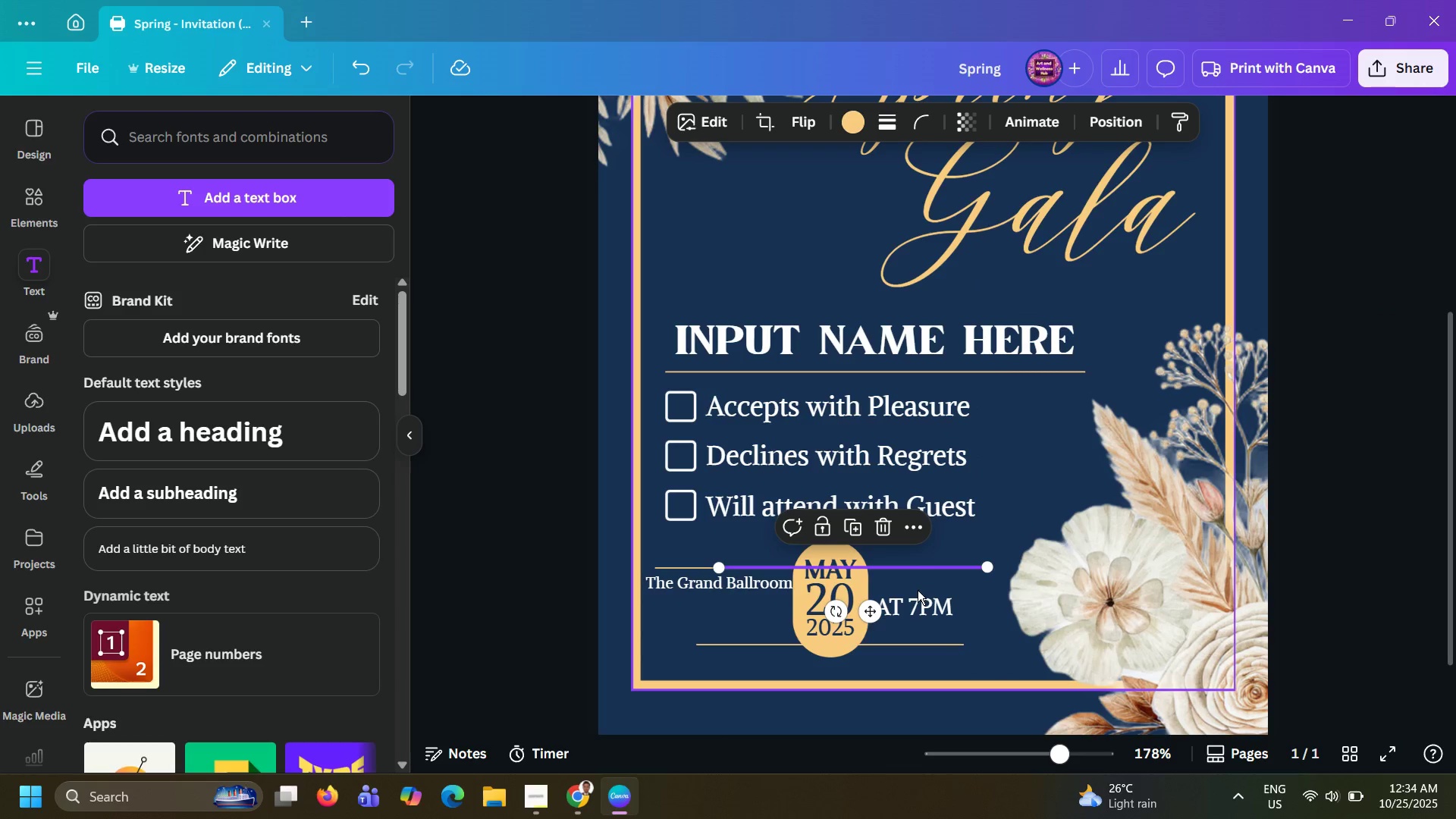 
key(ArrowRight)
 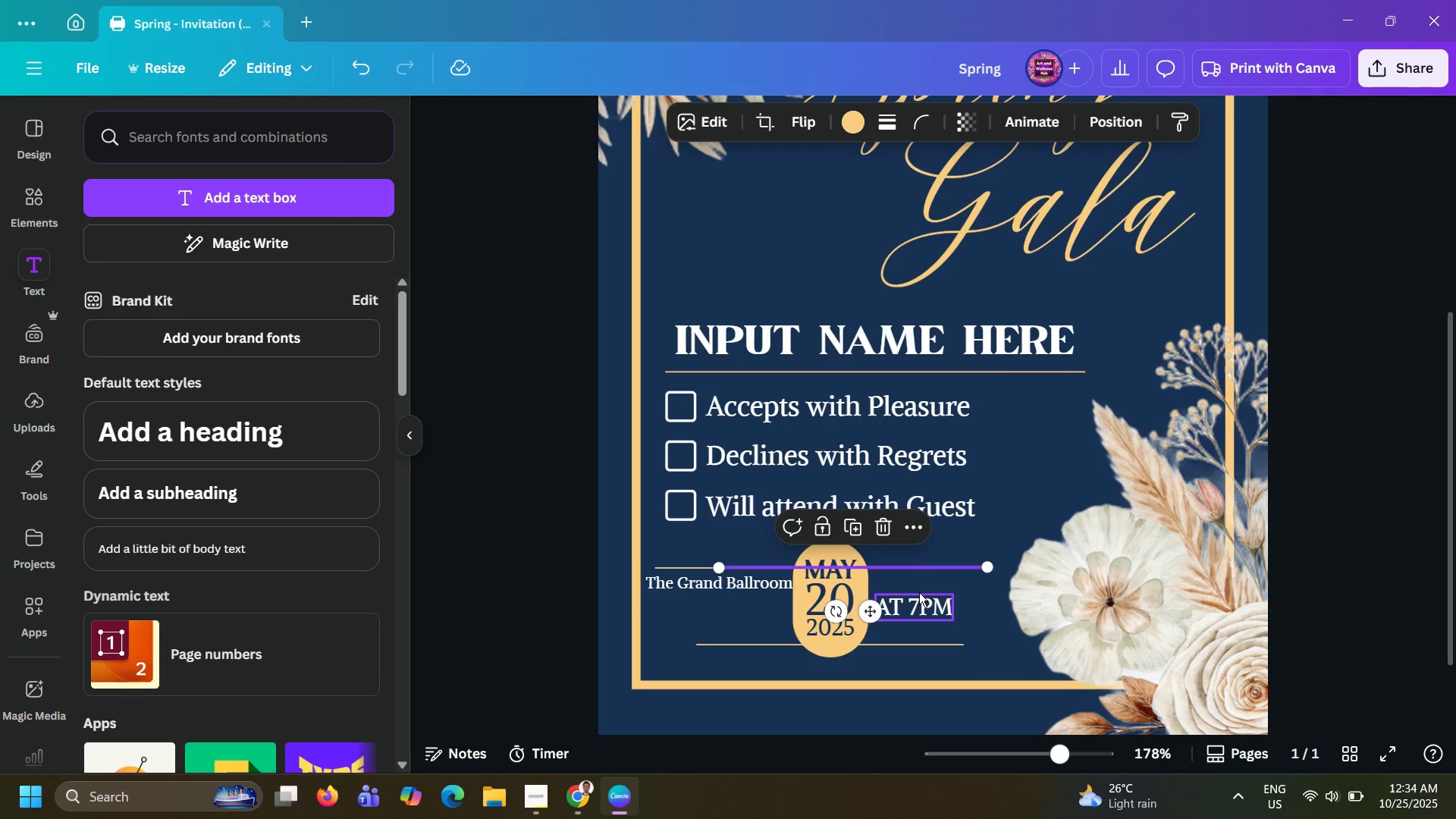 
key(ArrowRight)
 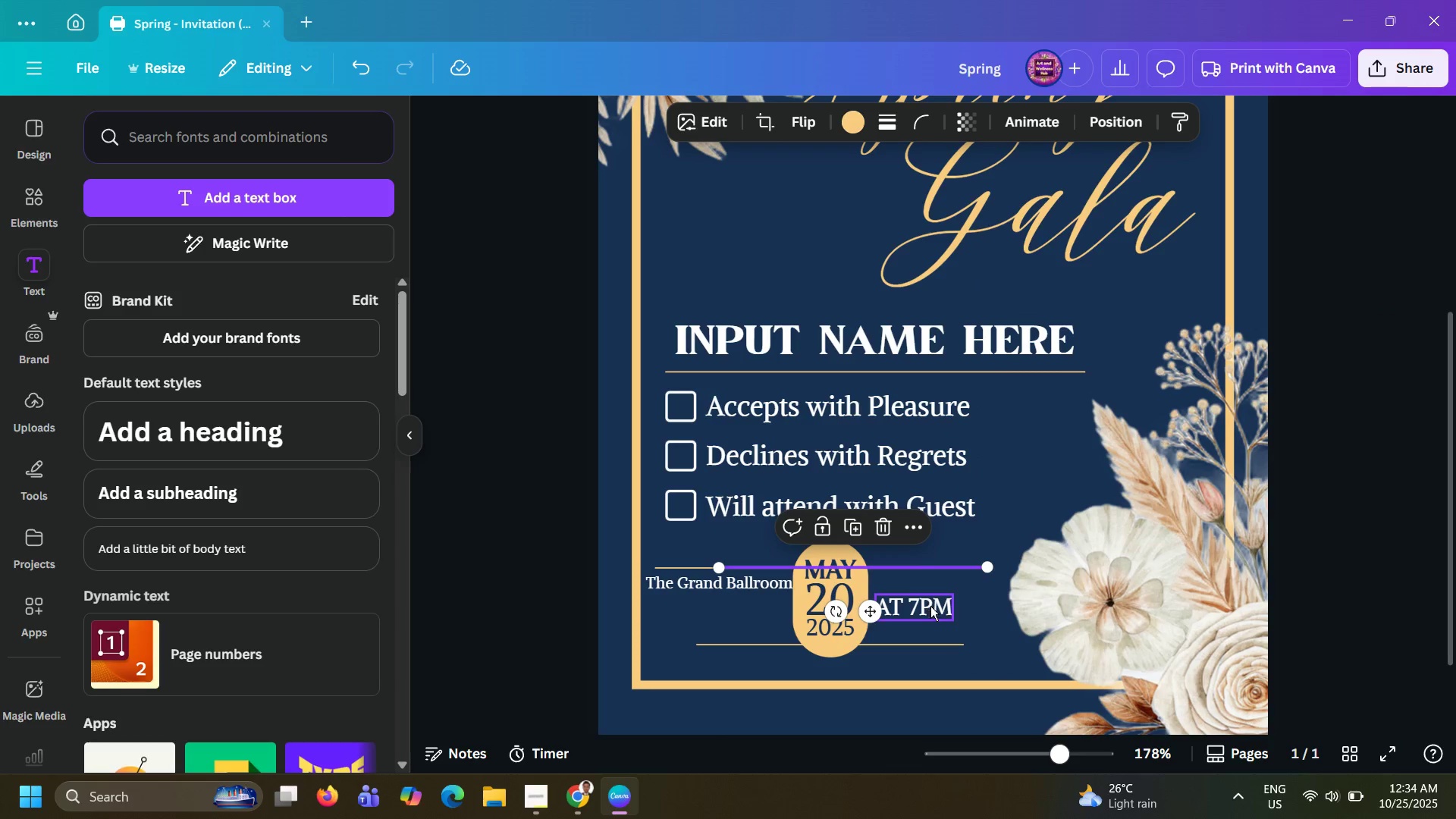 
key(ArrowRight)
 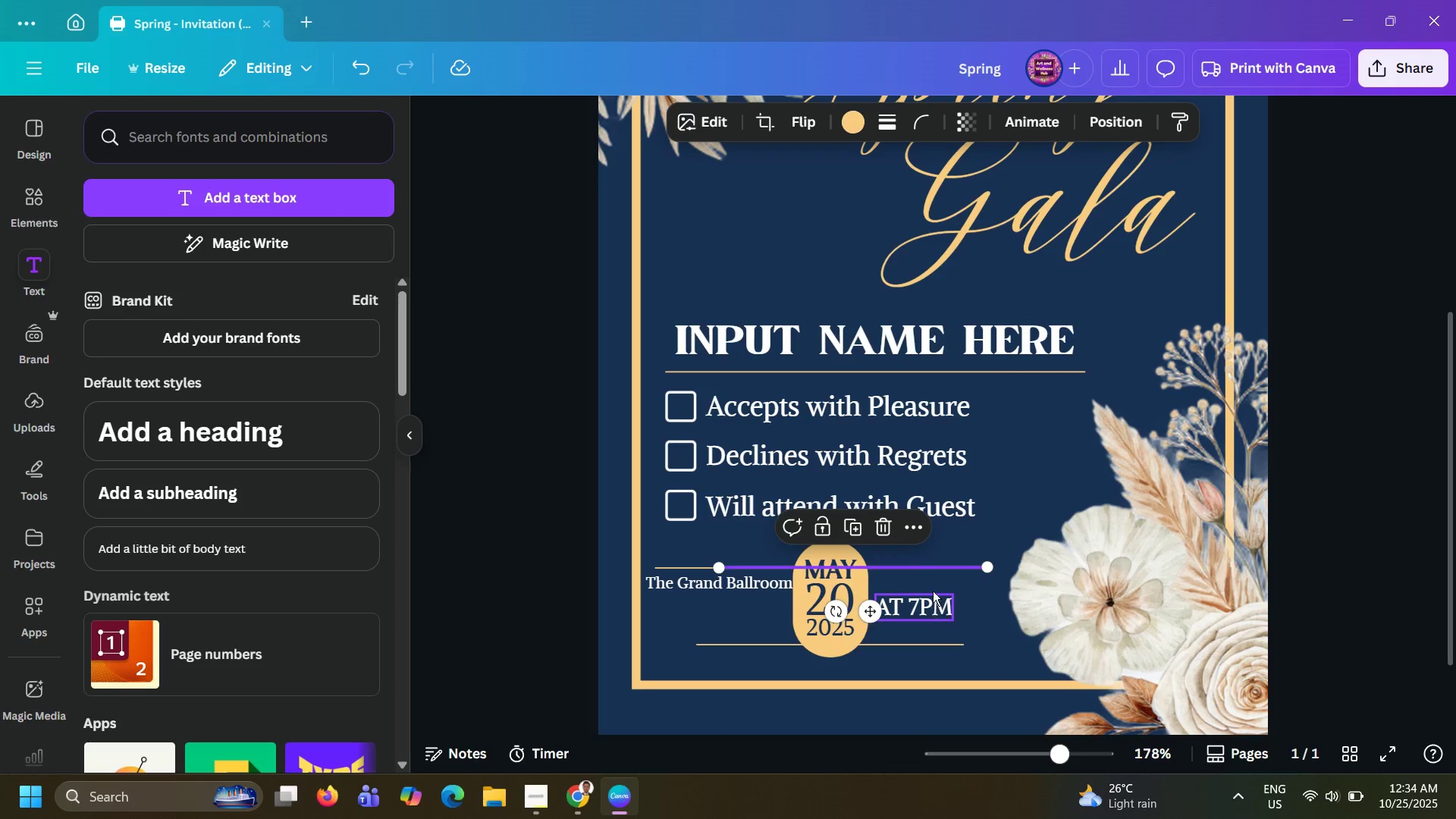 
key(ArrowRight)
 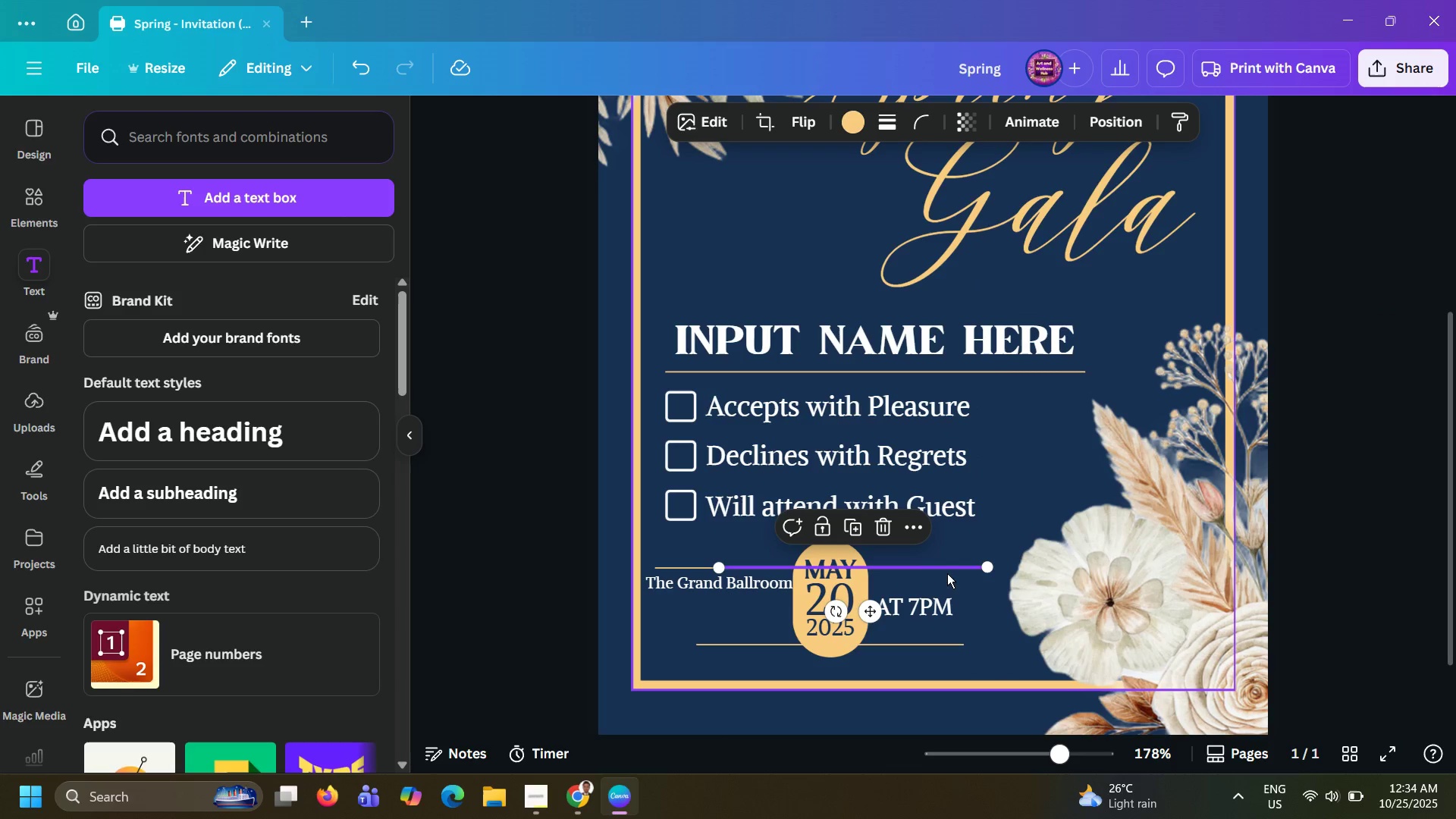 
key(ArrowRight)
 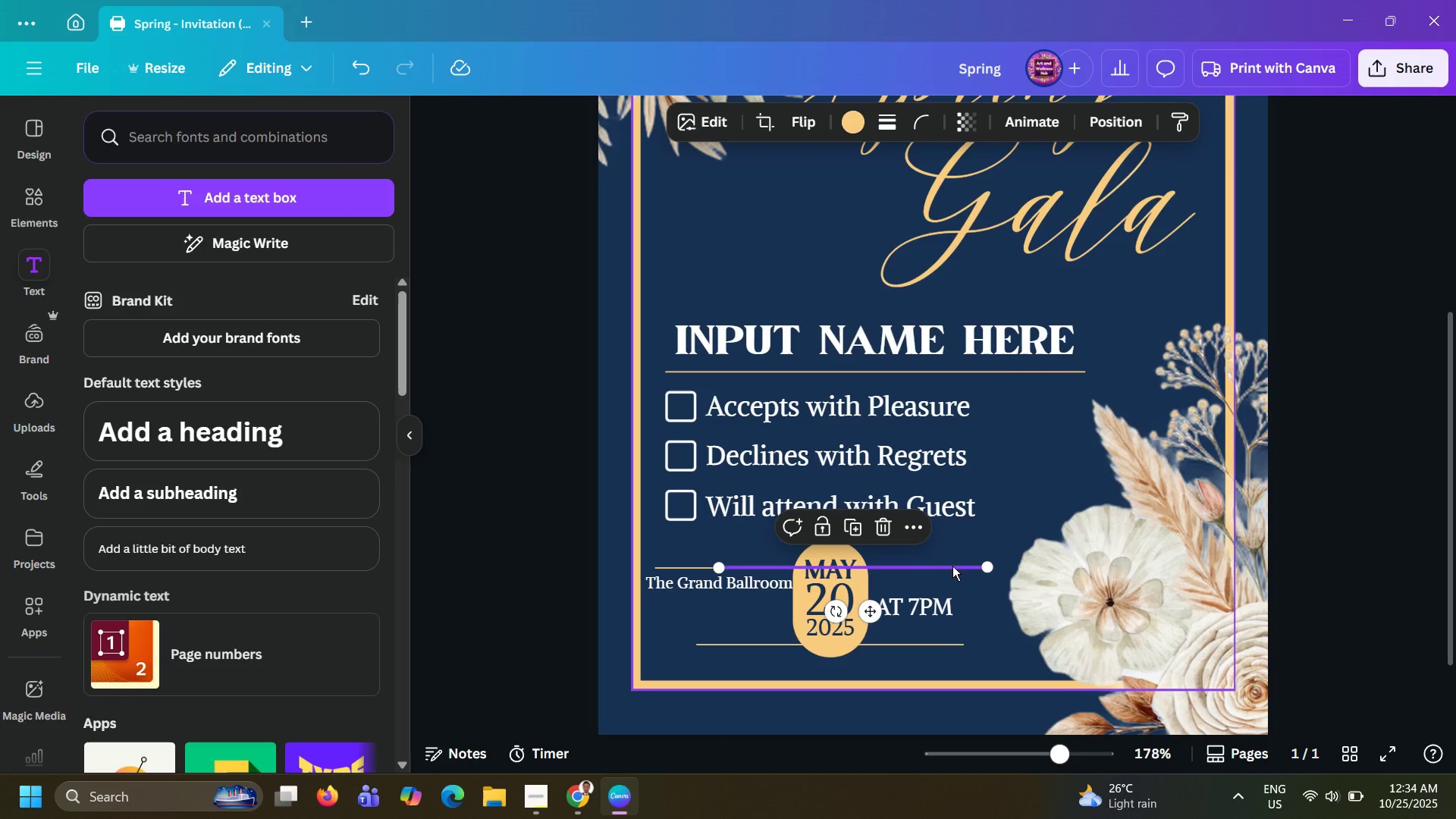 
left_click([953, 565])
 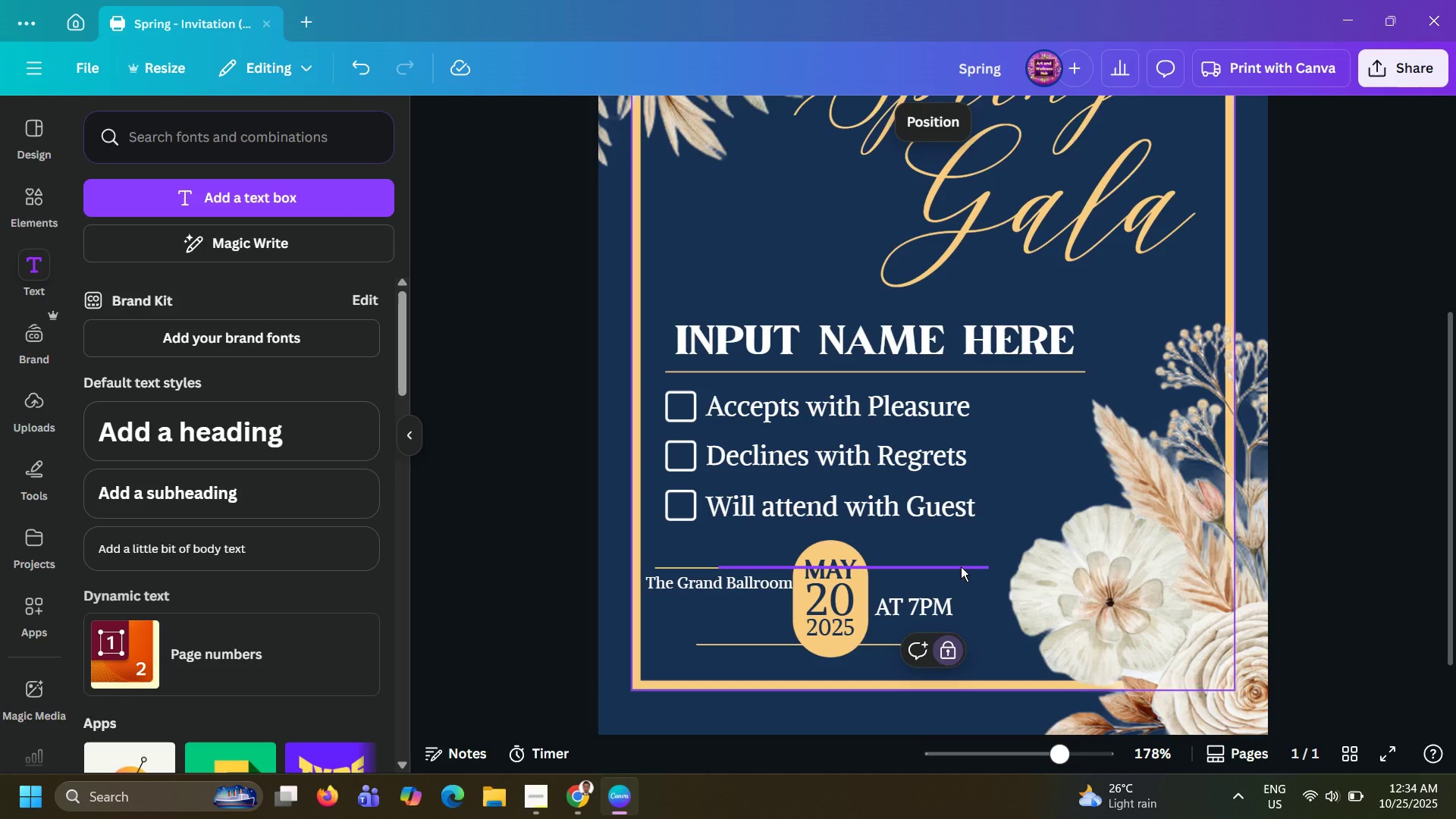 
key(ArrowDown)
 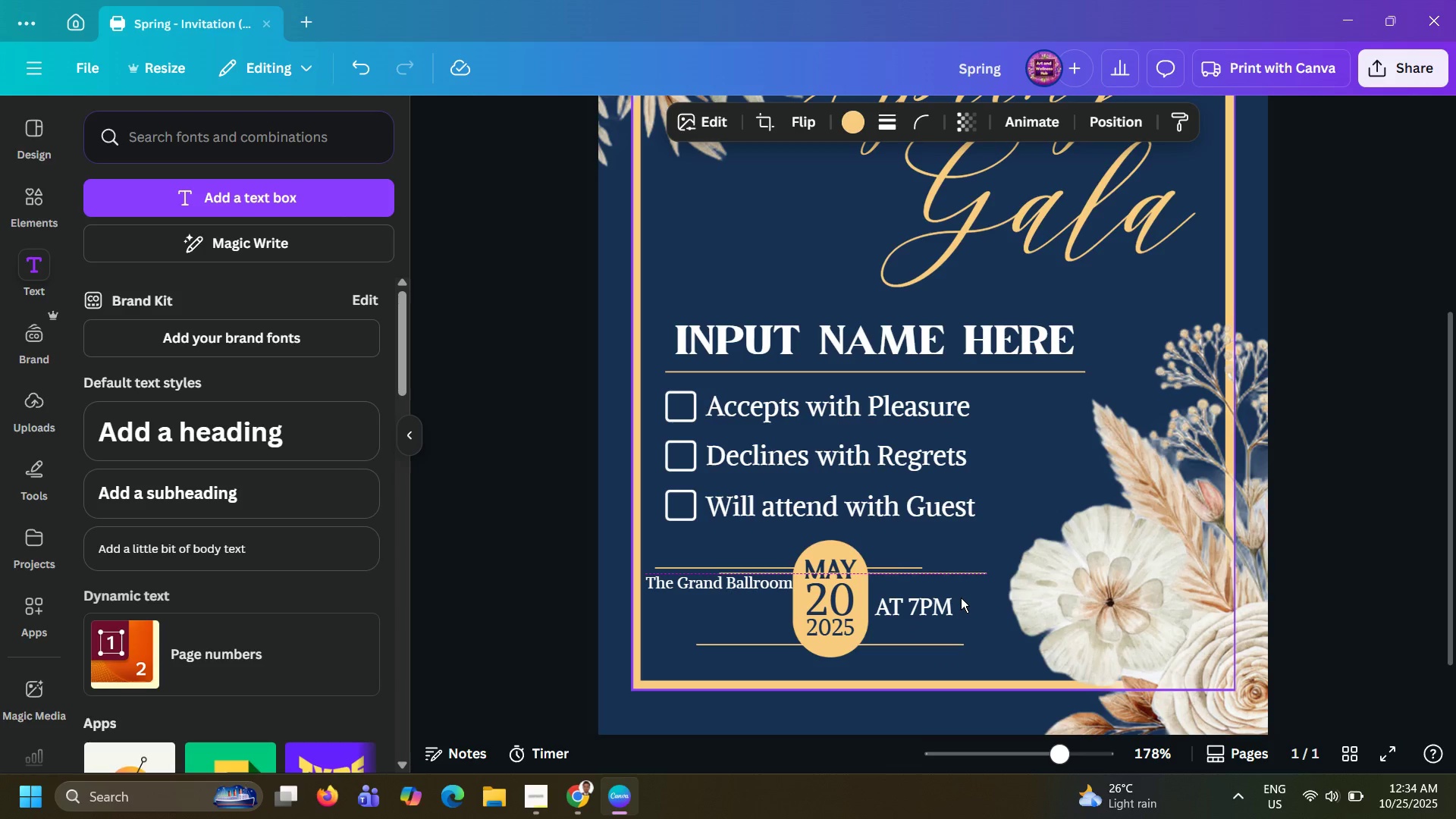 
key(ArrowUp)
 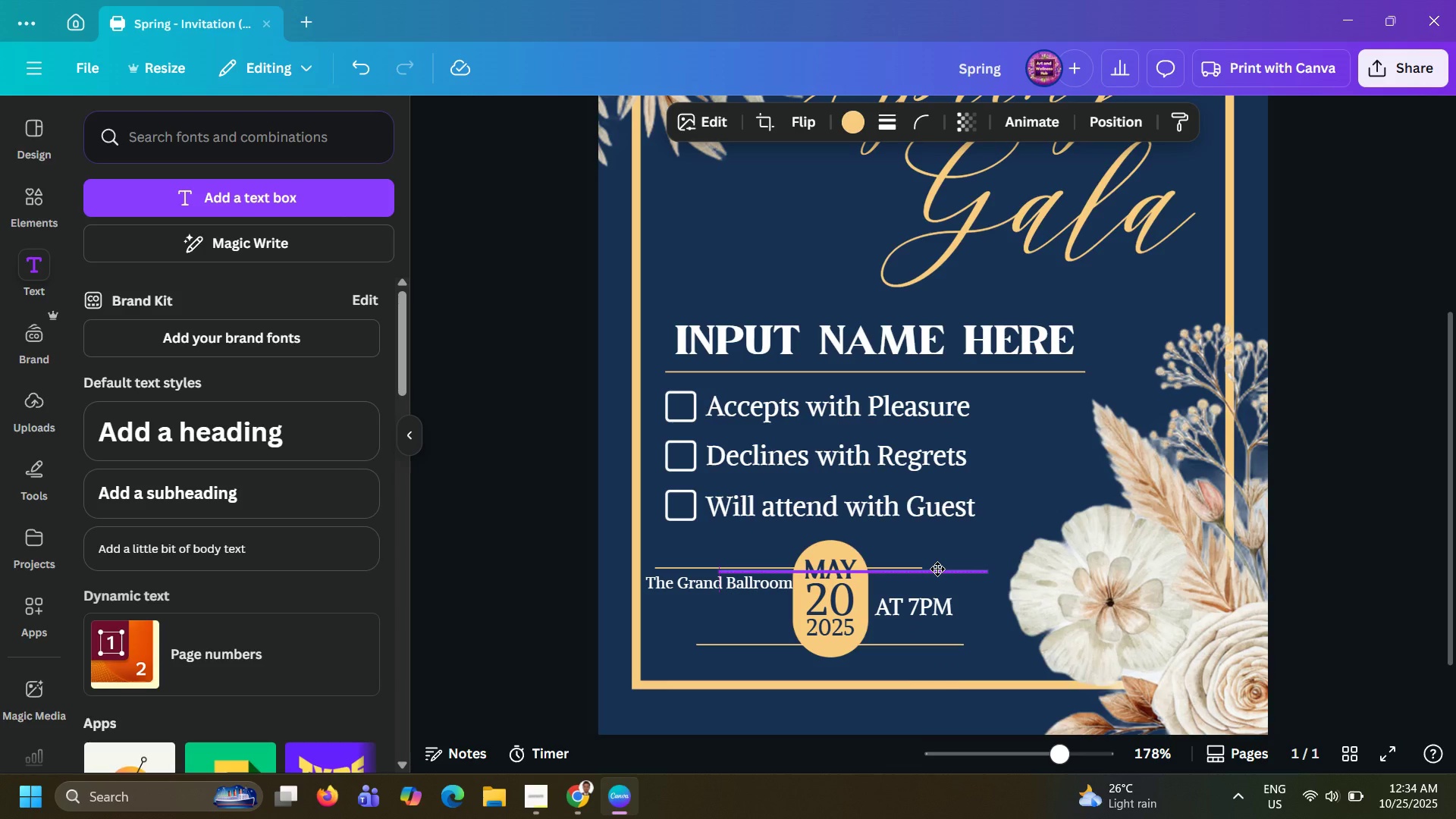 
hold_key(key=ControlLeft, duration=0.84)
scroll: coordinate [946, 602], scroll_direction: up, amount: 7.0
 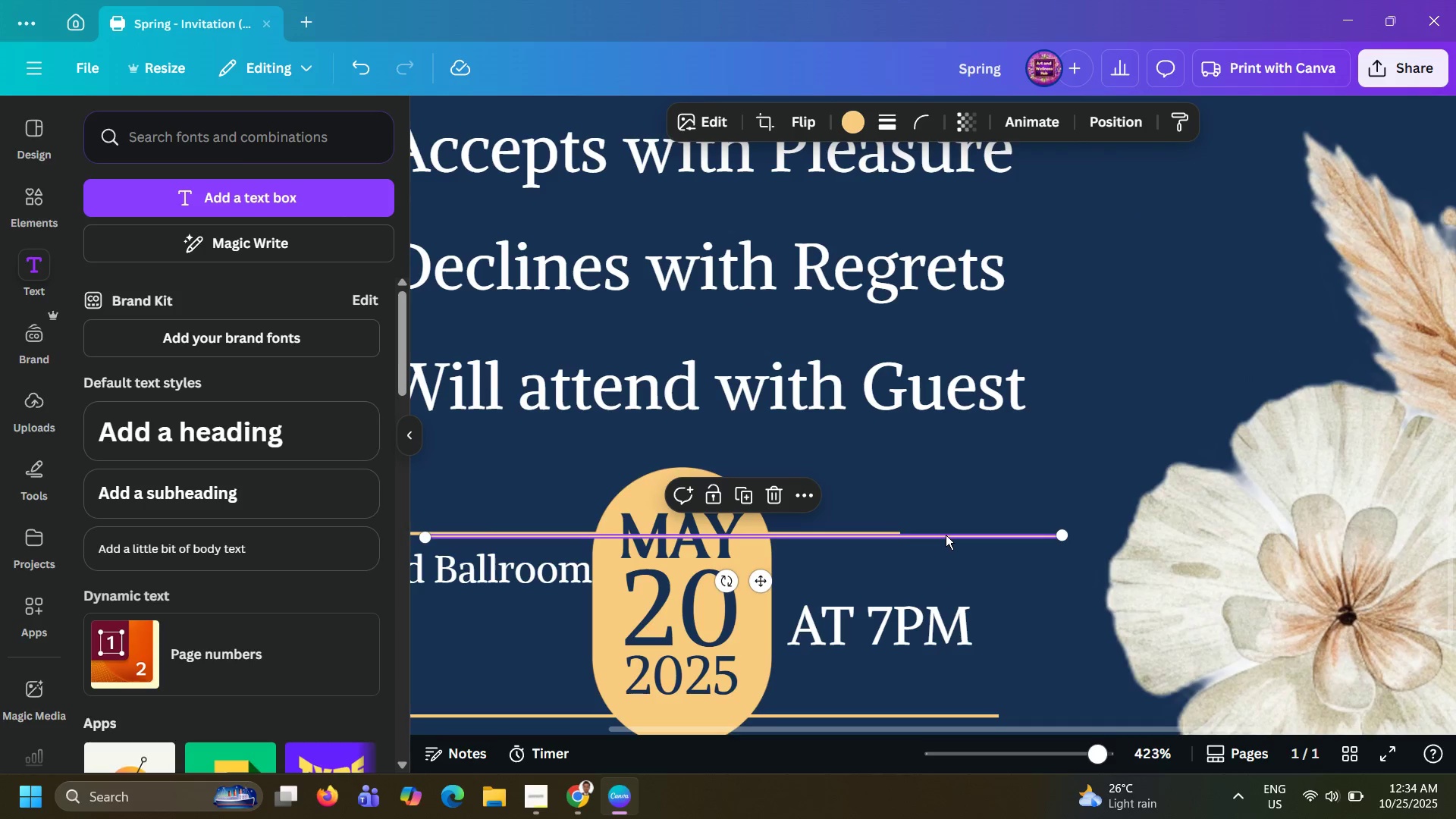 
left_click([946, 535])
 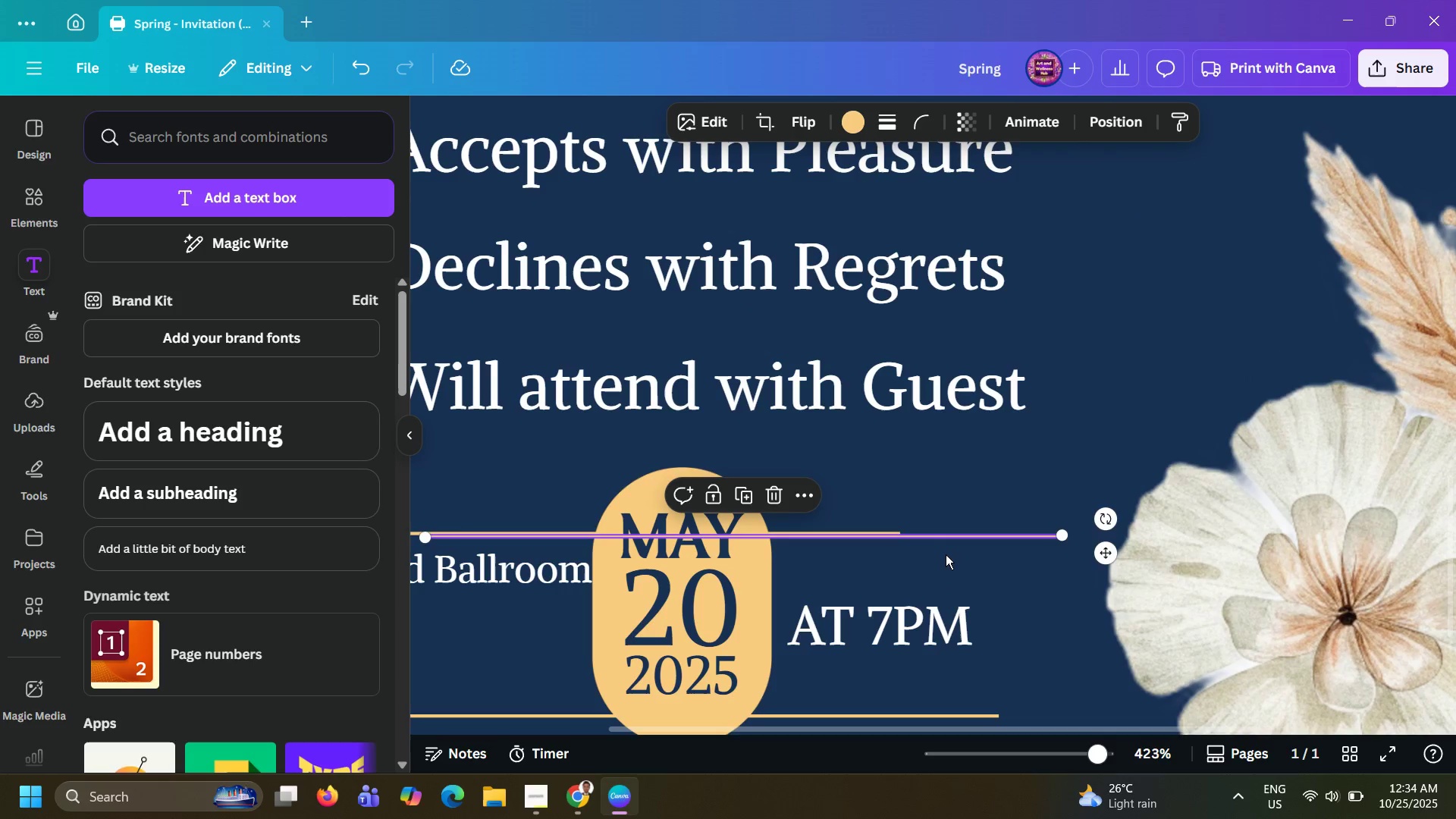 
key(ArrowDown)
 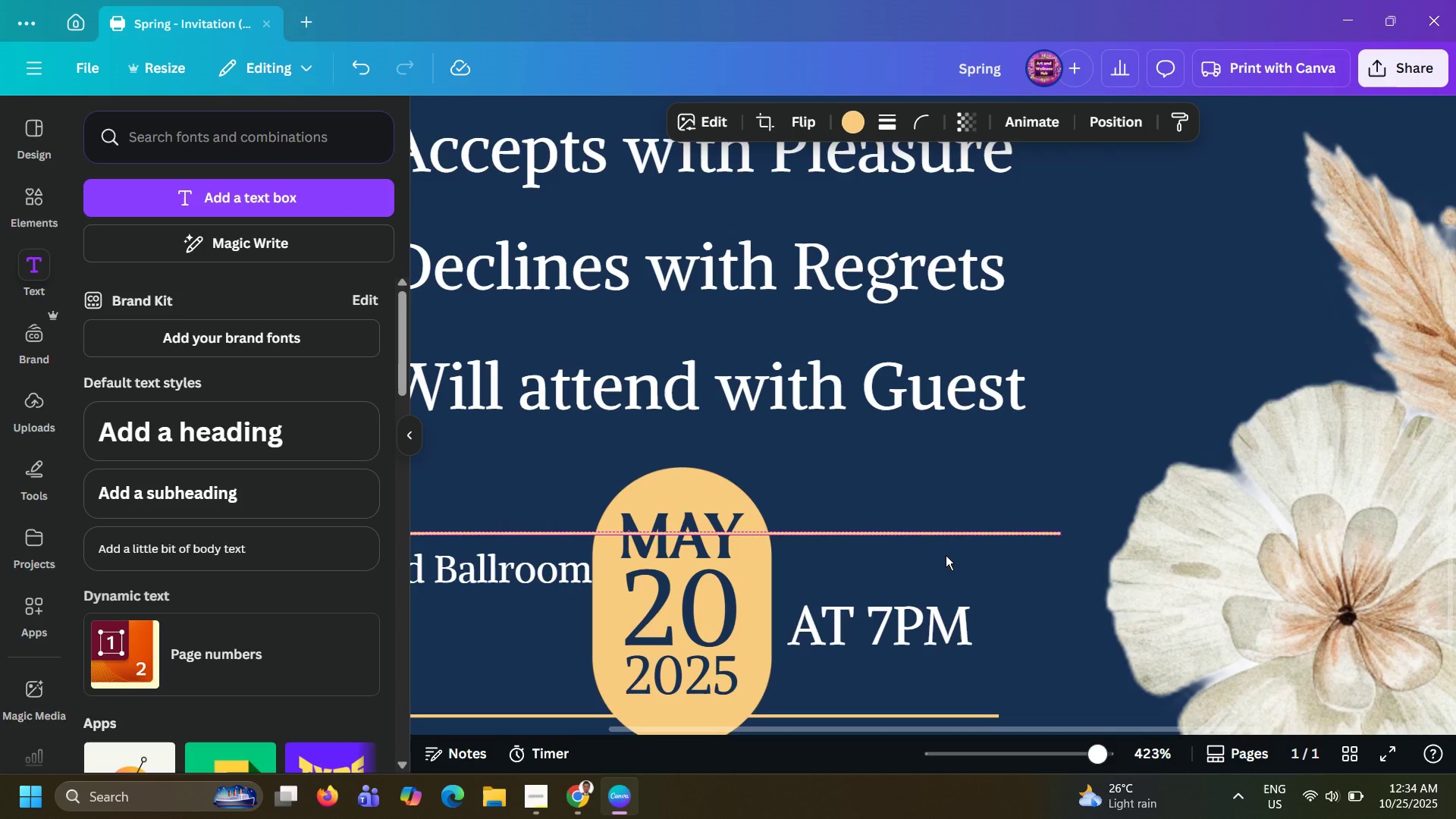 
key(ArrowUp)
 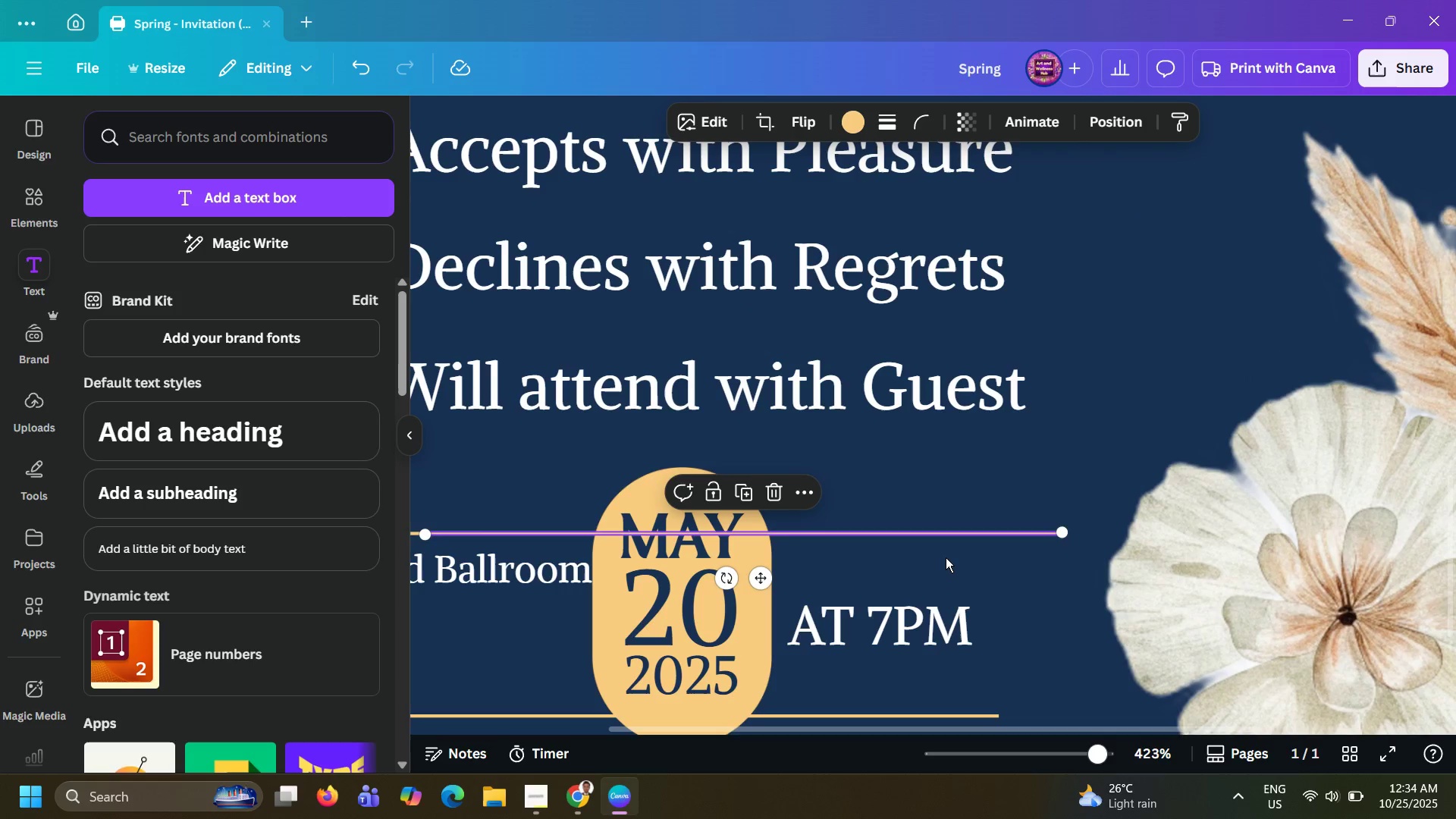 
key(ArrowRight)
 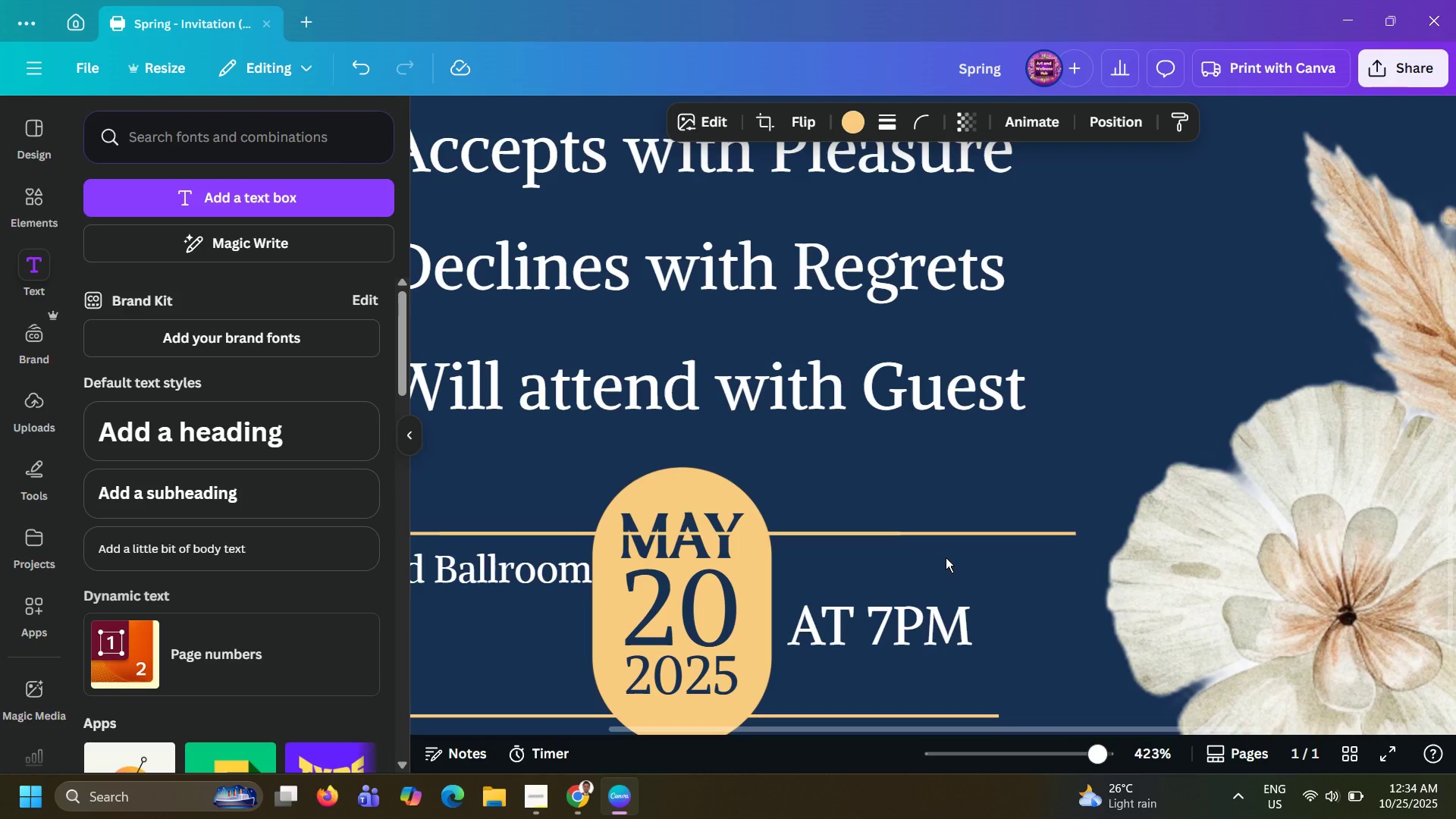 
key(ArrowRight)
 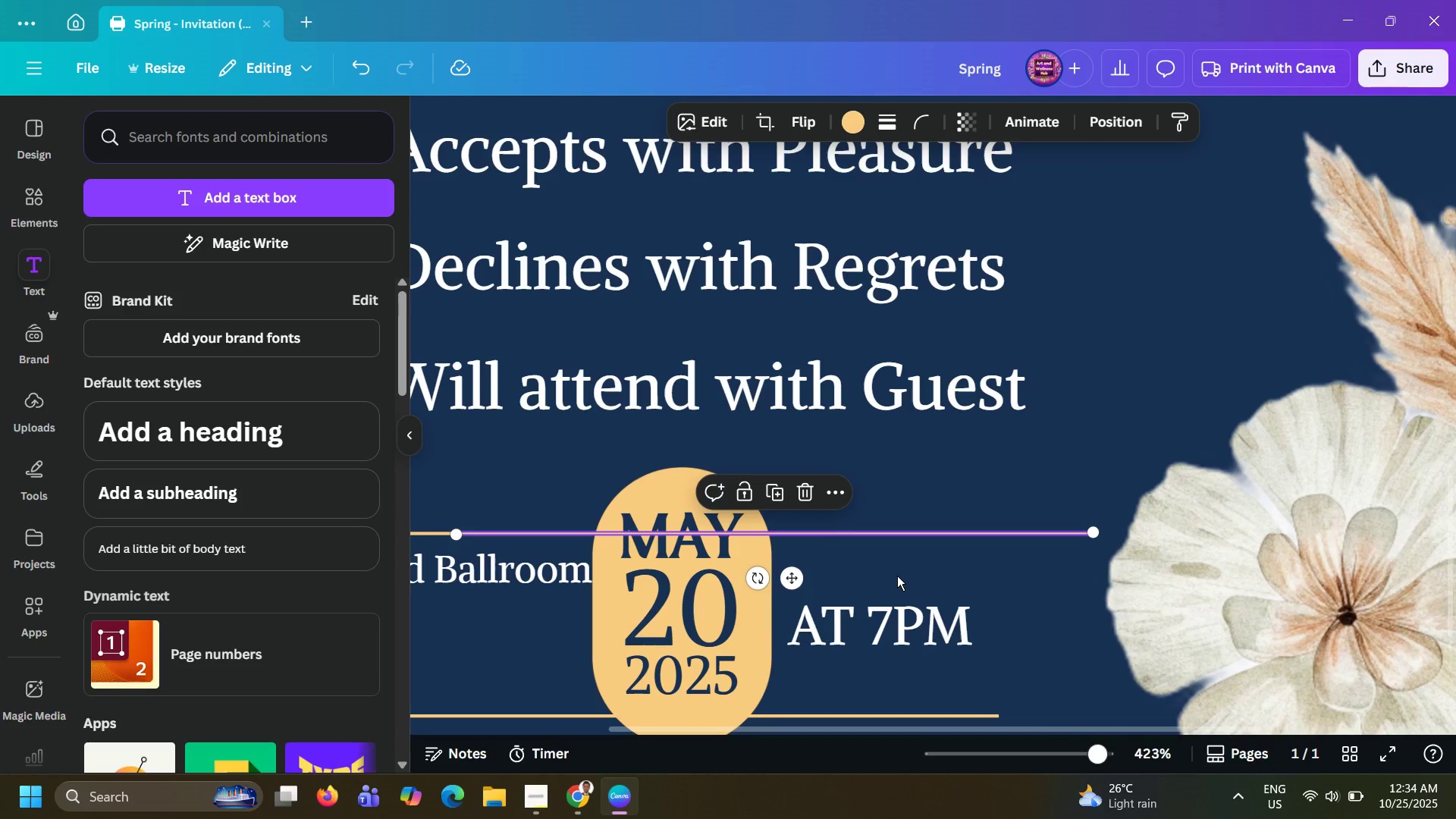 
key(ArrowRight)
 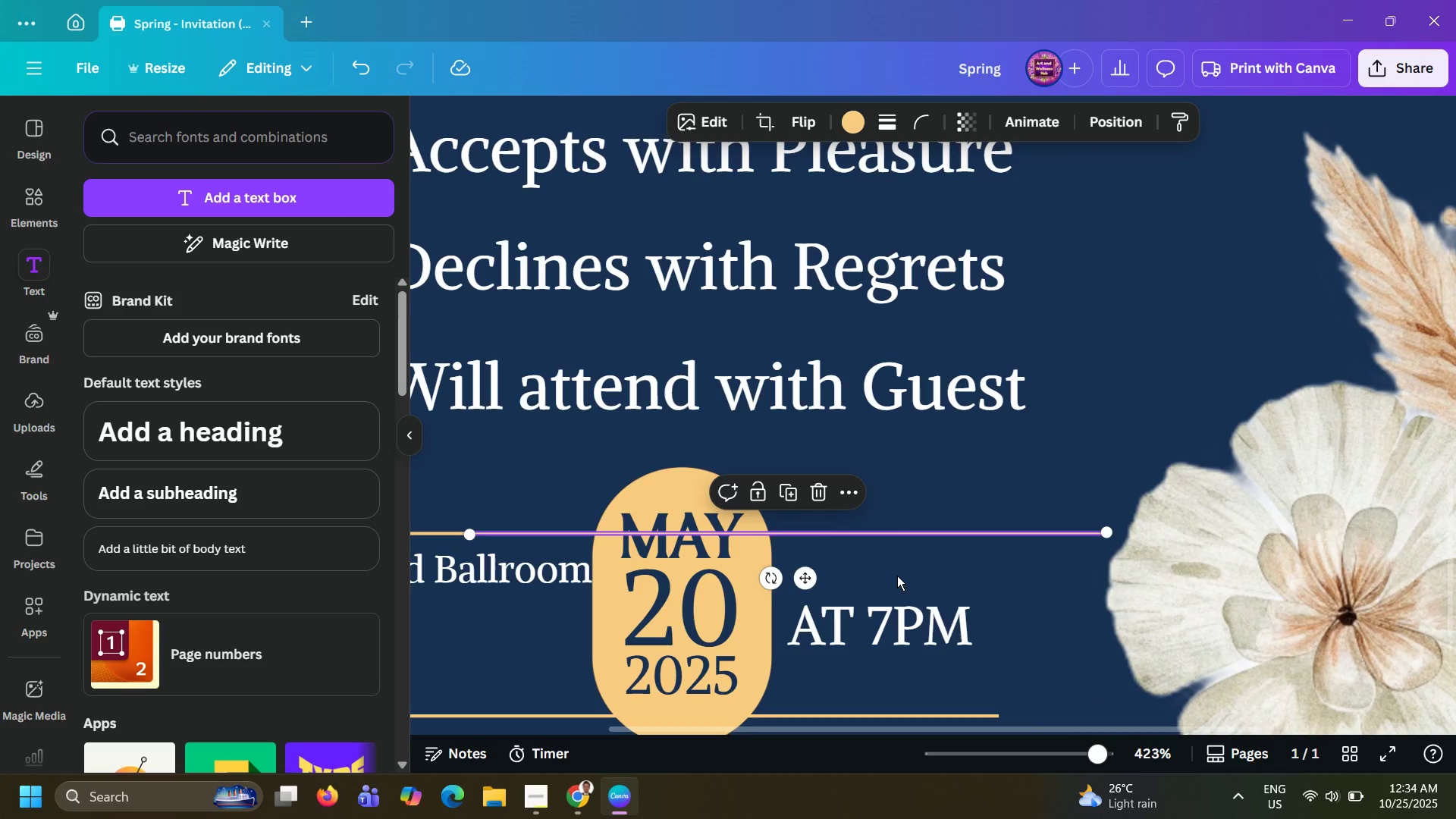 
key(ArrowRight)
 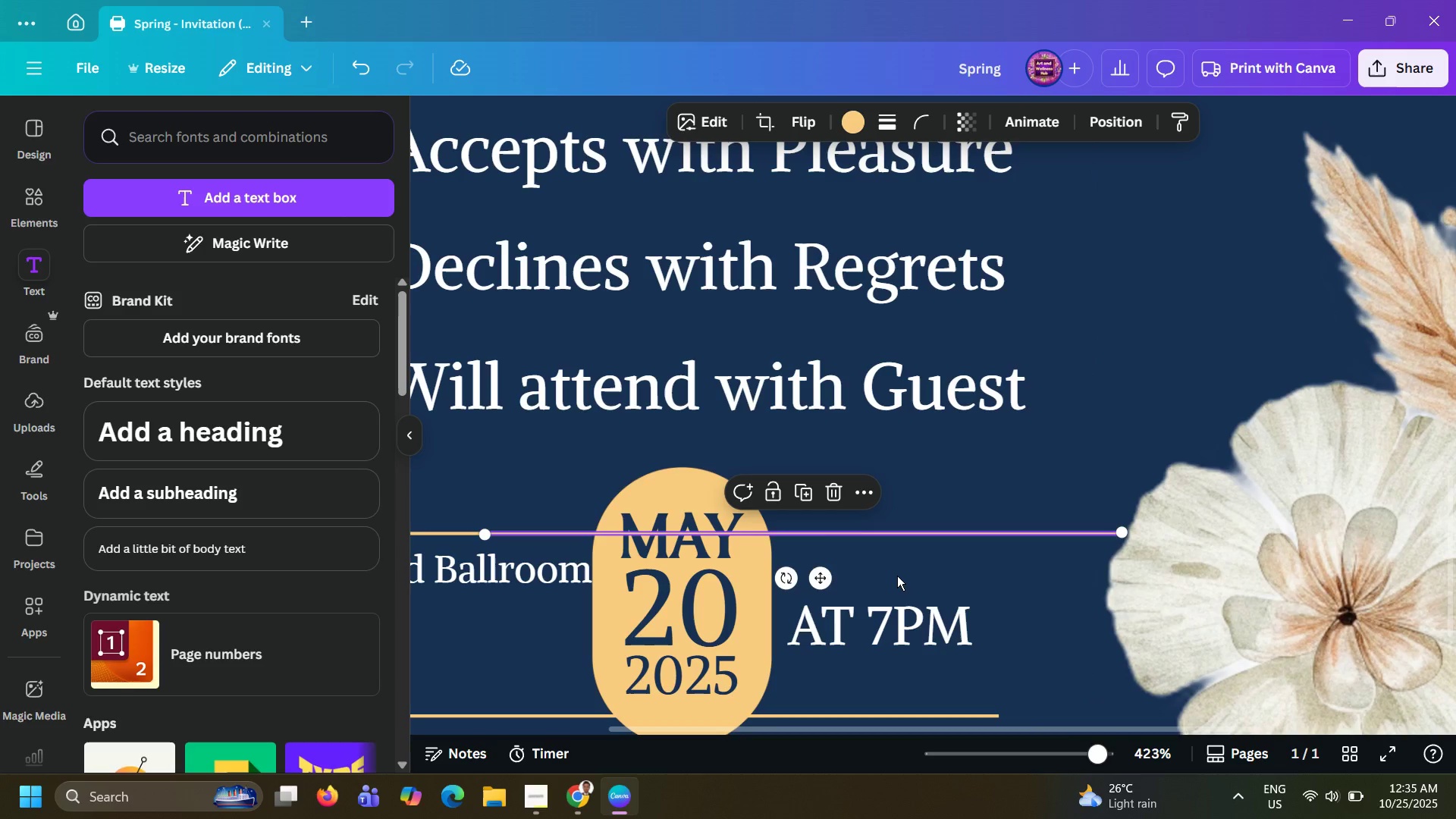 
key(ArrowLeft)
 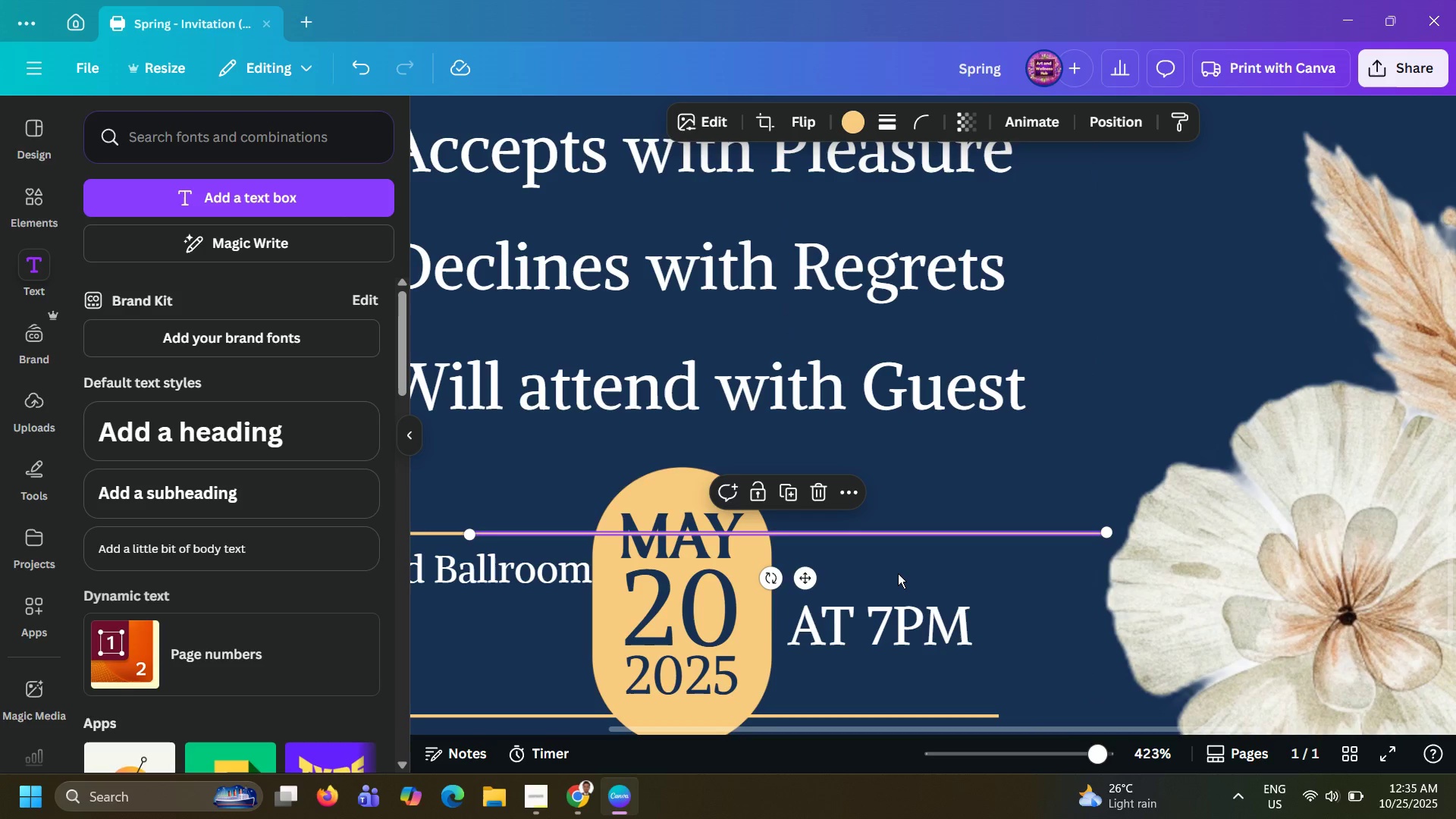 
hold_key(key=ControlLeft, duration=0.93)
scroll: coordinate [898, 572], scroll_direction: down, amount: 2.0
 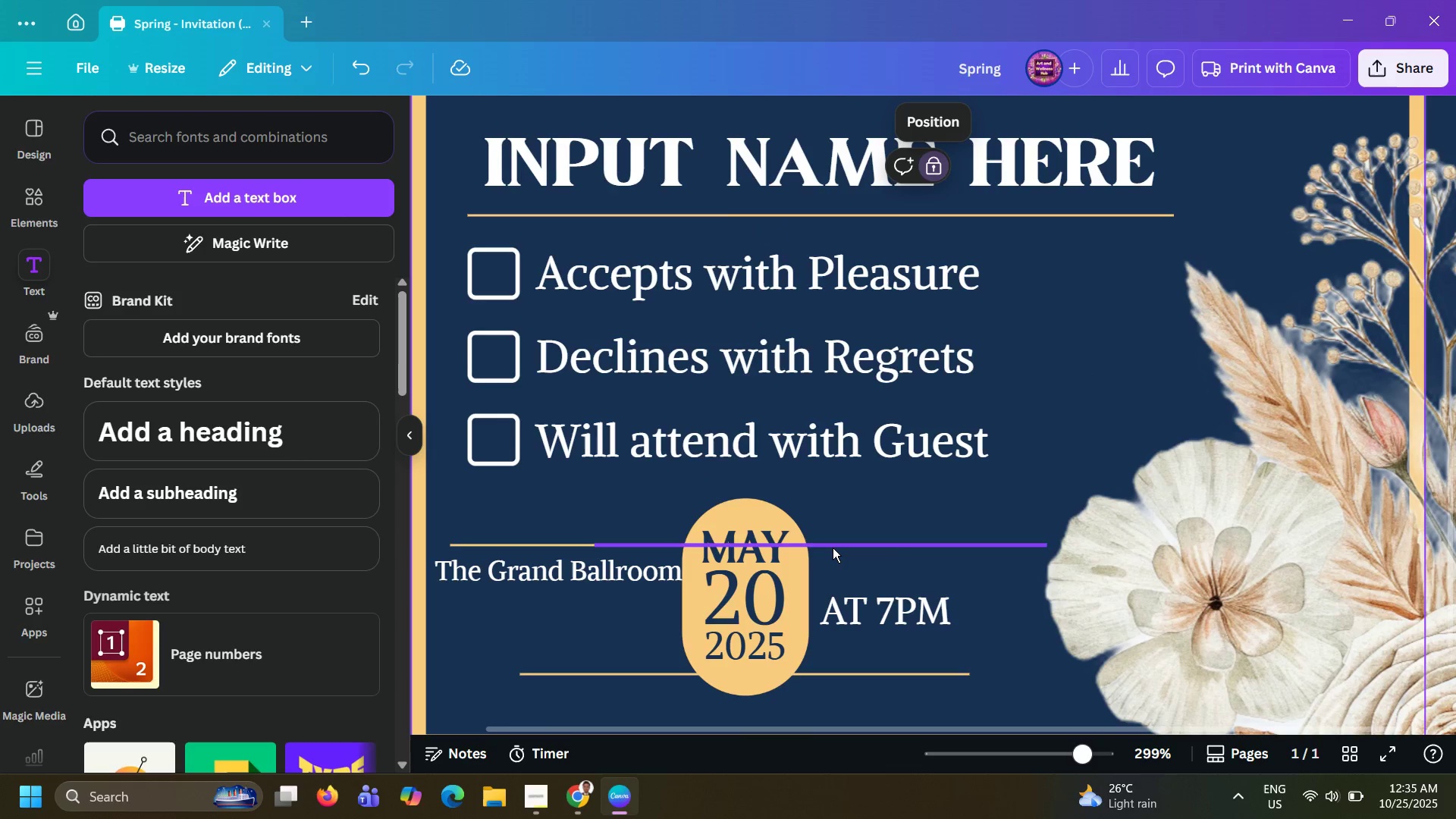 
left_click([833, 544])
 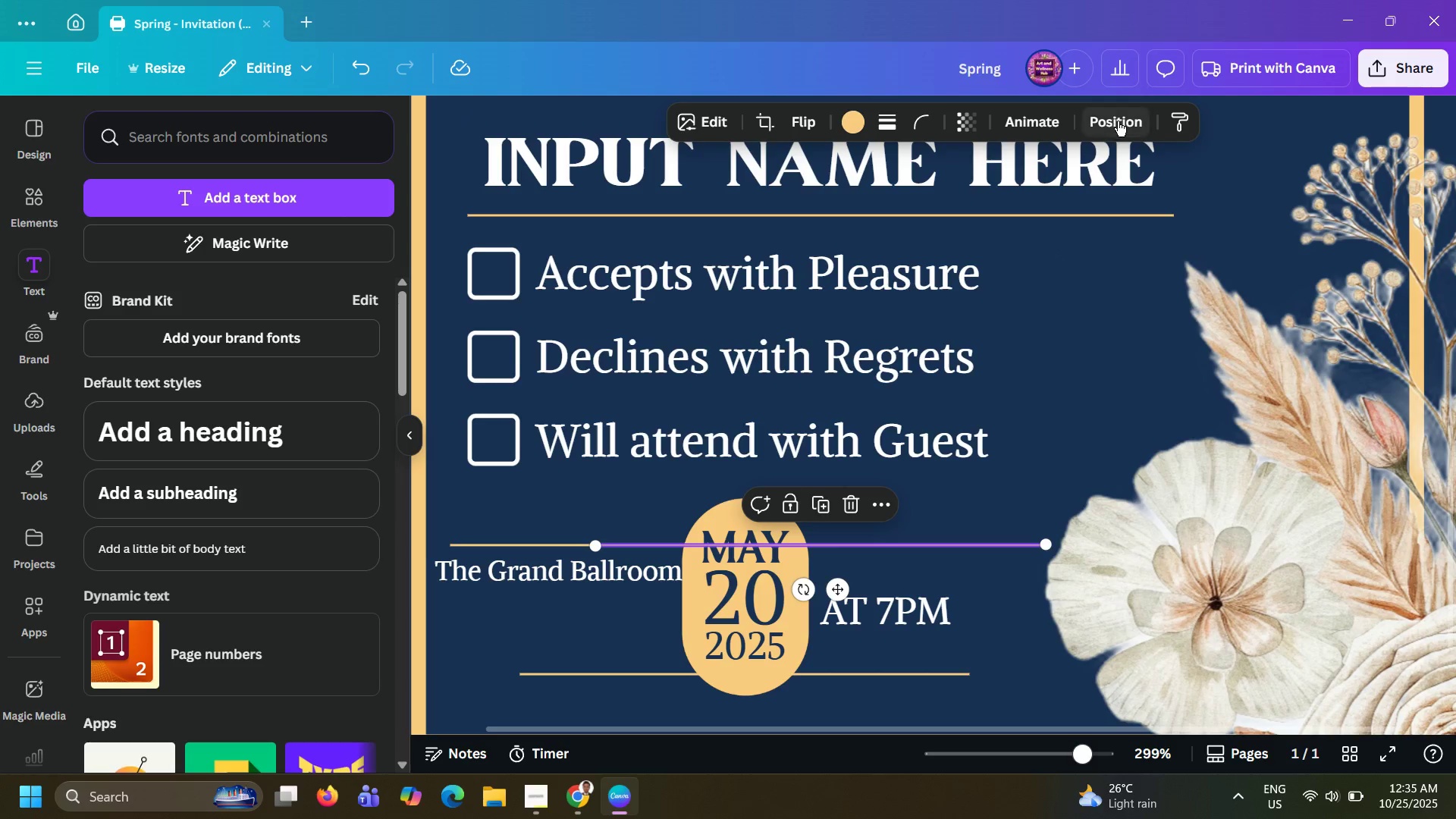 
left_click([1118, 121])
 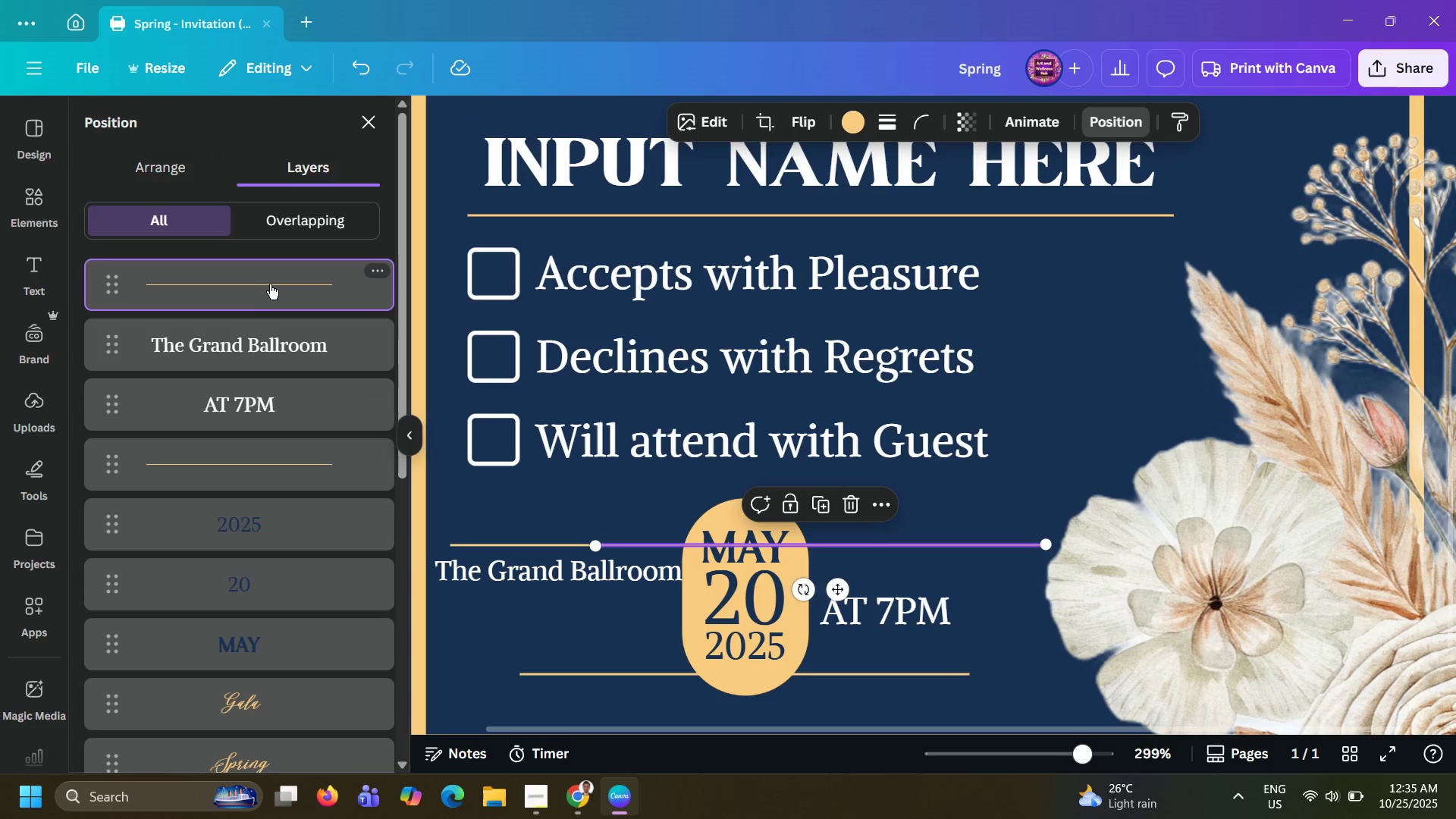 
left_click_drag(start_coordinate=[272, 283], to_coordinate=[281, 457])
 